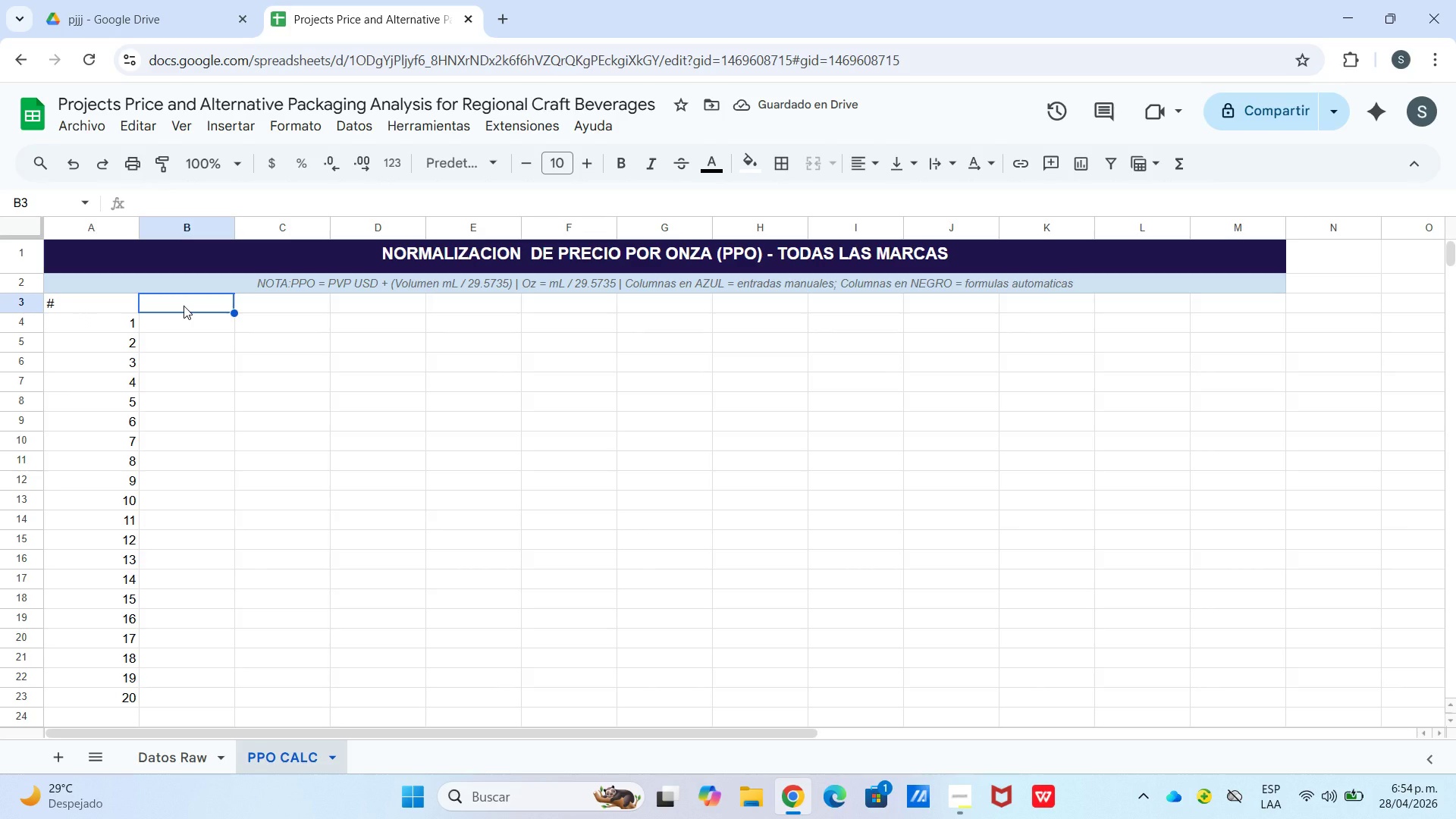 
type(Marca)
 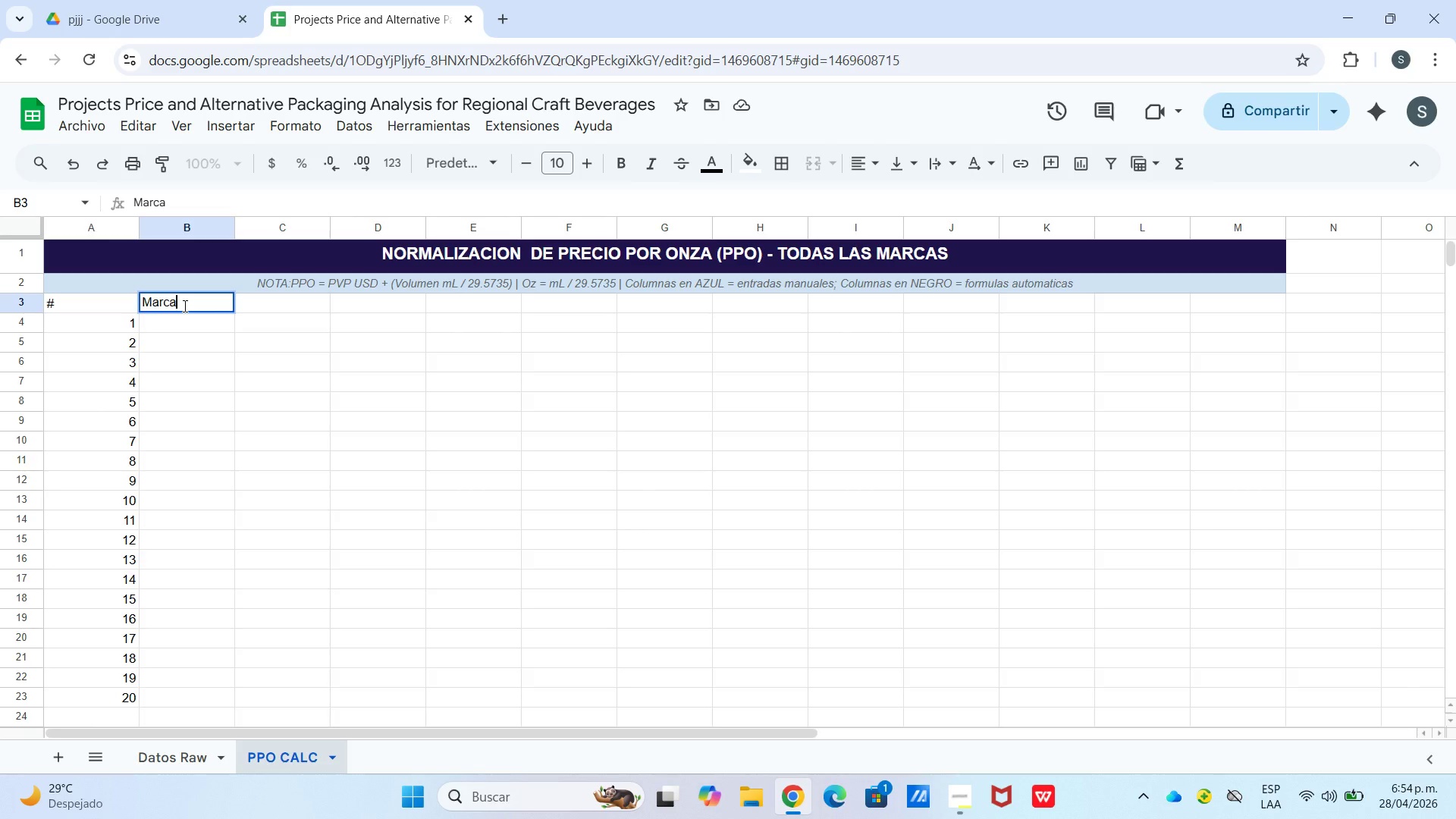 
key(ArrowRight)
 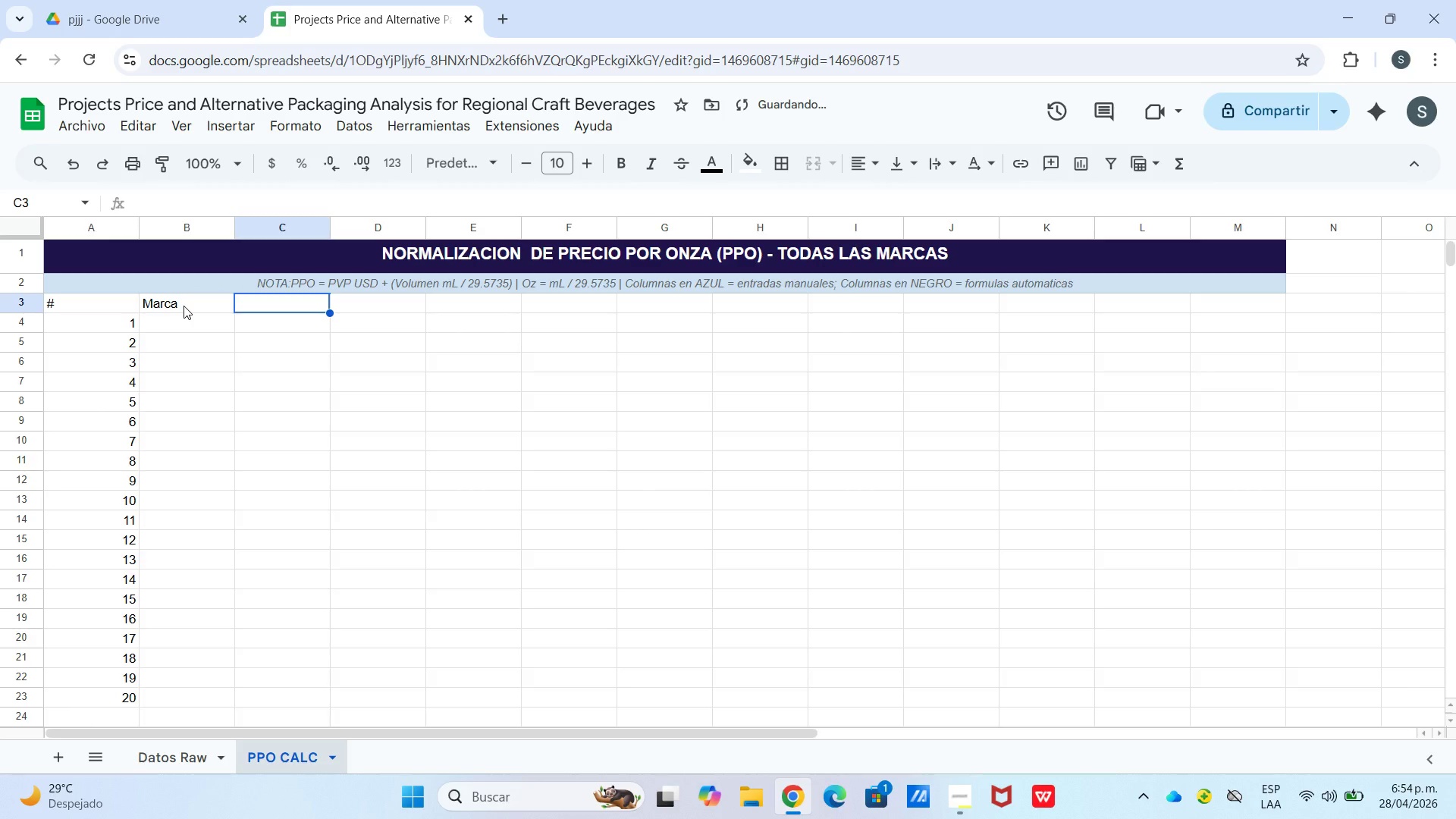 
type(Categoria)
 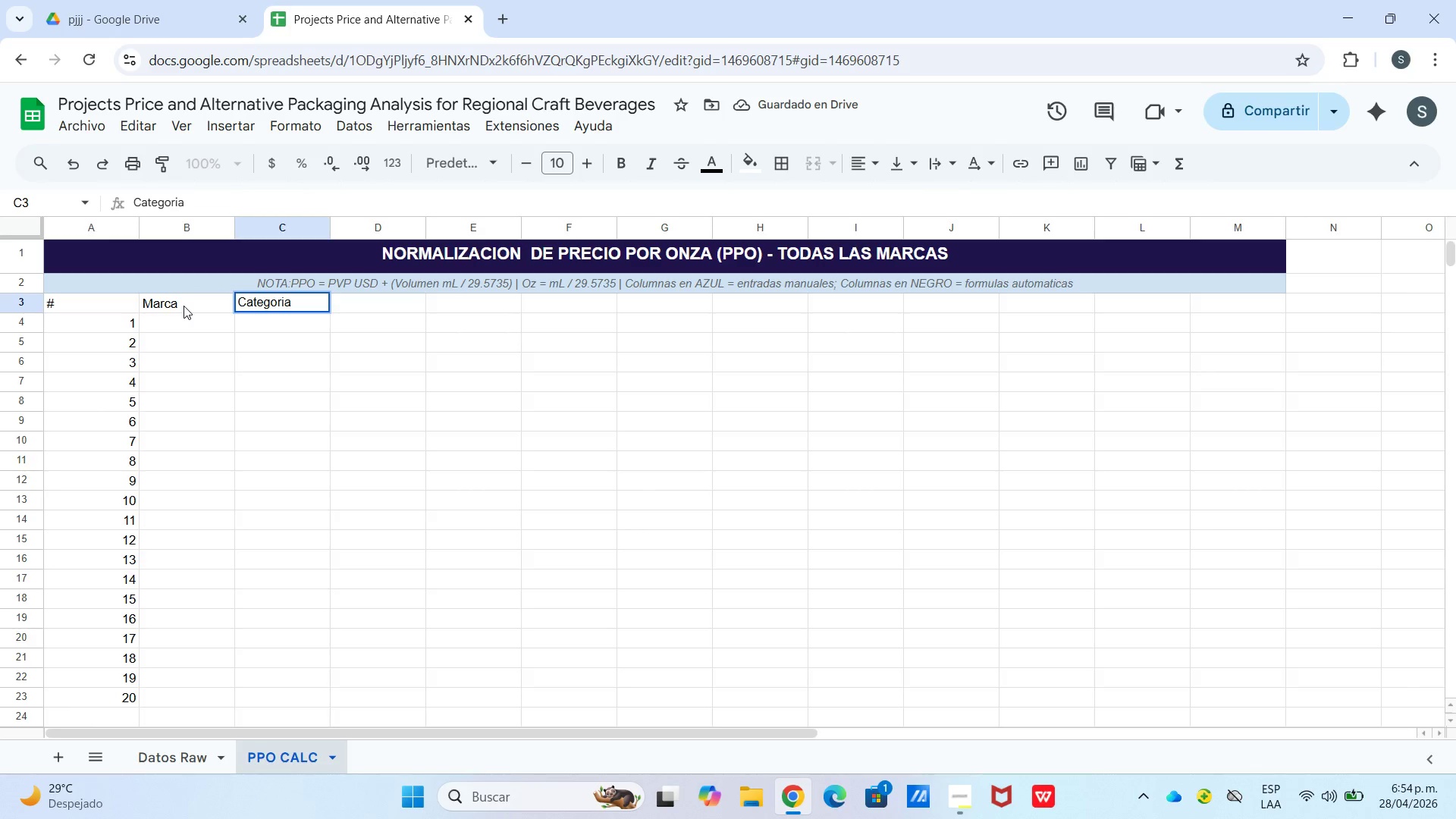 
key(ArrowRight)
 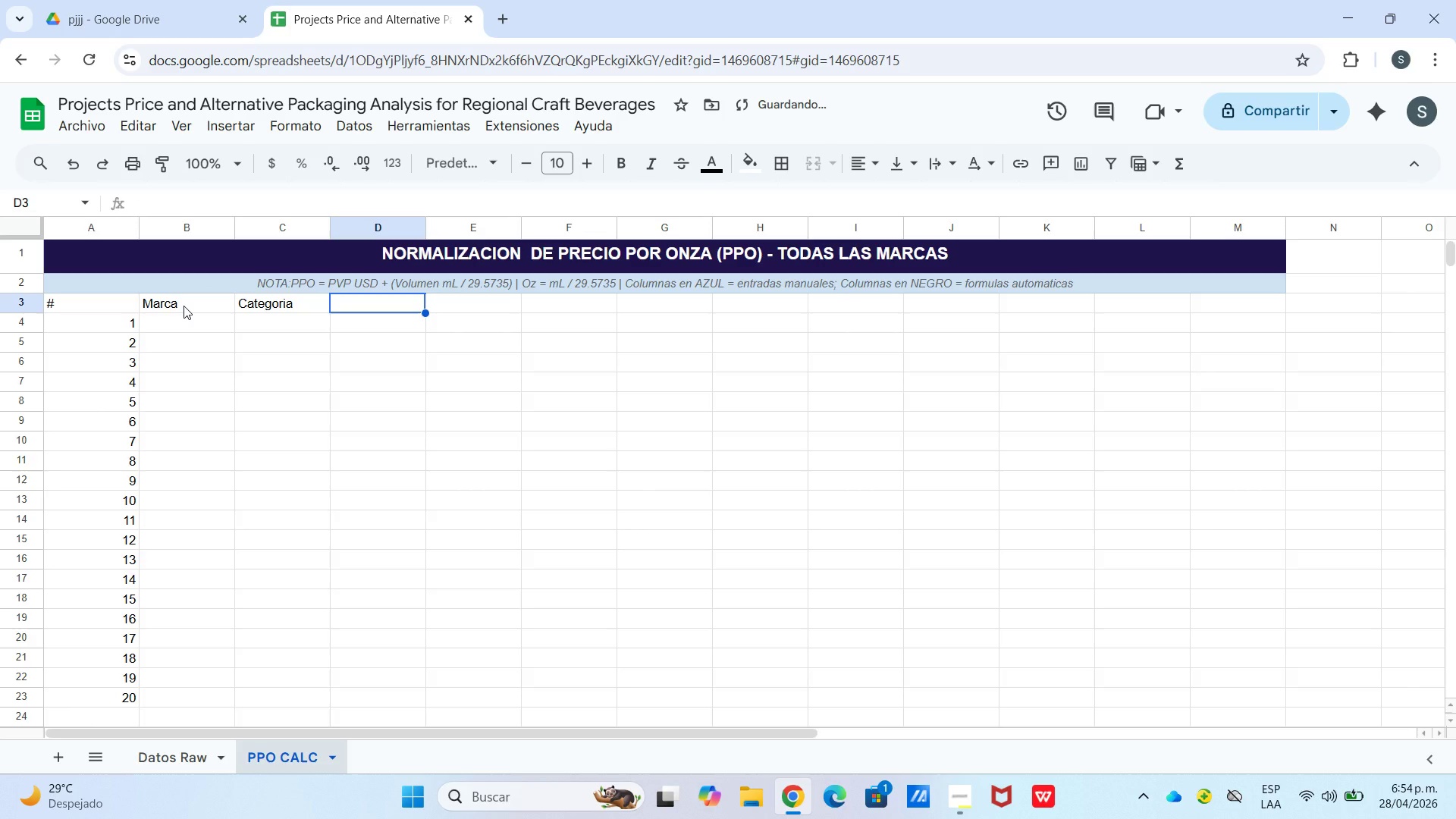 
type(Estilo Marca)
 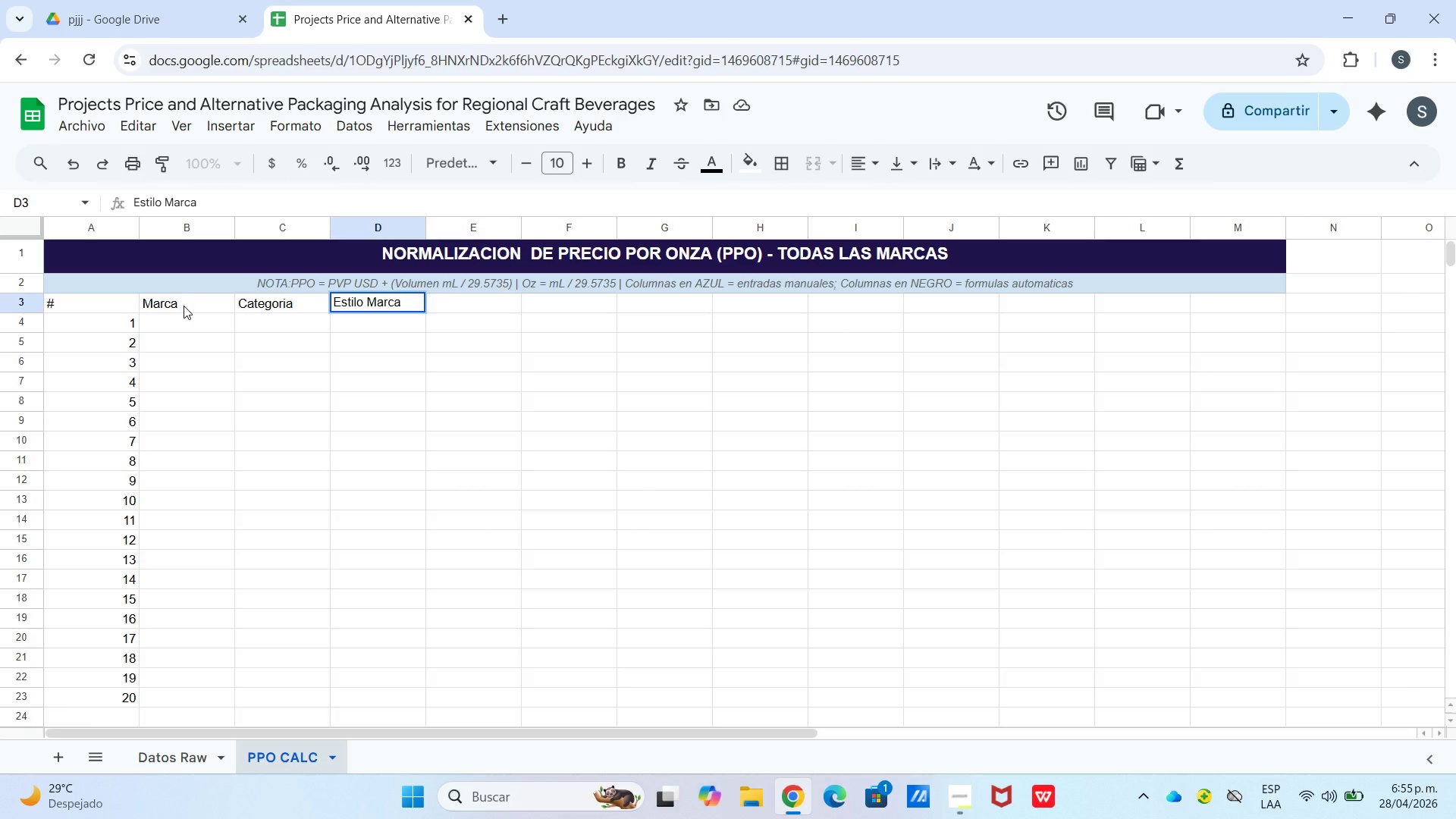 
key(ArrowRight)
 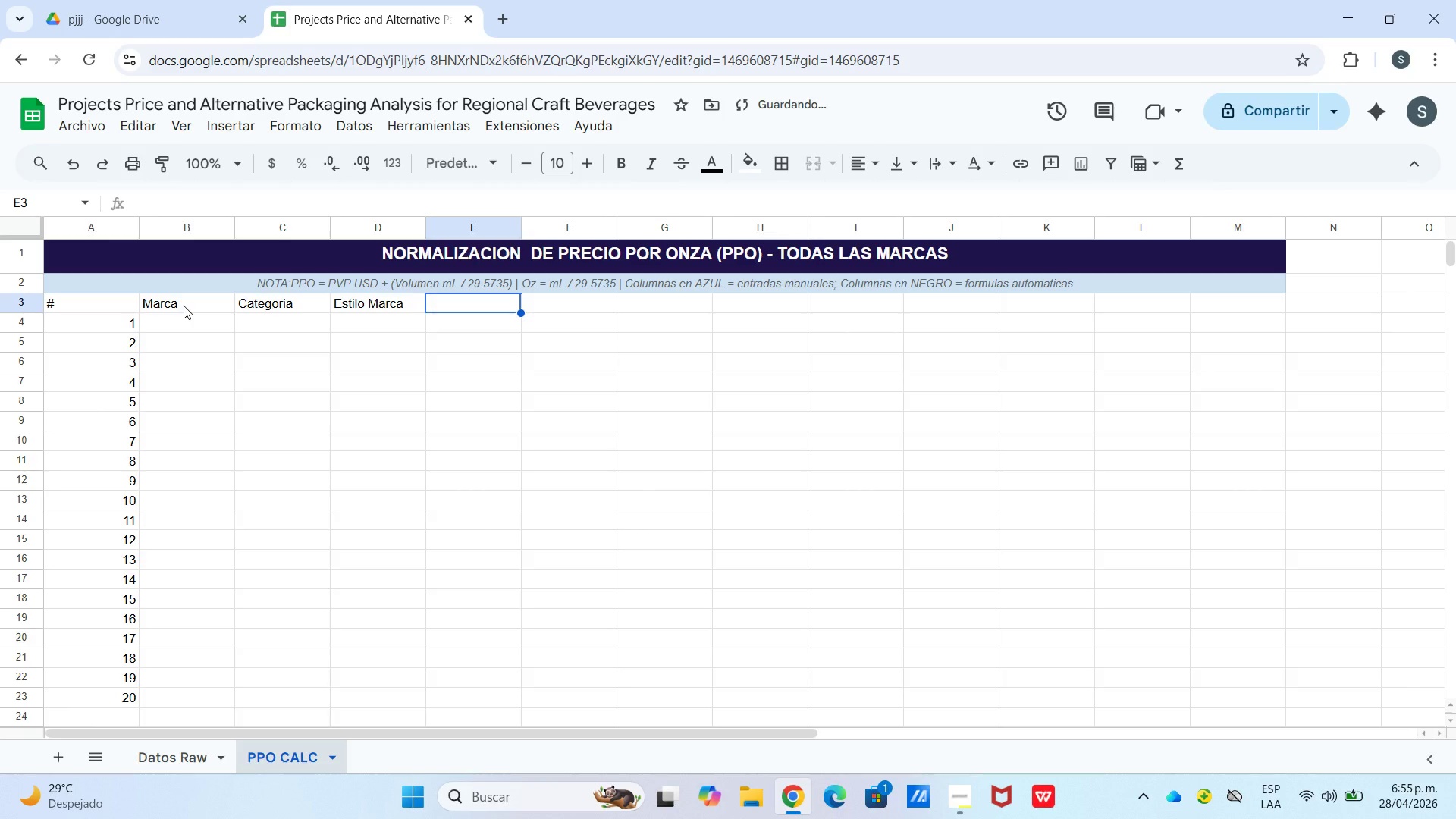 
type(Formato )
key(Backspace)
 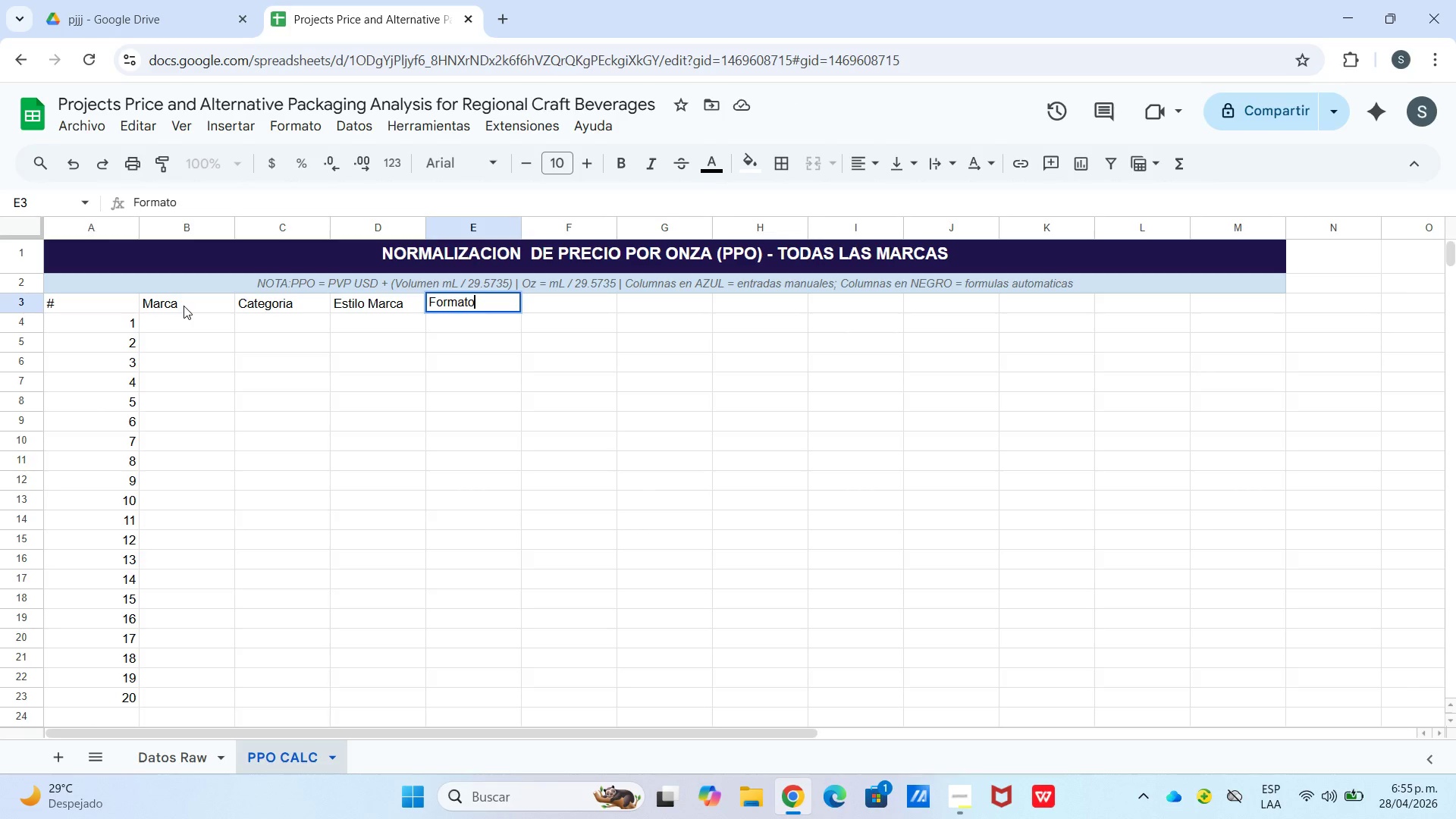 
key(ArrowRight)
 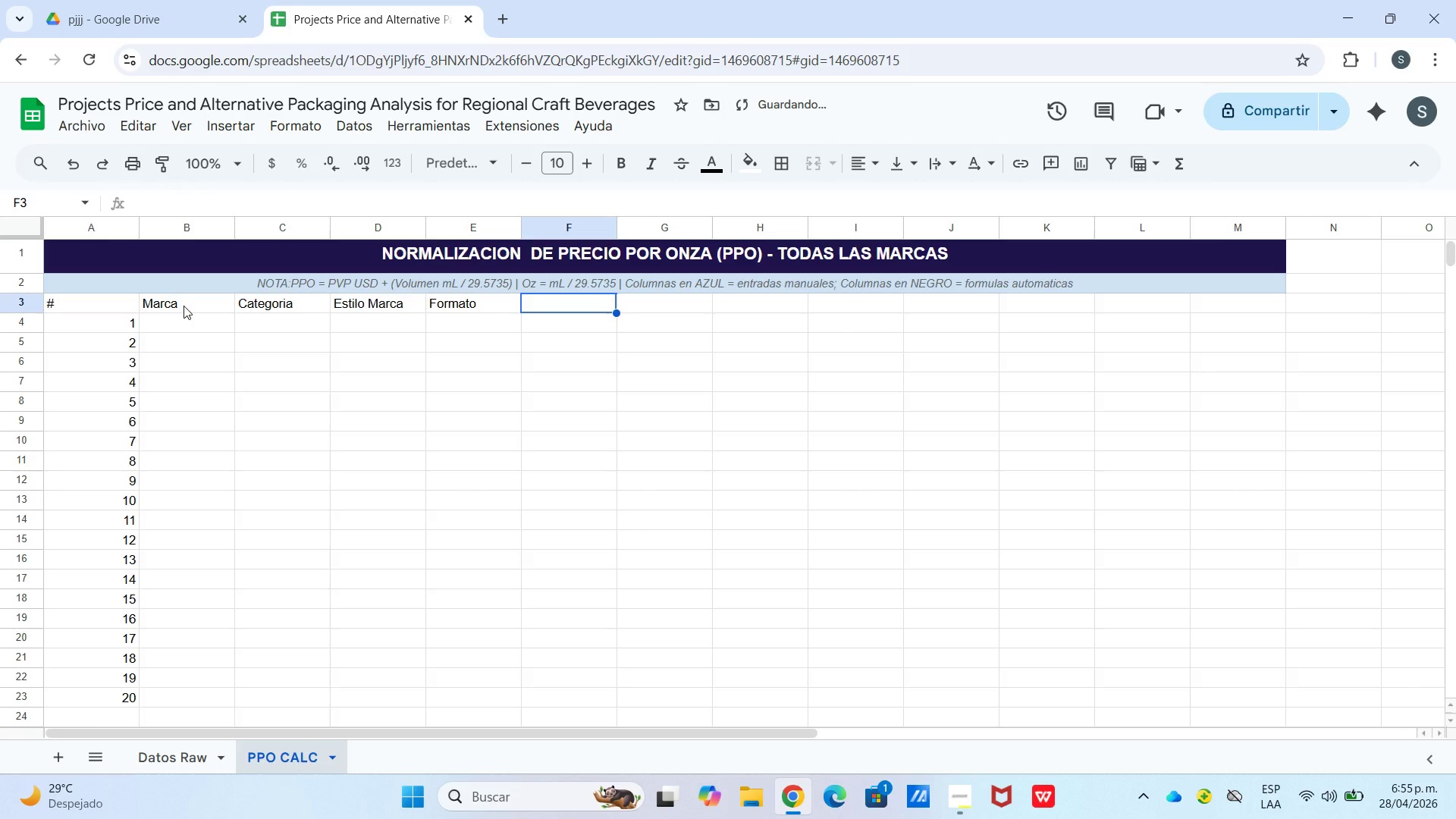 
type(Volume )
key(Backspace)
 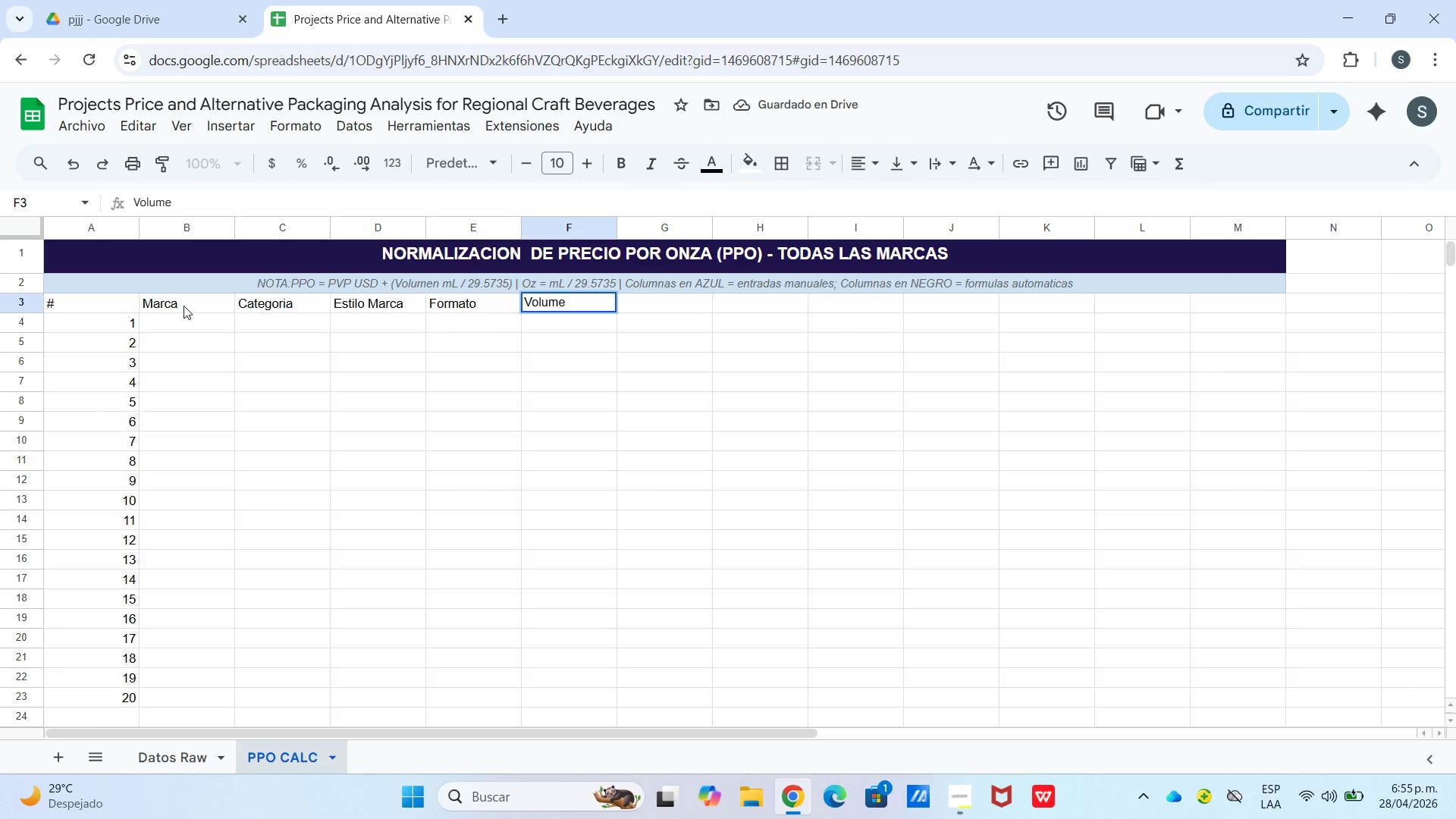 
key(Control+Enter)
 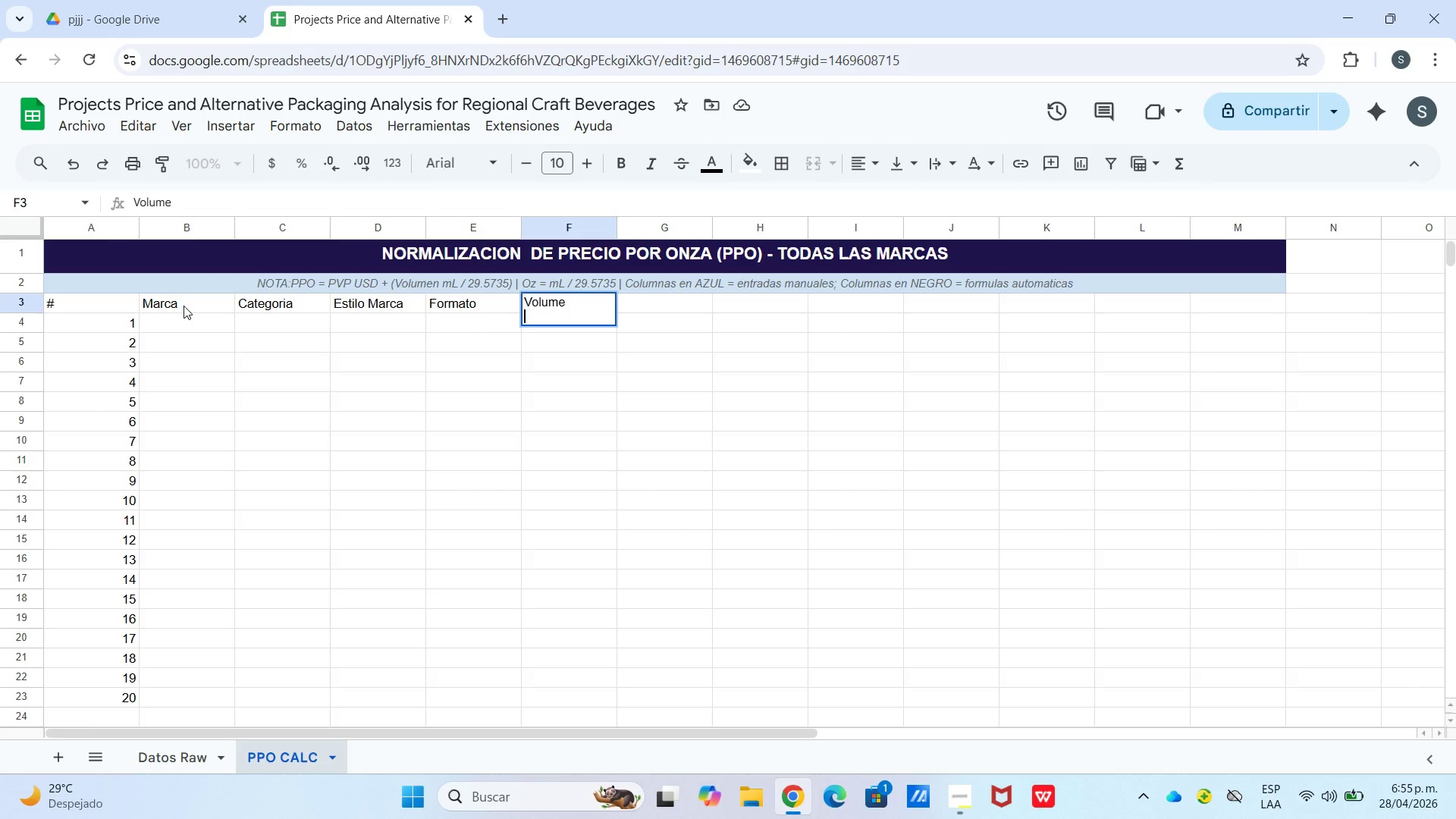 
type(M)
key(Backspace)
type(mL)
 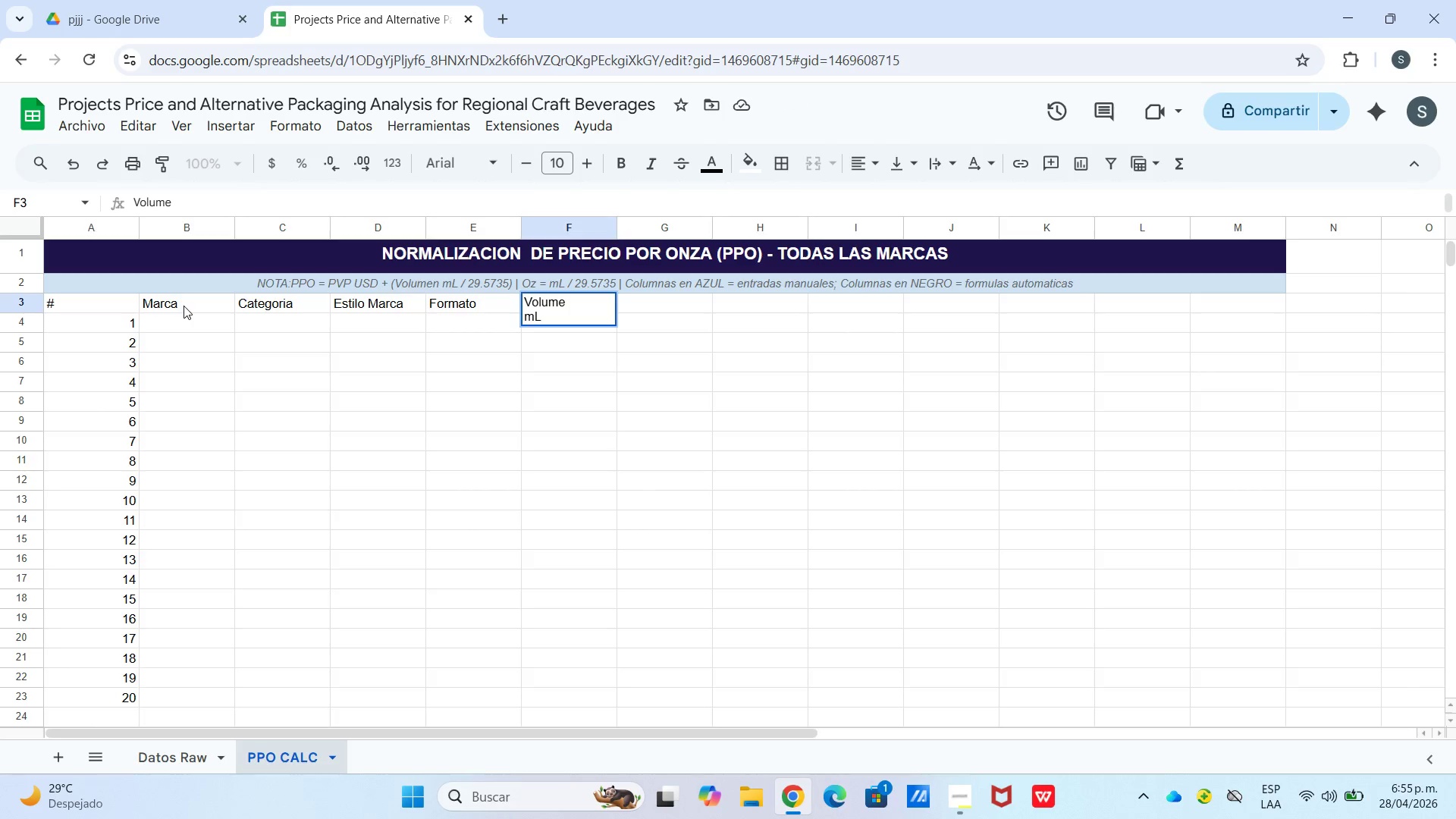 
key(ArrowRight)
 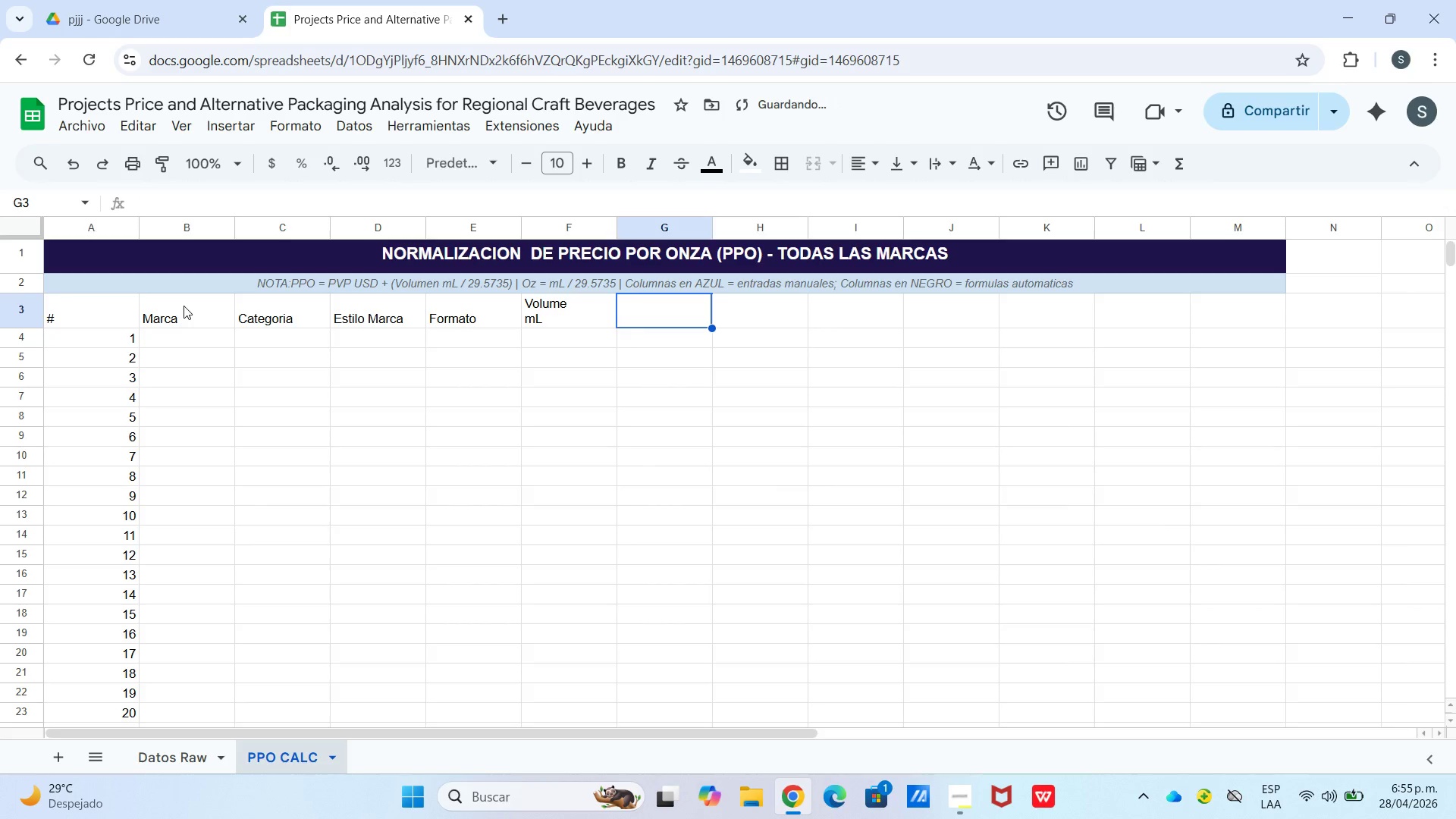 
type(Onzas fl)
 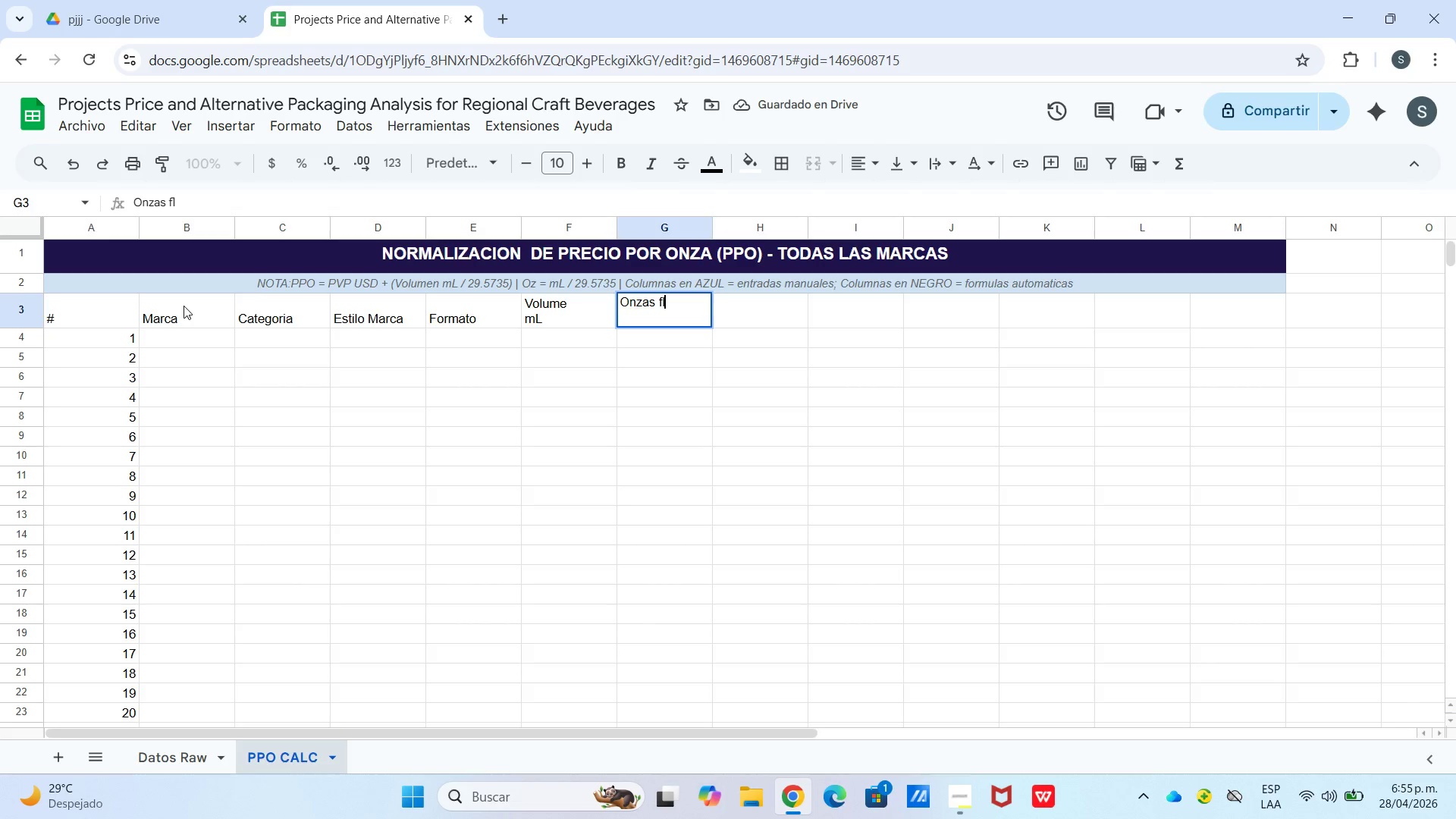 
key(Control+Enter)
 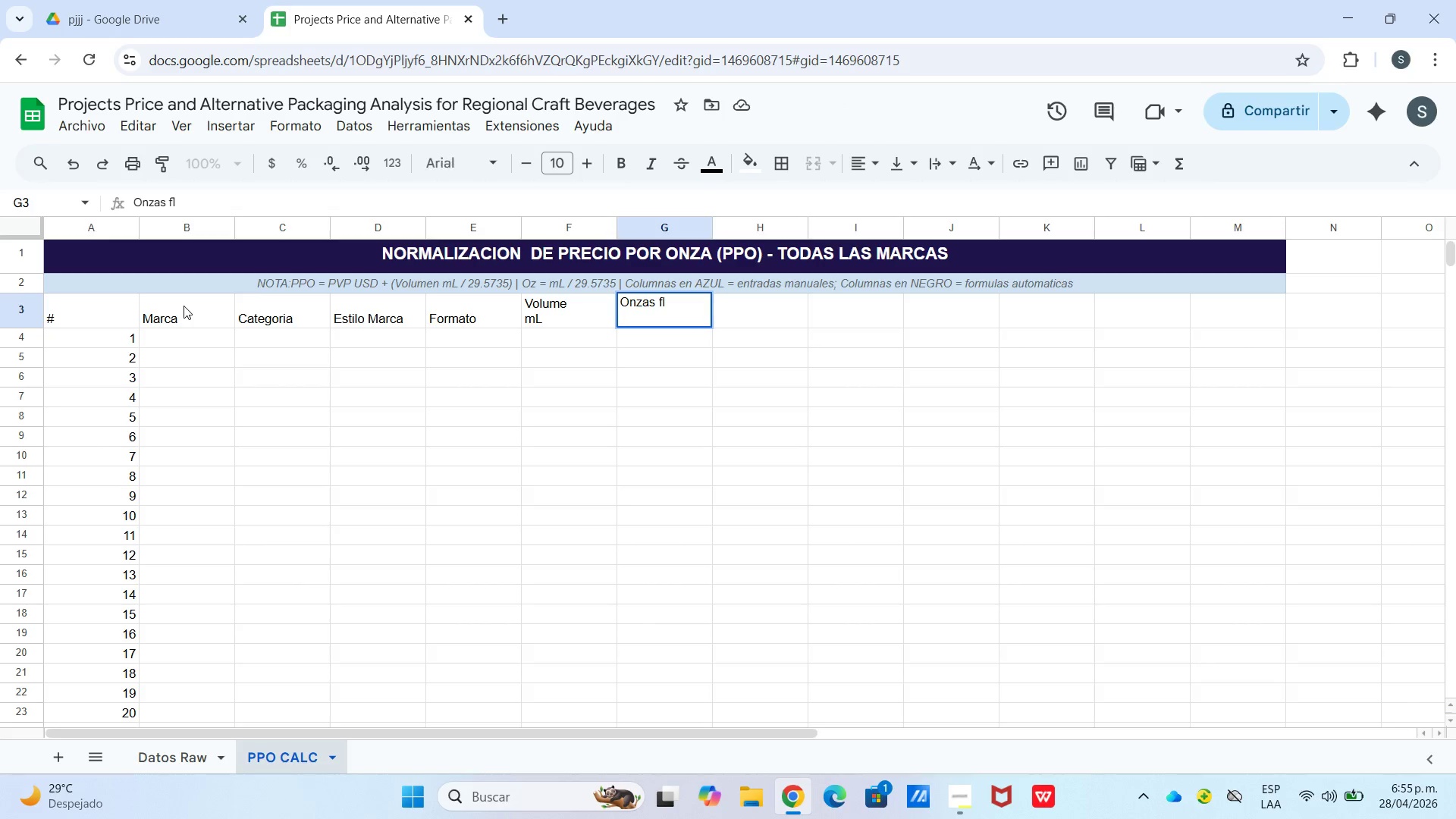 
type(*oz()
 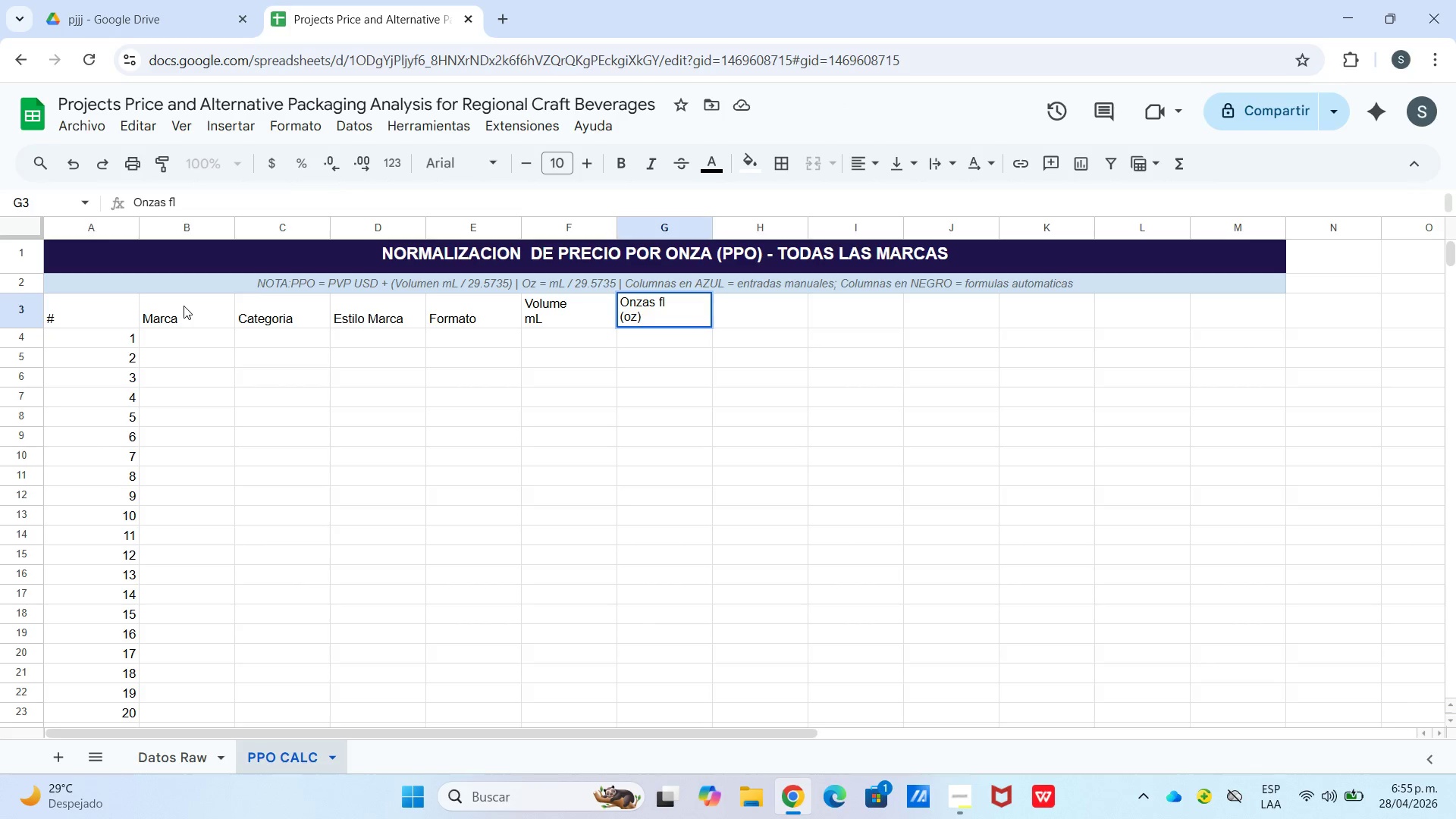 
key(ArrowRight)
 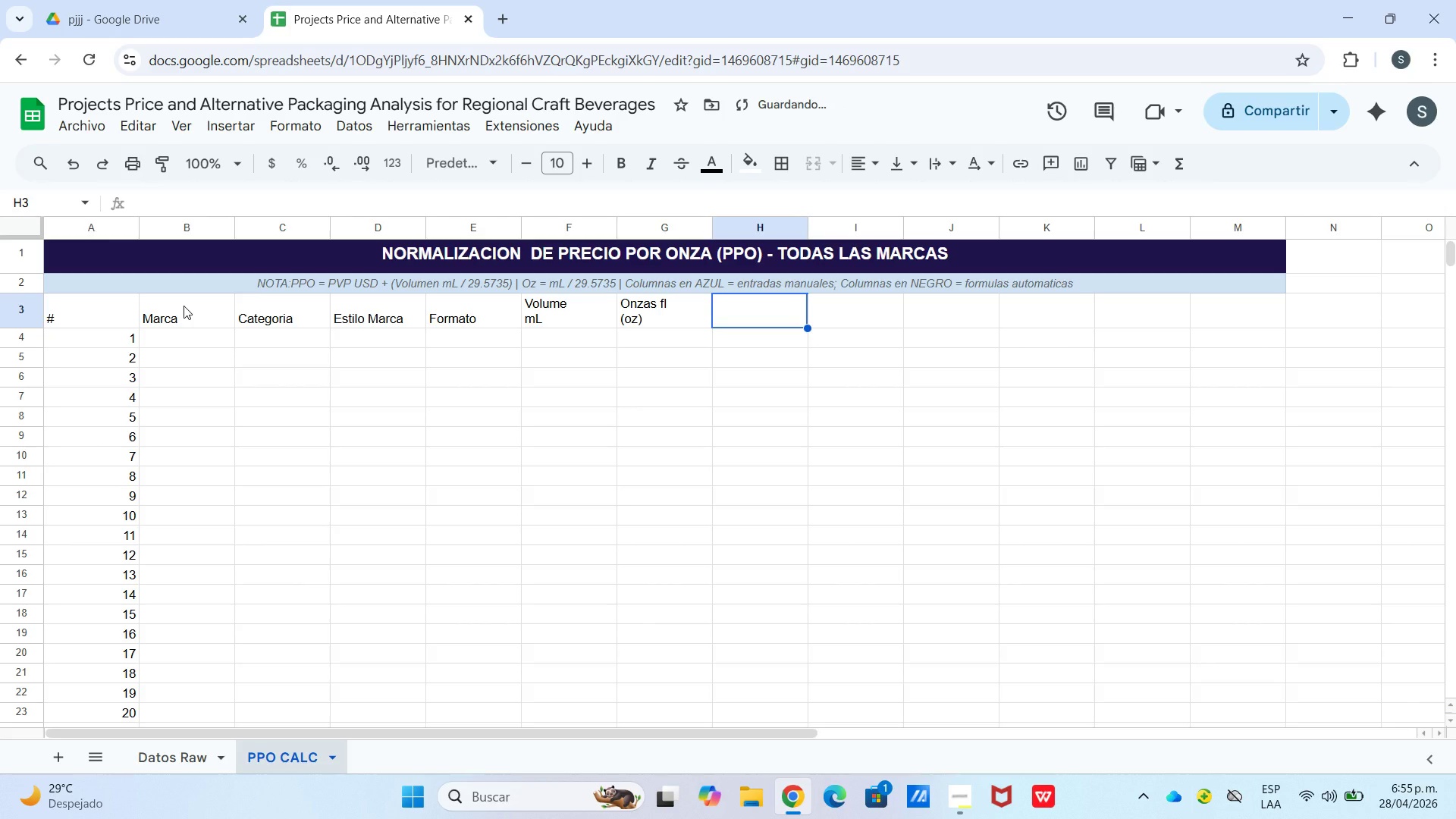 
type(PVP USD)
 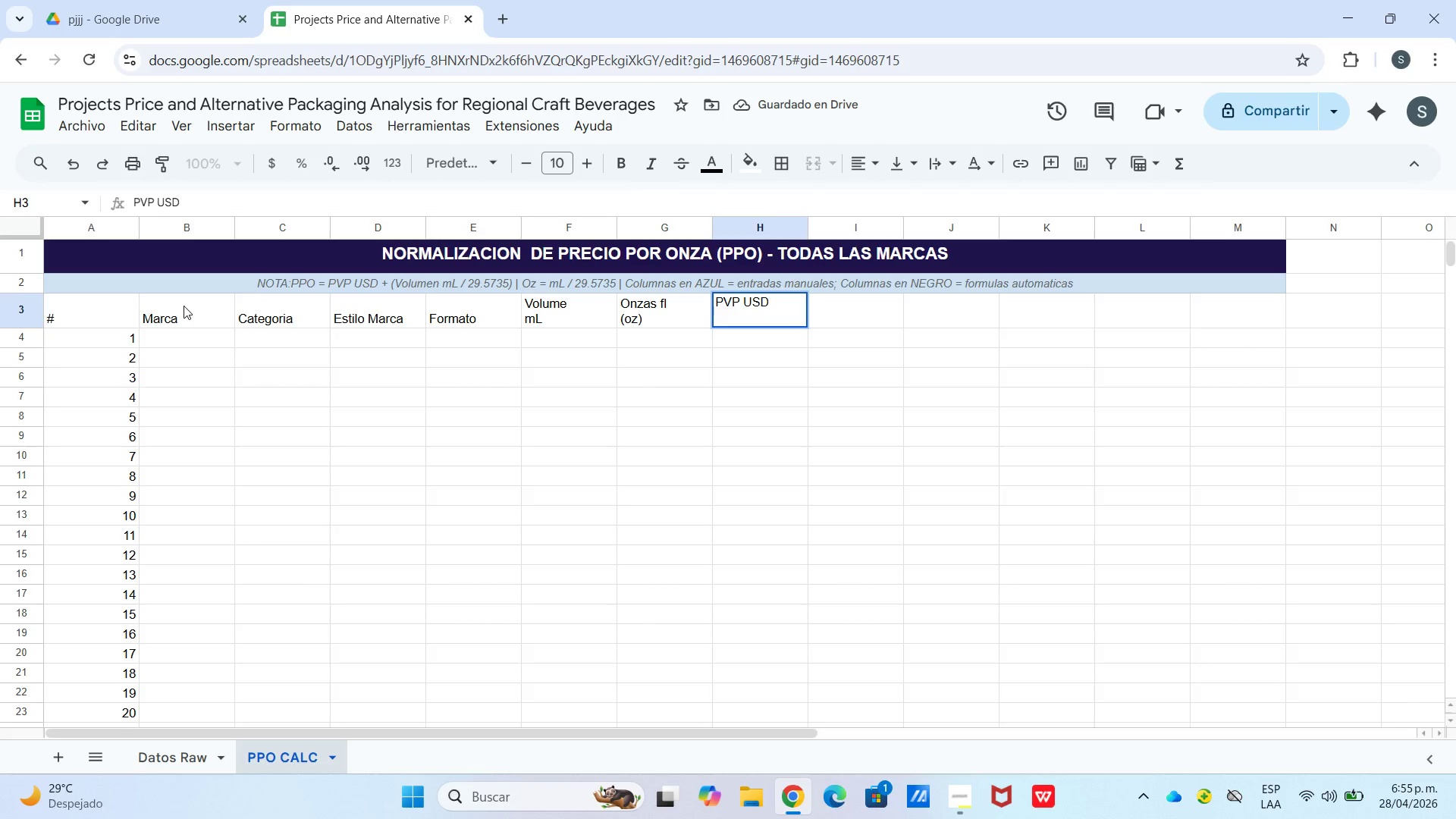 
key(ArrowRight)
 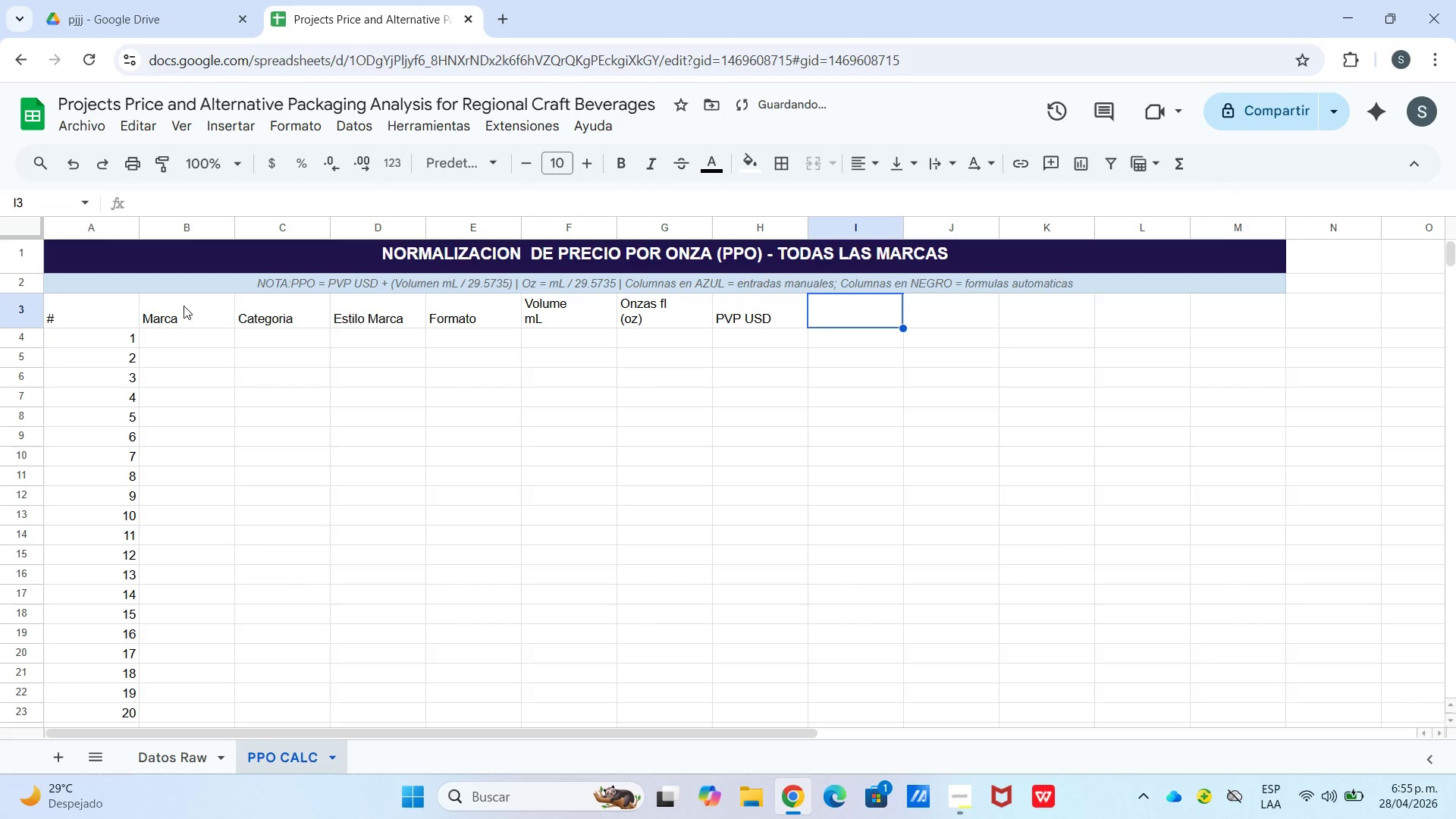 
type(PPO)
key(Backspace)
type(O *$&oz()
 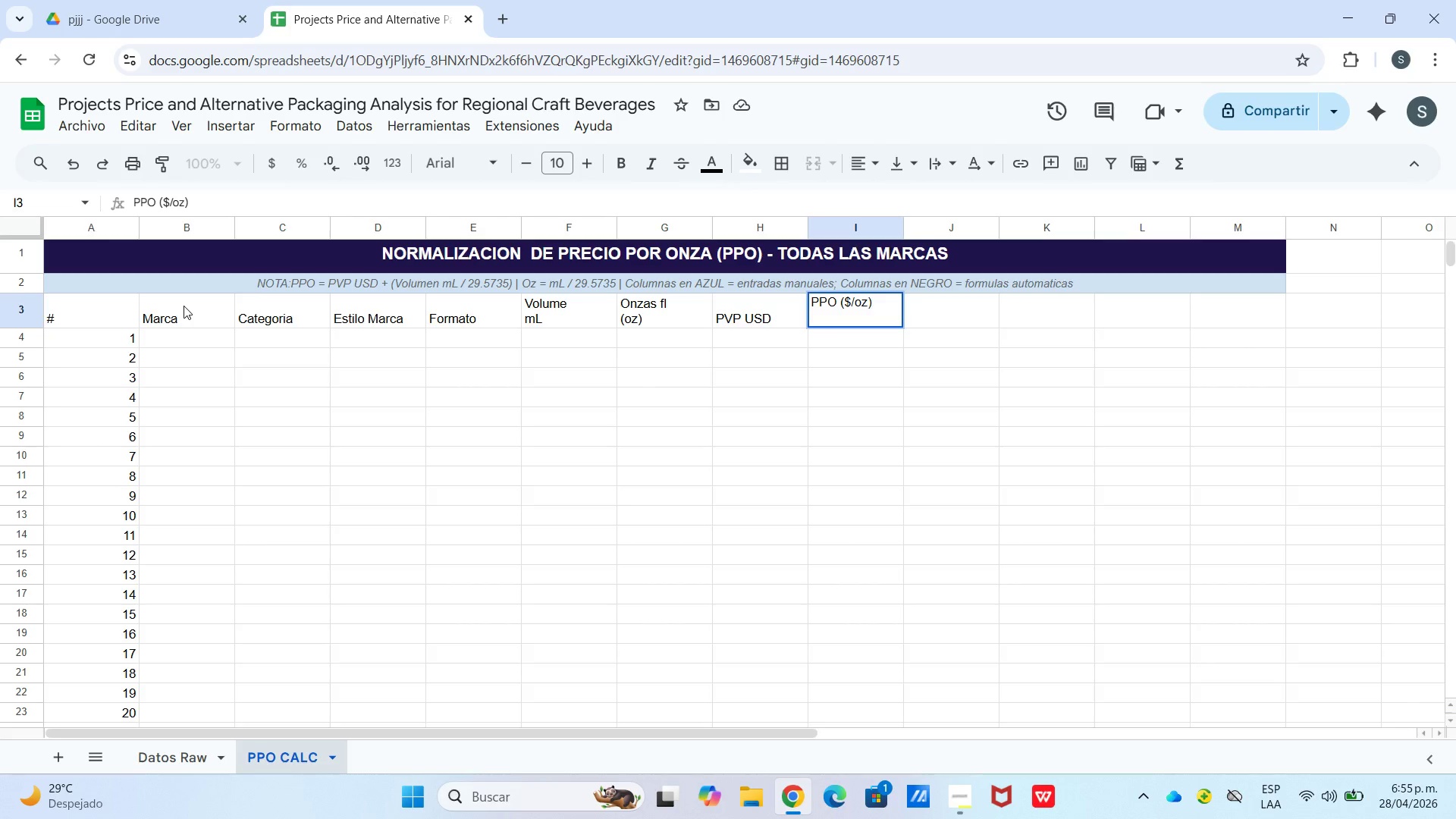 
key(ArrowRight)
 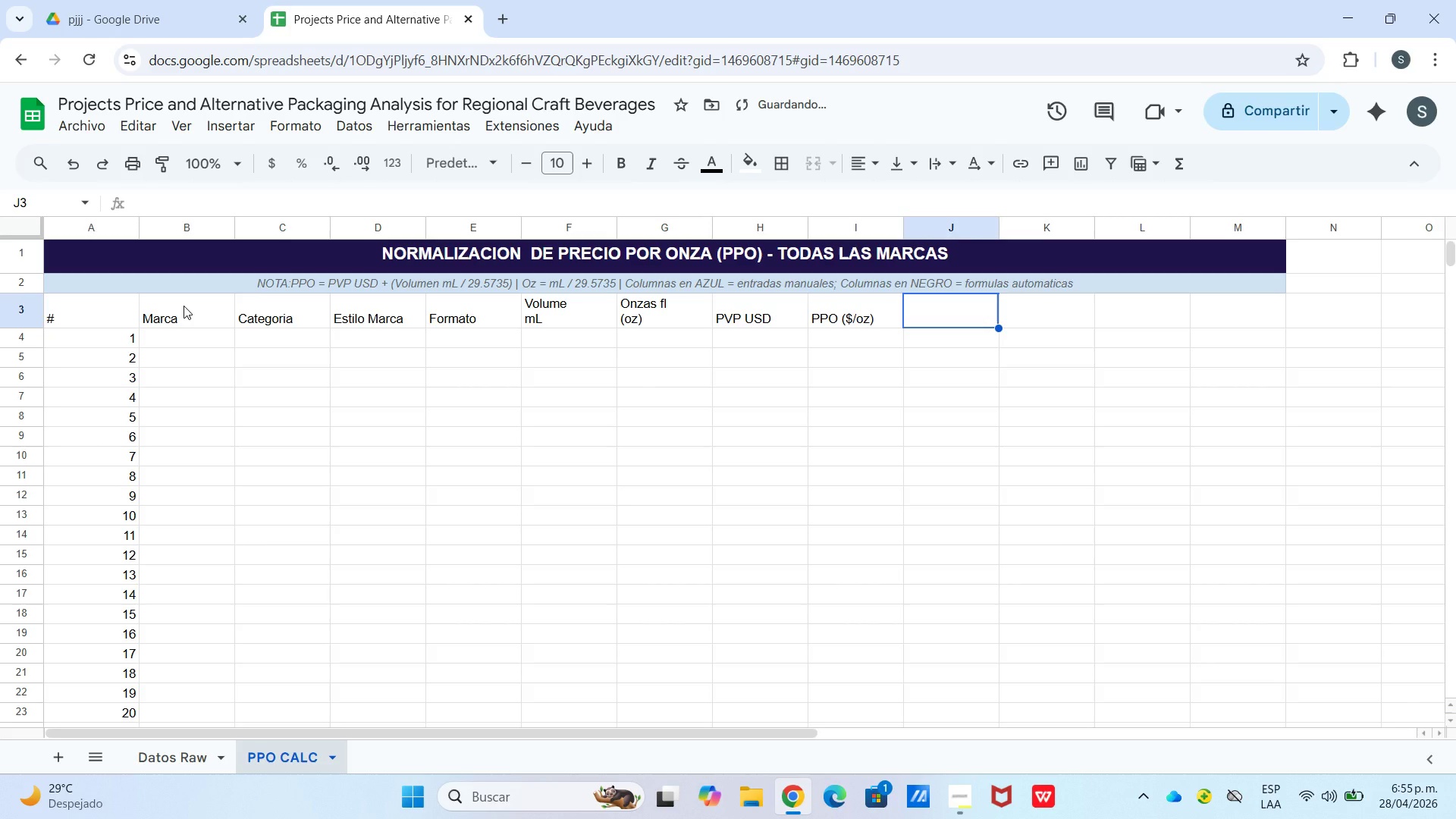 
type(PPO inde)
 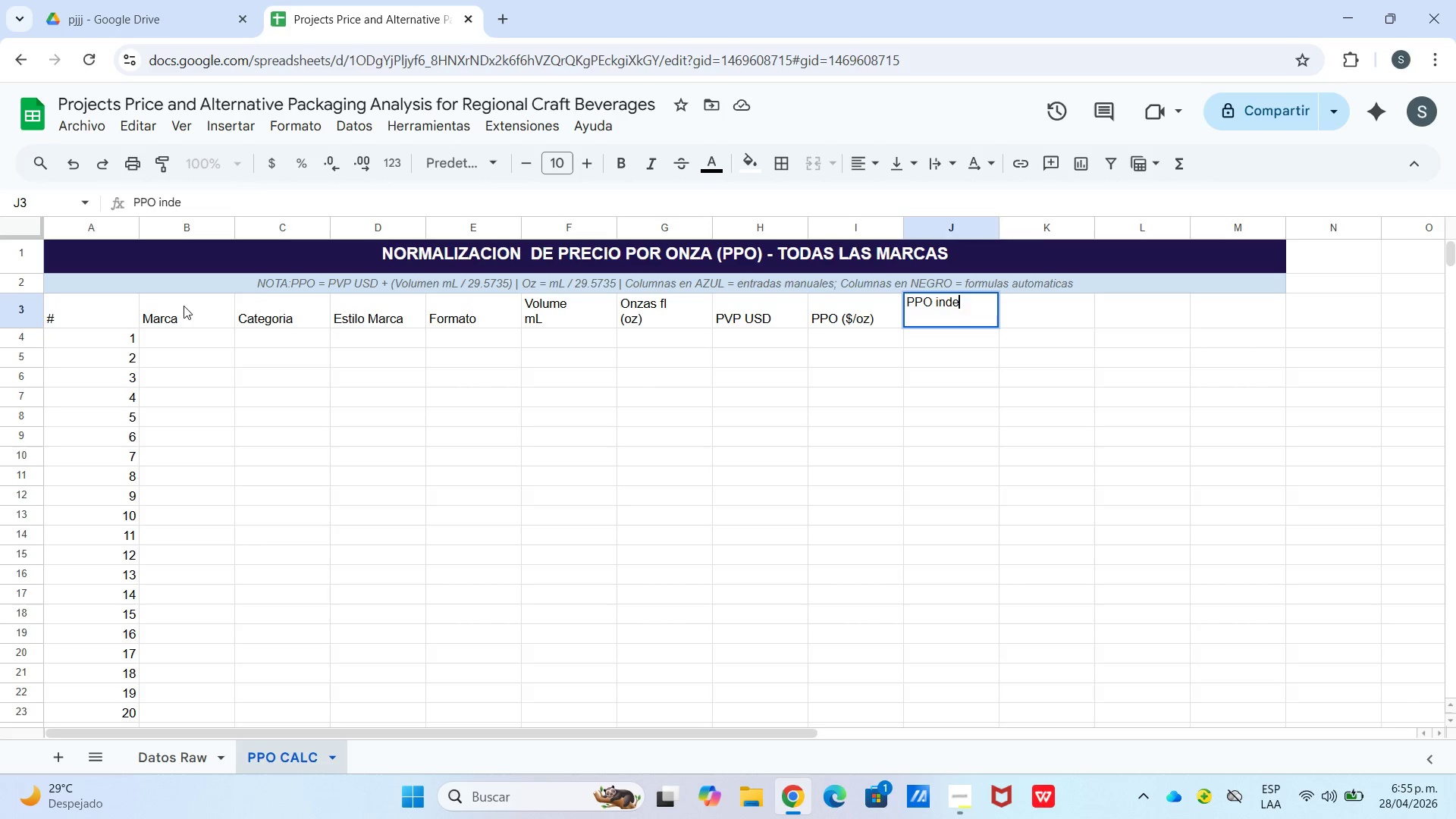 
key(Control+Enter)
 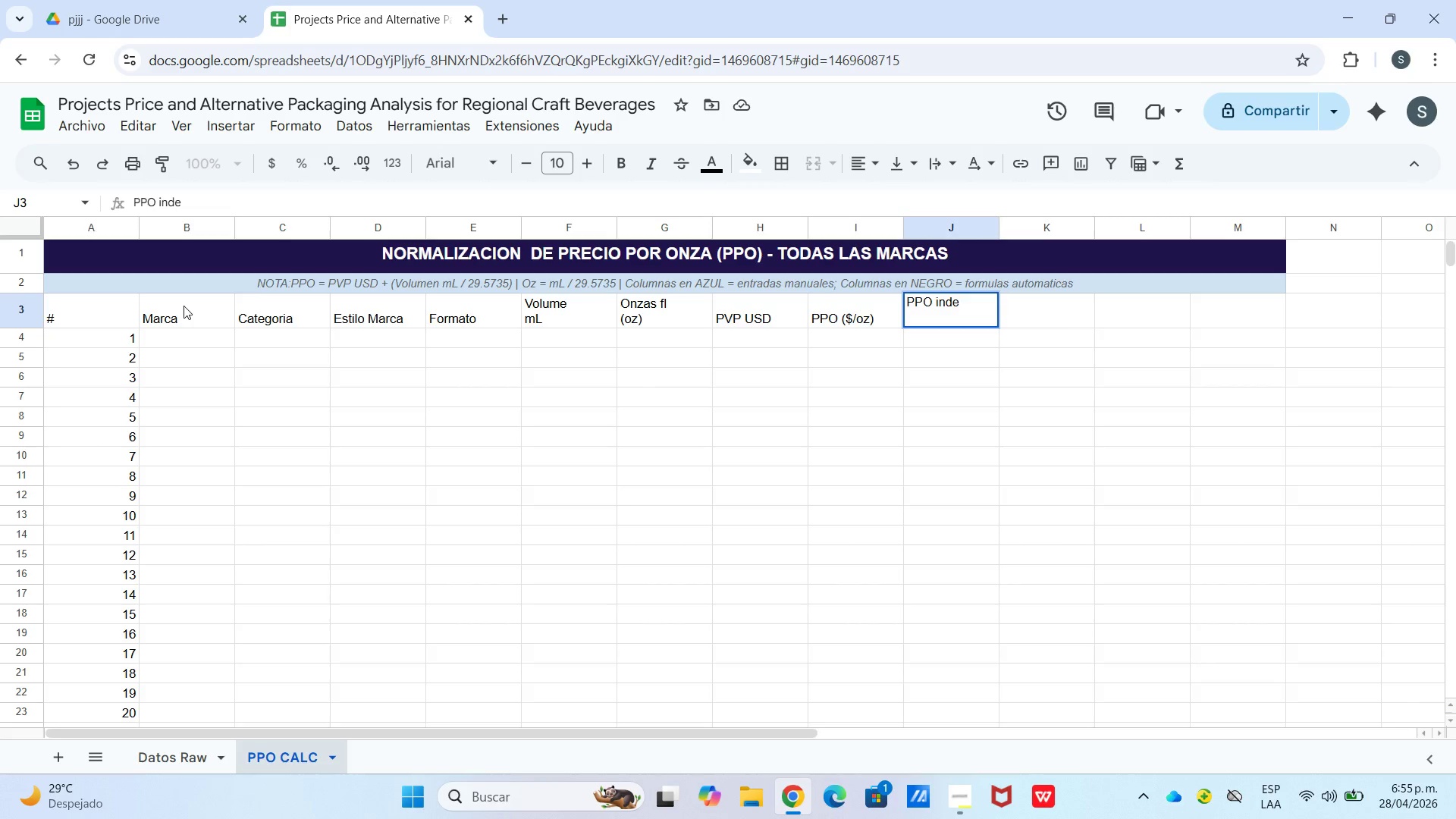 
hold_key(key=ShiftLeft, duration=0.72)
 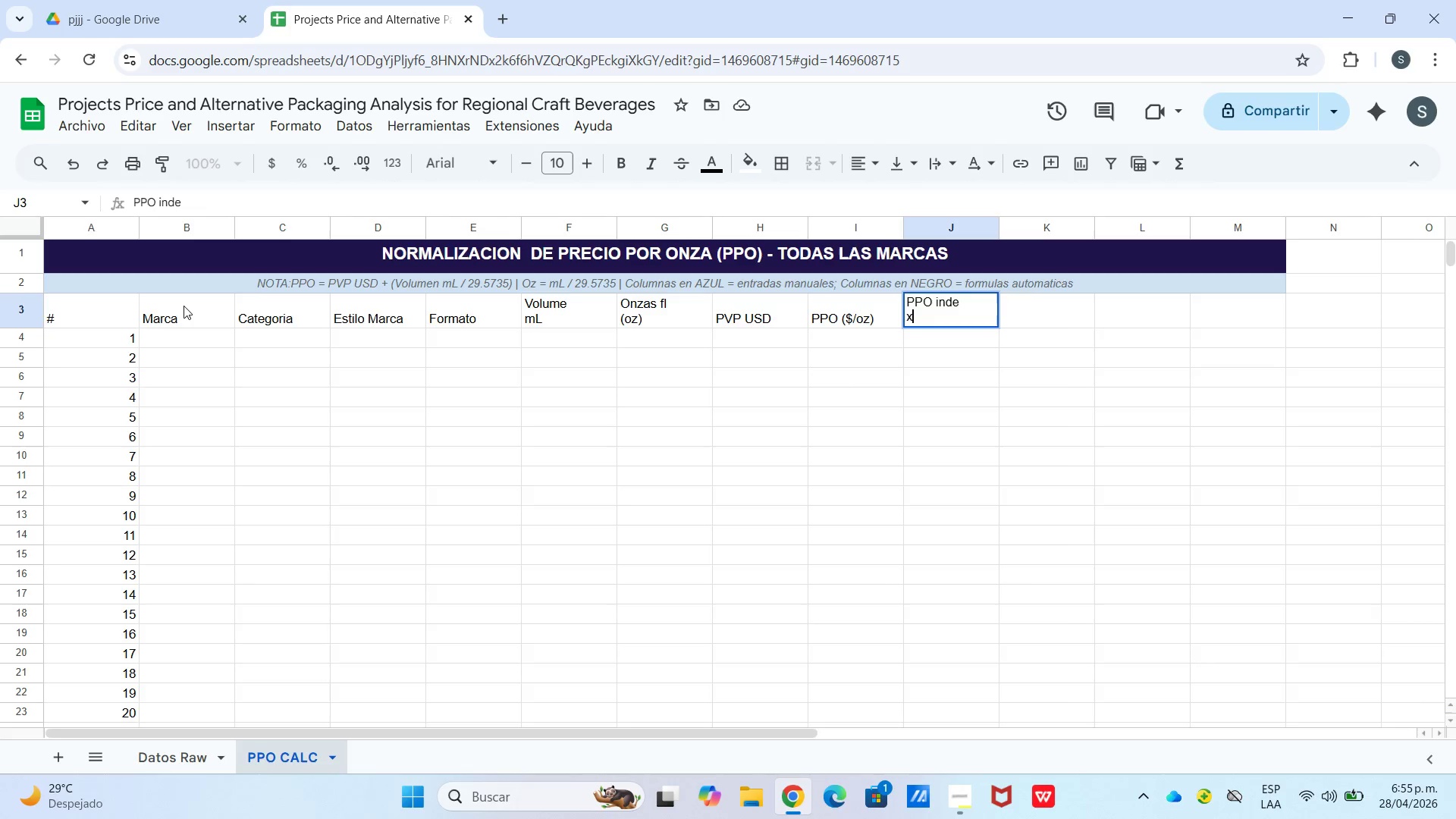 
key(X)
 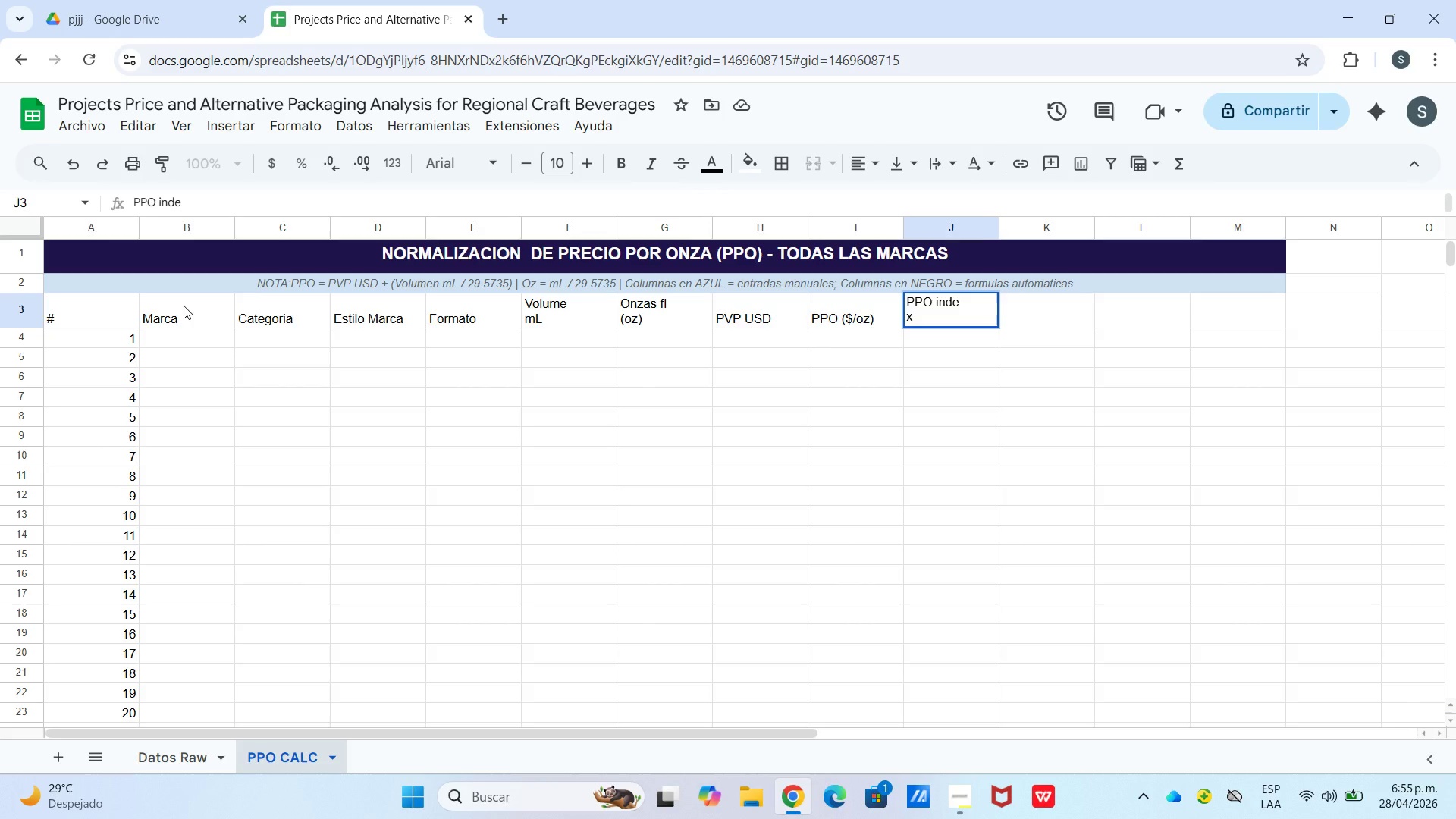 
key(ArrowRight)
 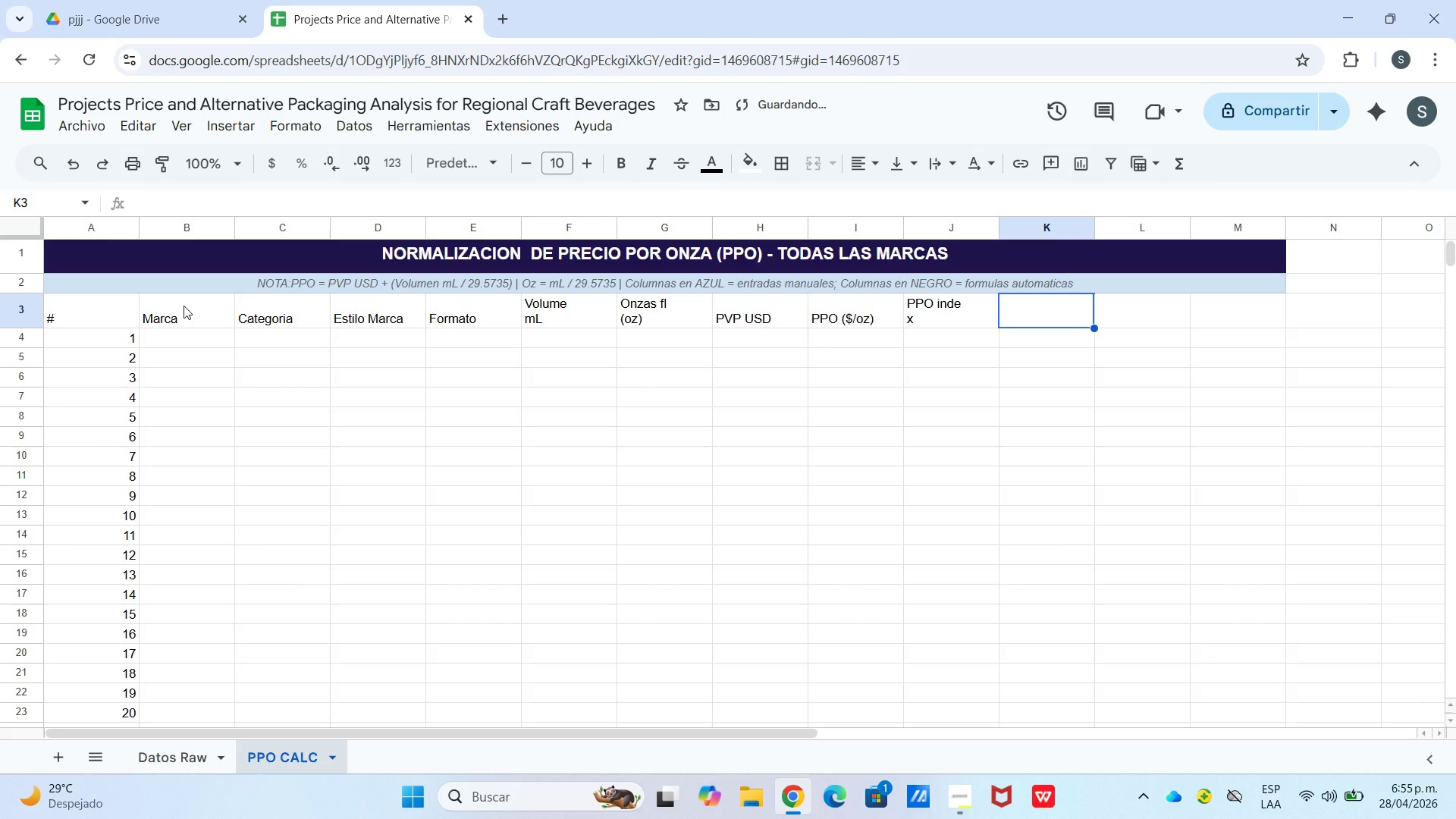 
type(Rango Precio)
 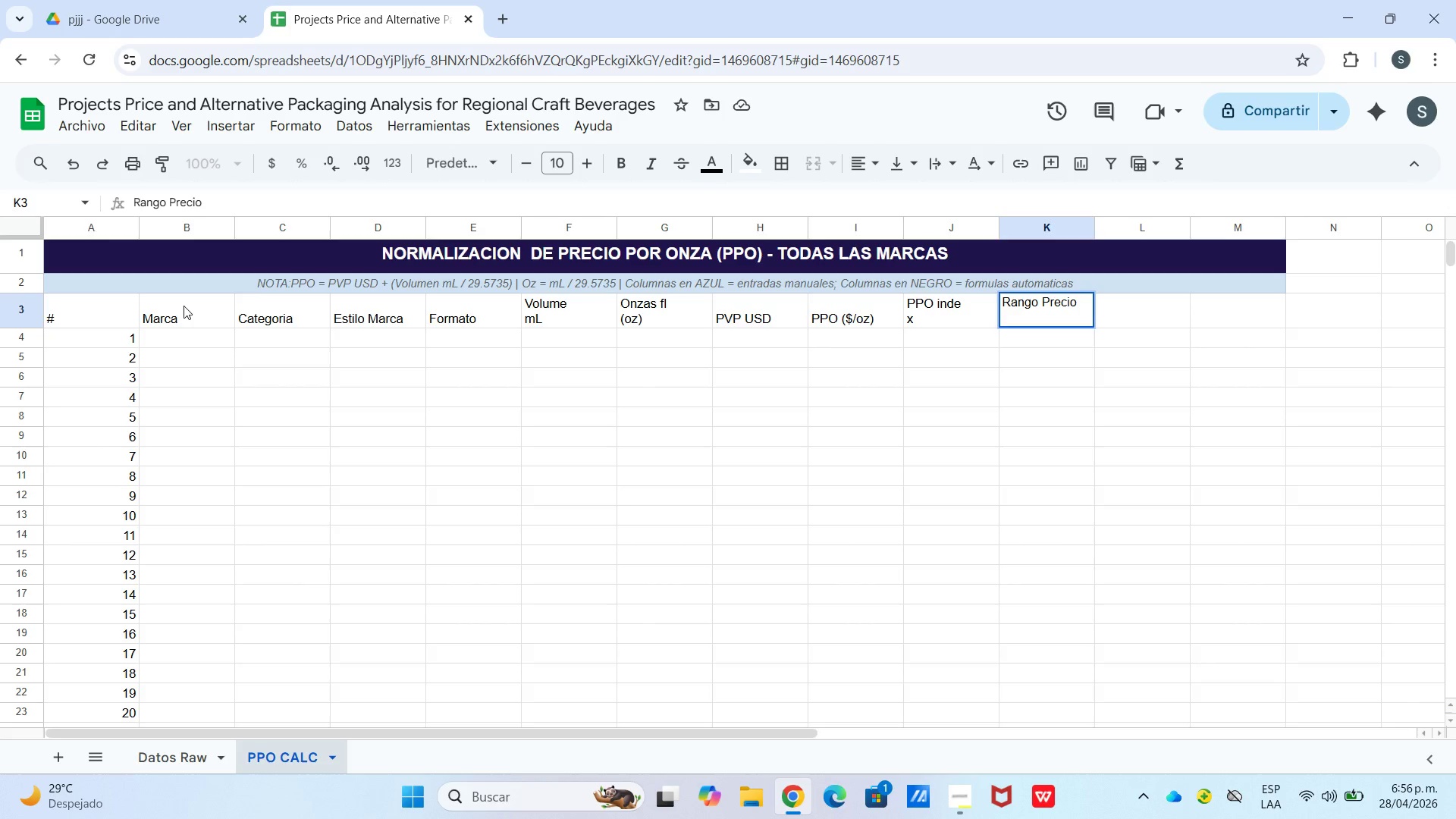 
key(ArrowRight)
 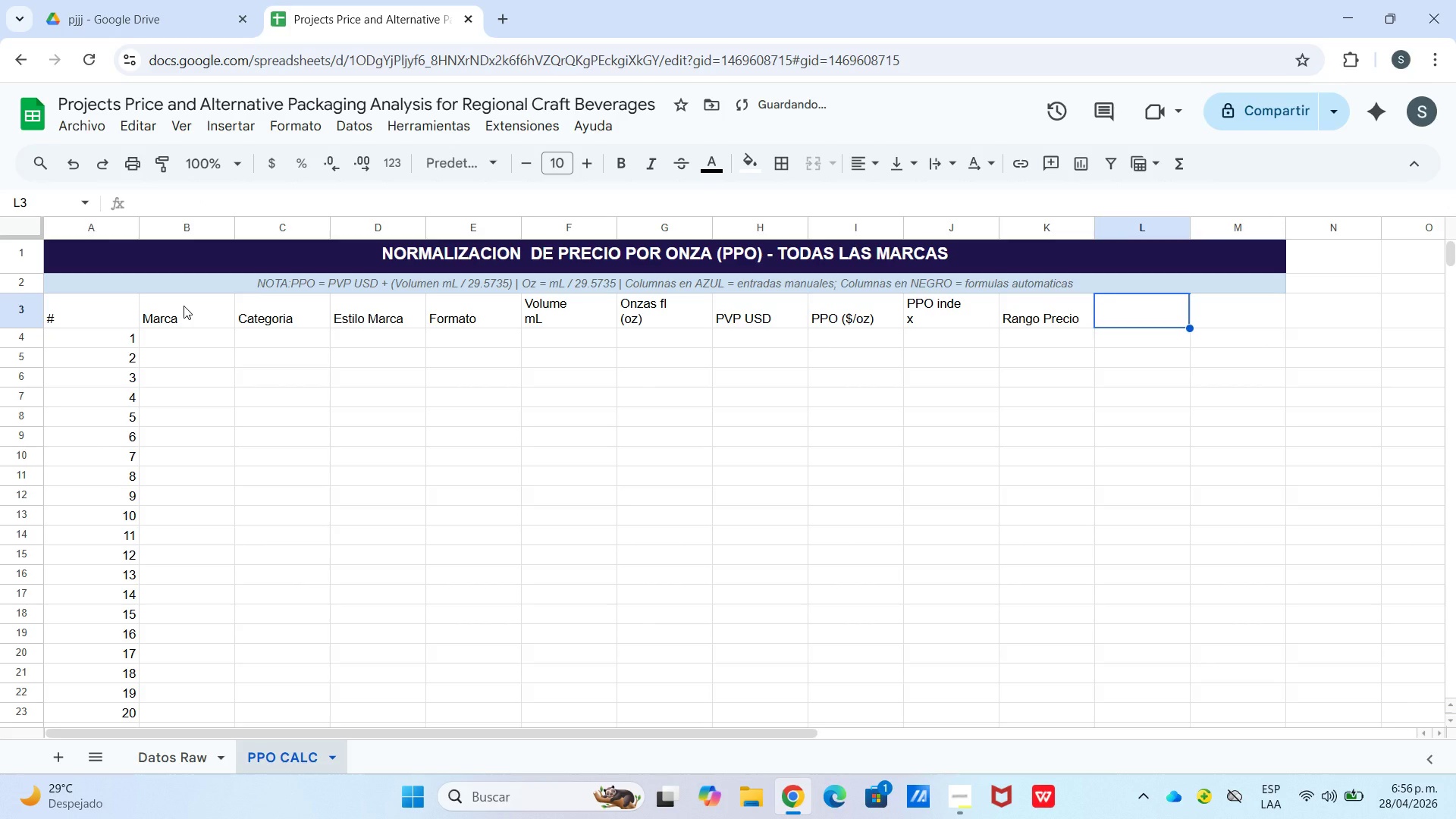 
type(vs. Promedio Cat)
 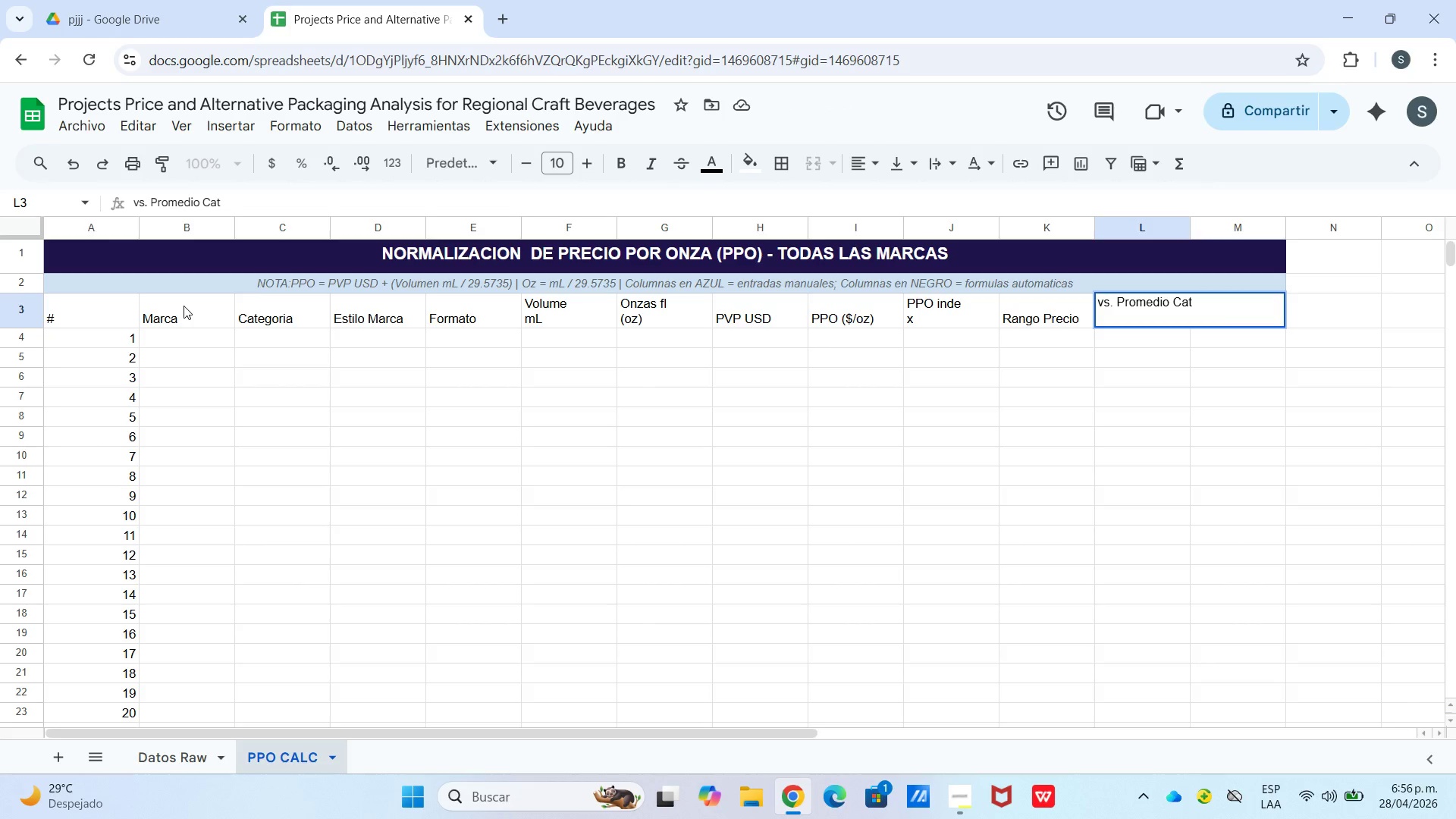 
key(Control+Enter)
 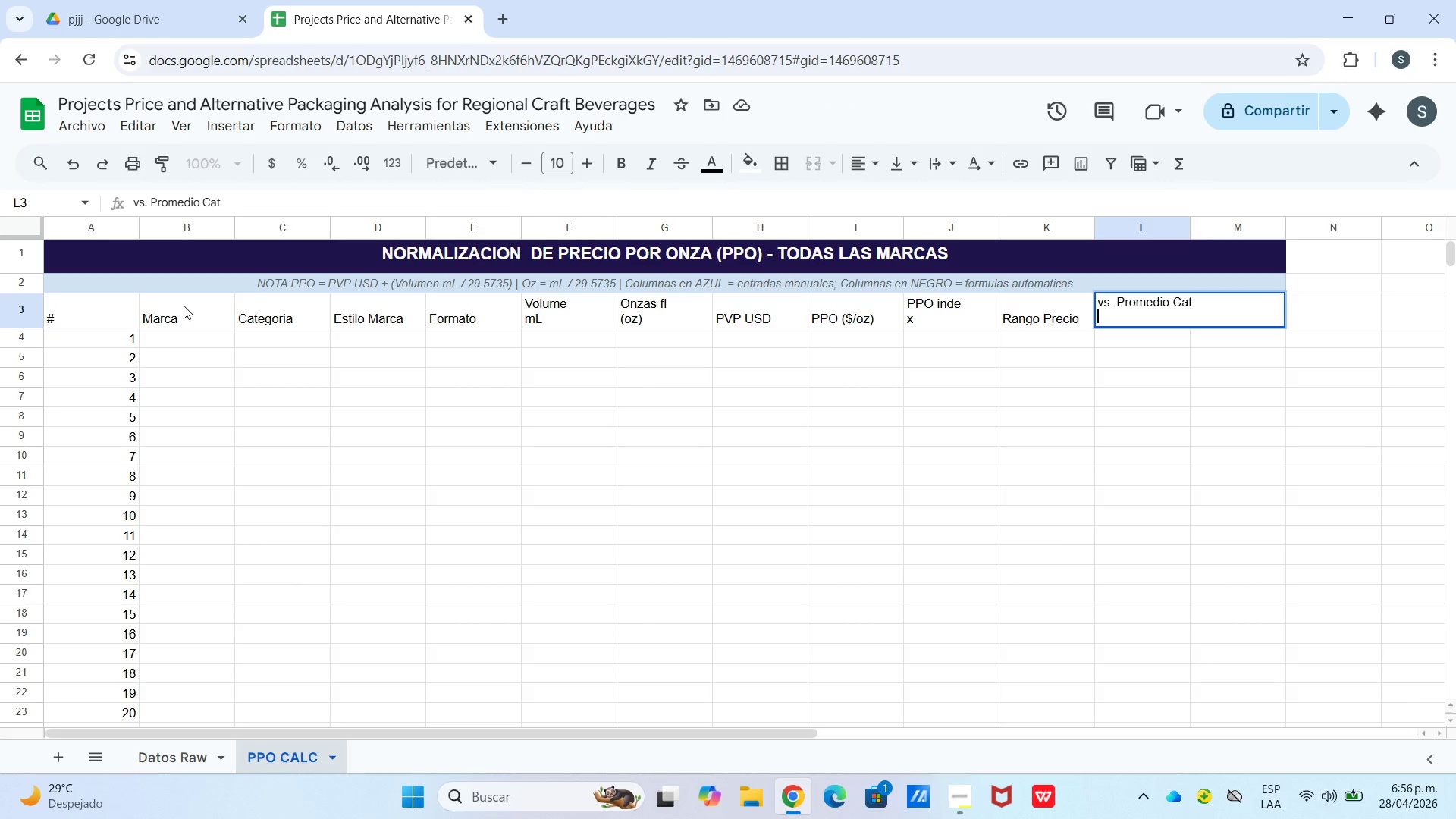 
type(*%()
 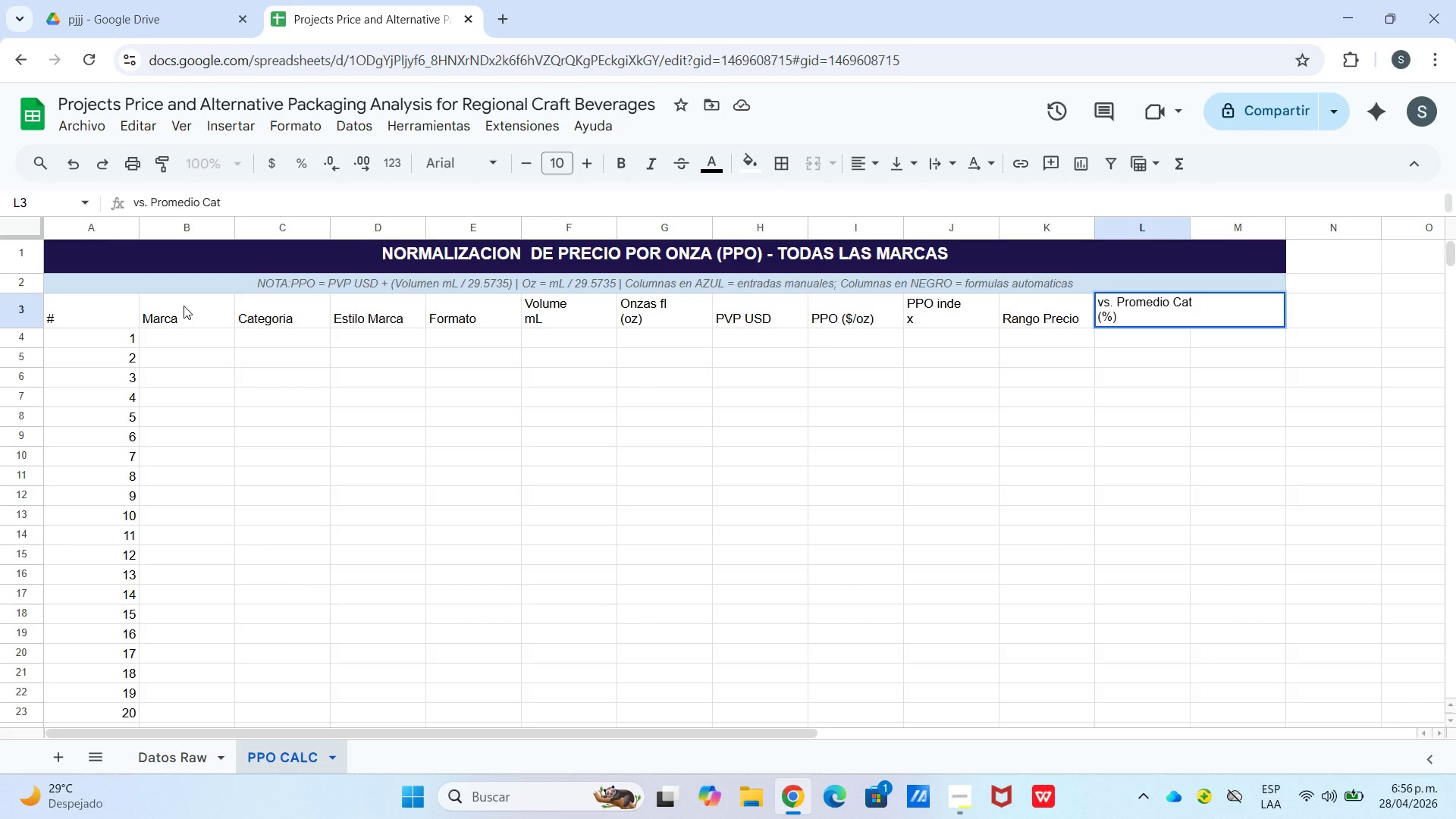 
key(ArrowRight)
 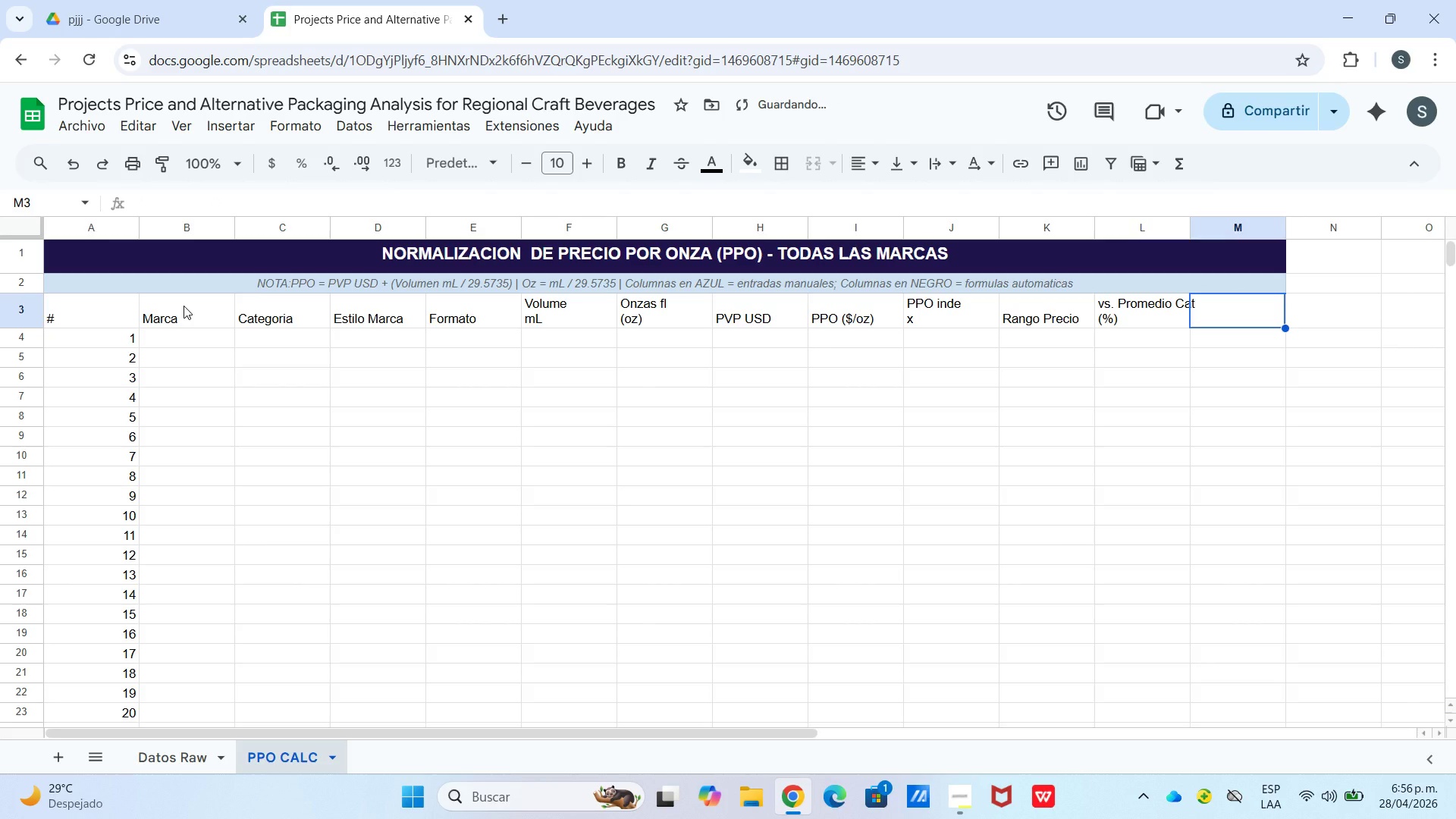 
type(Sema)
key(Backspace)
type(aforo)
 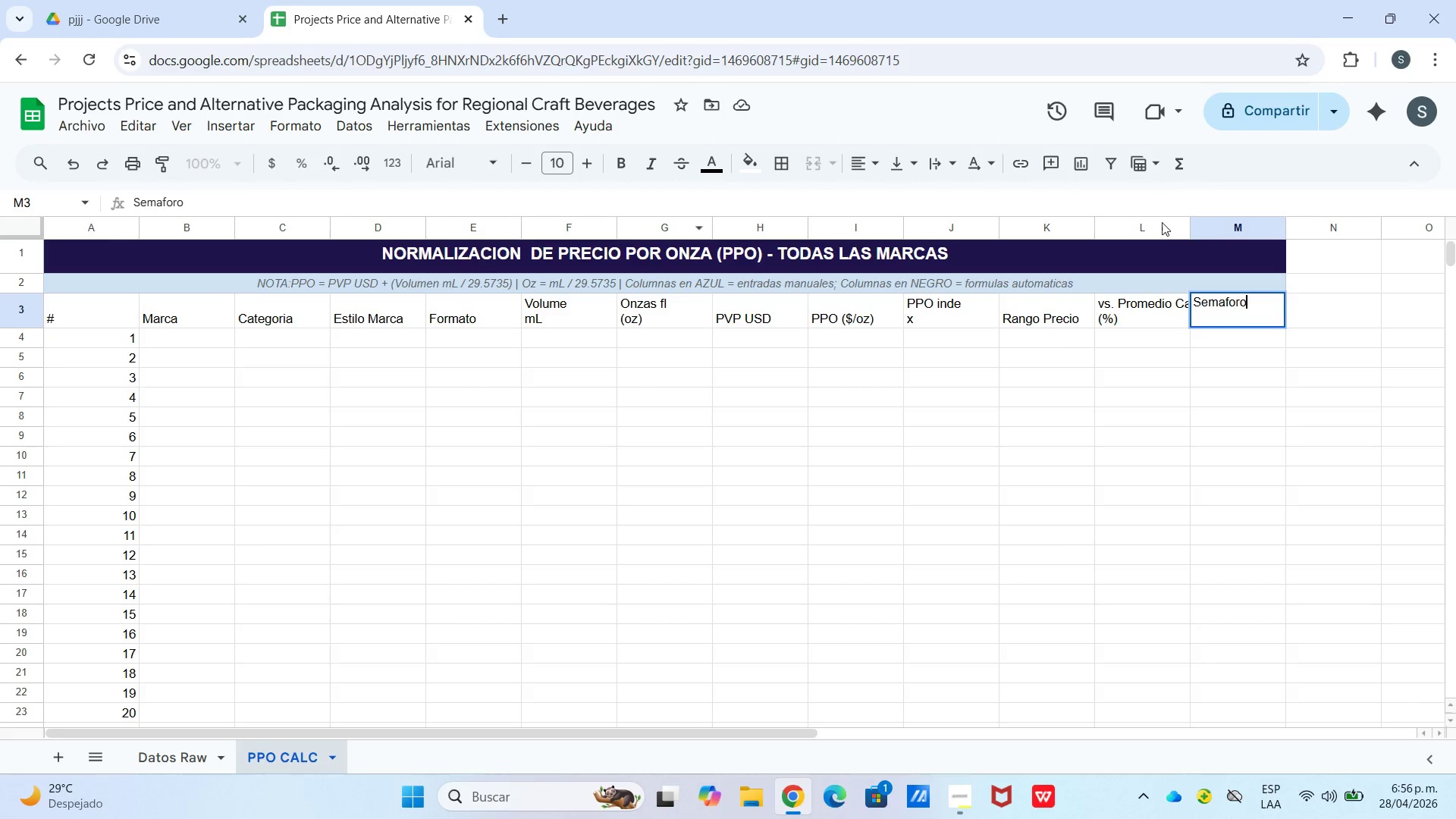 
left_click_drag(start_coordinate=[1186, 234], to_coordinate=[1210, 234])
 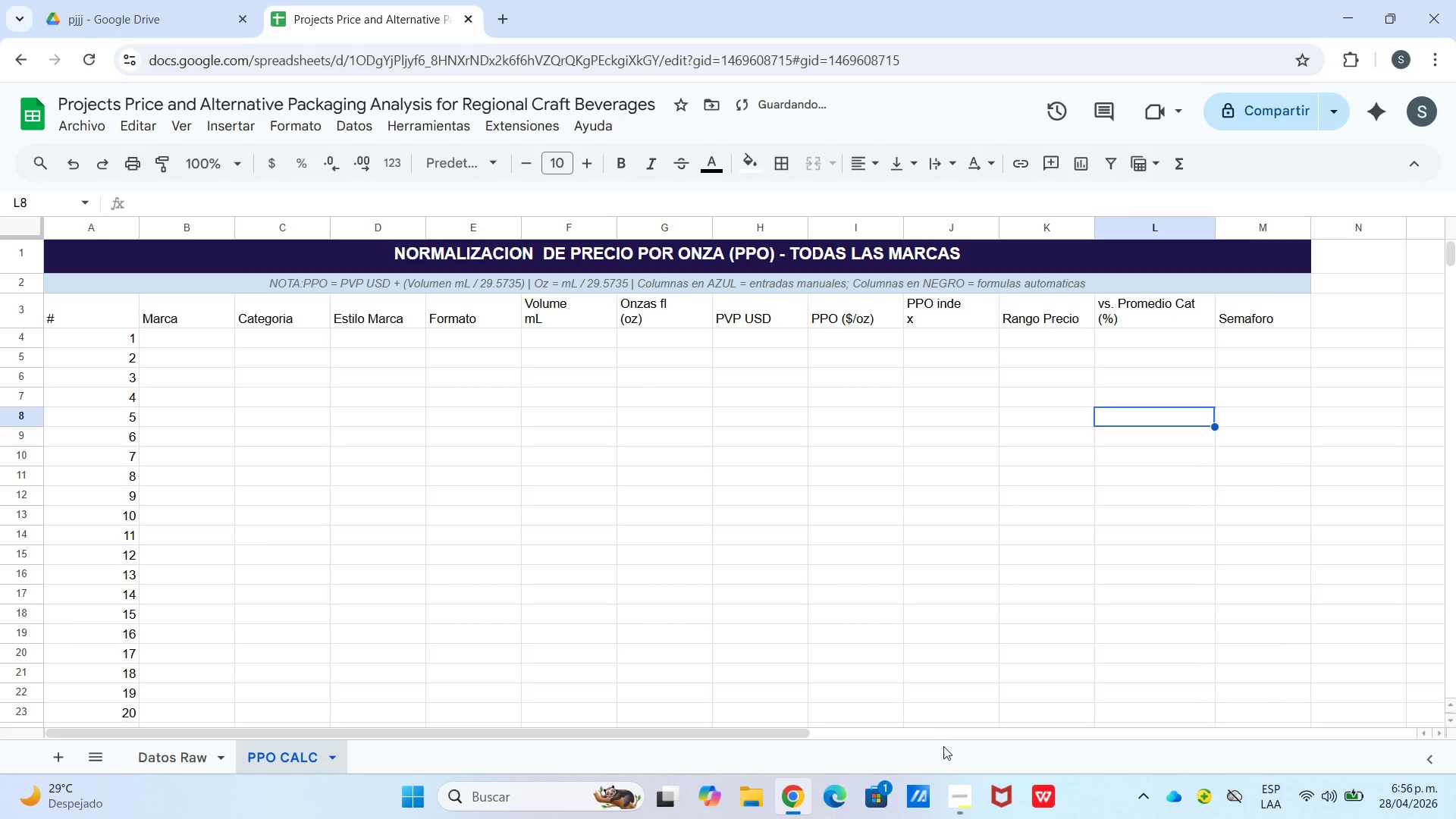 
left_click([958, 805])
 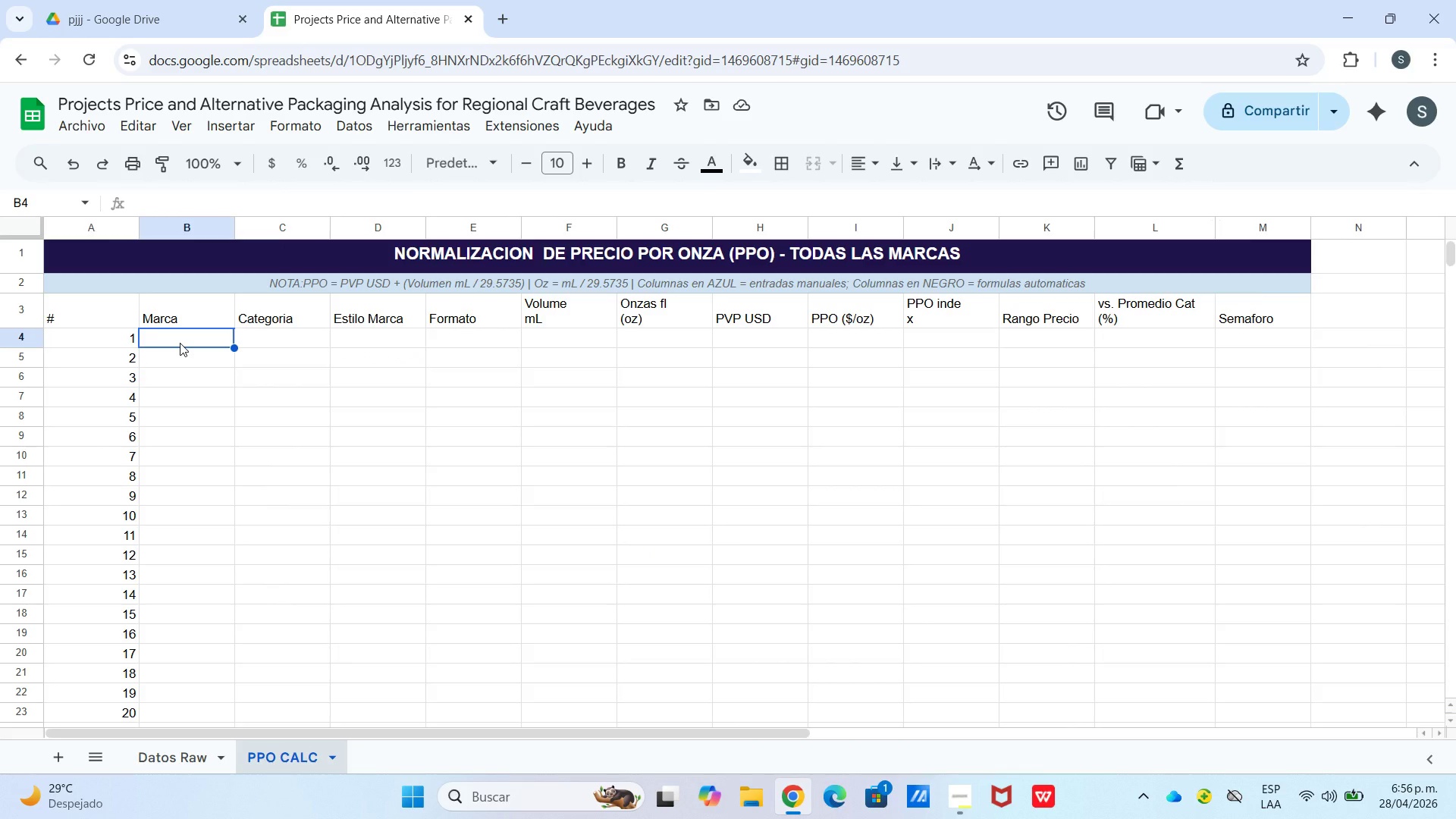 
wait(7.83)
 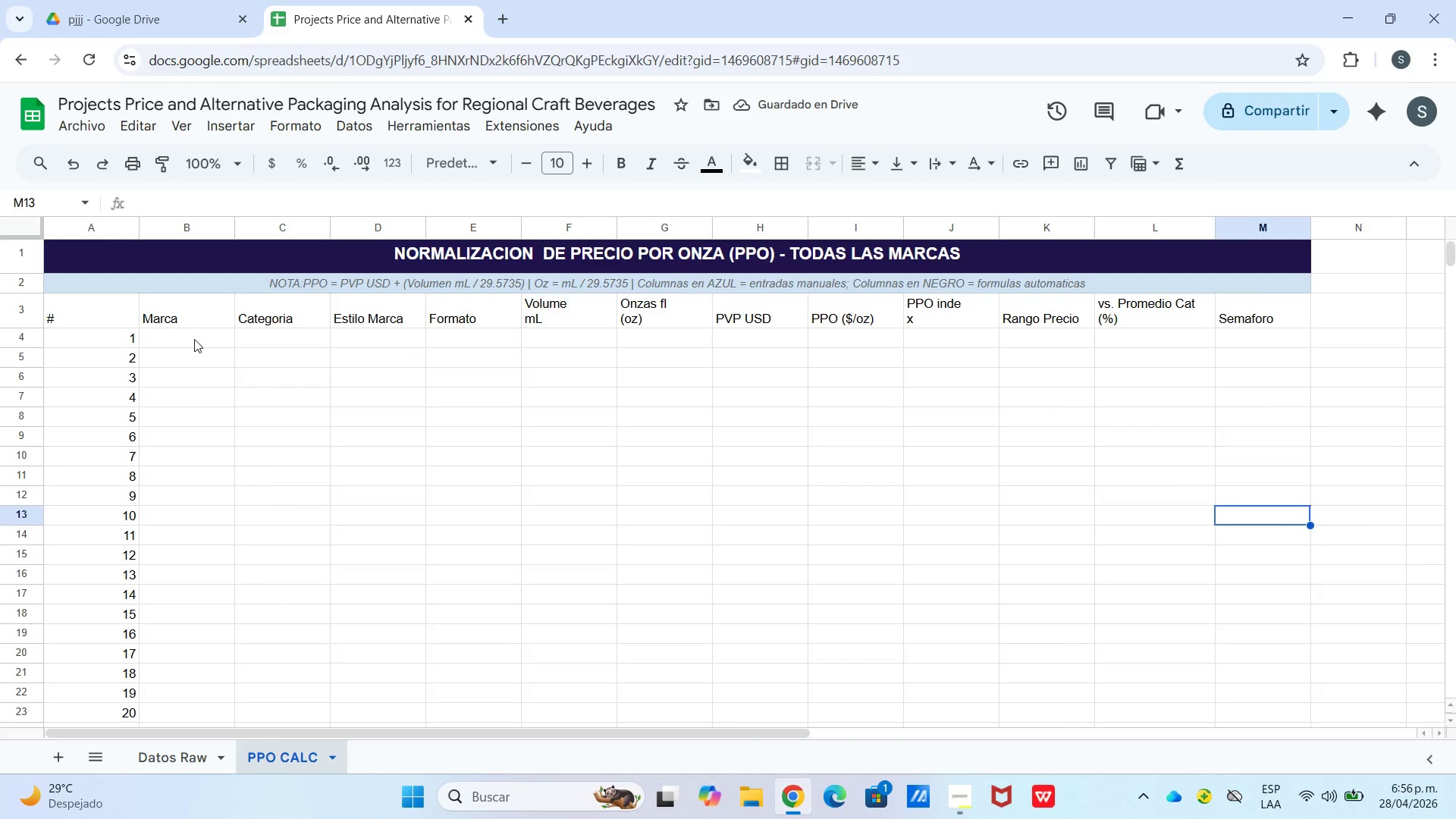 
type(Alpne)
key(Backspace)
key(Backspace)
type(enfire Cider)
 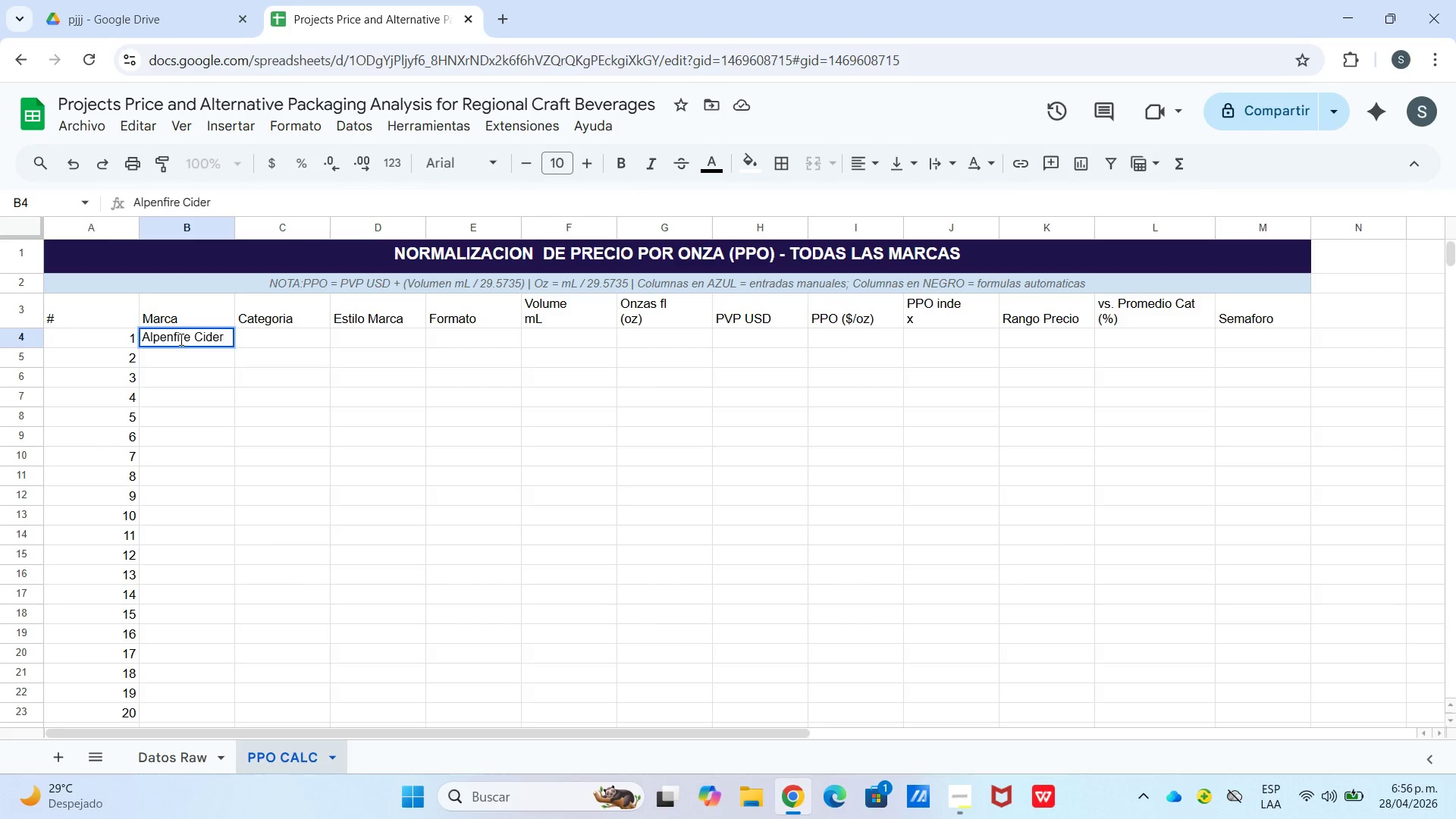 
key(Enter)
 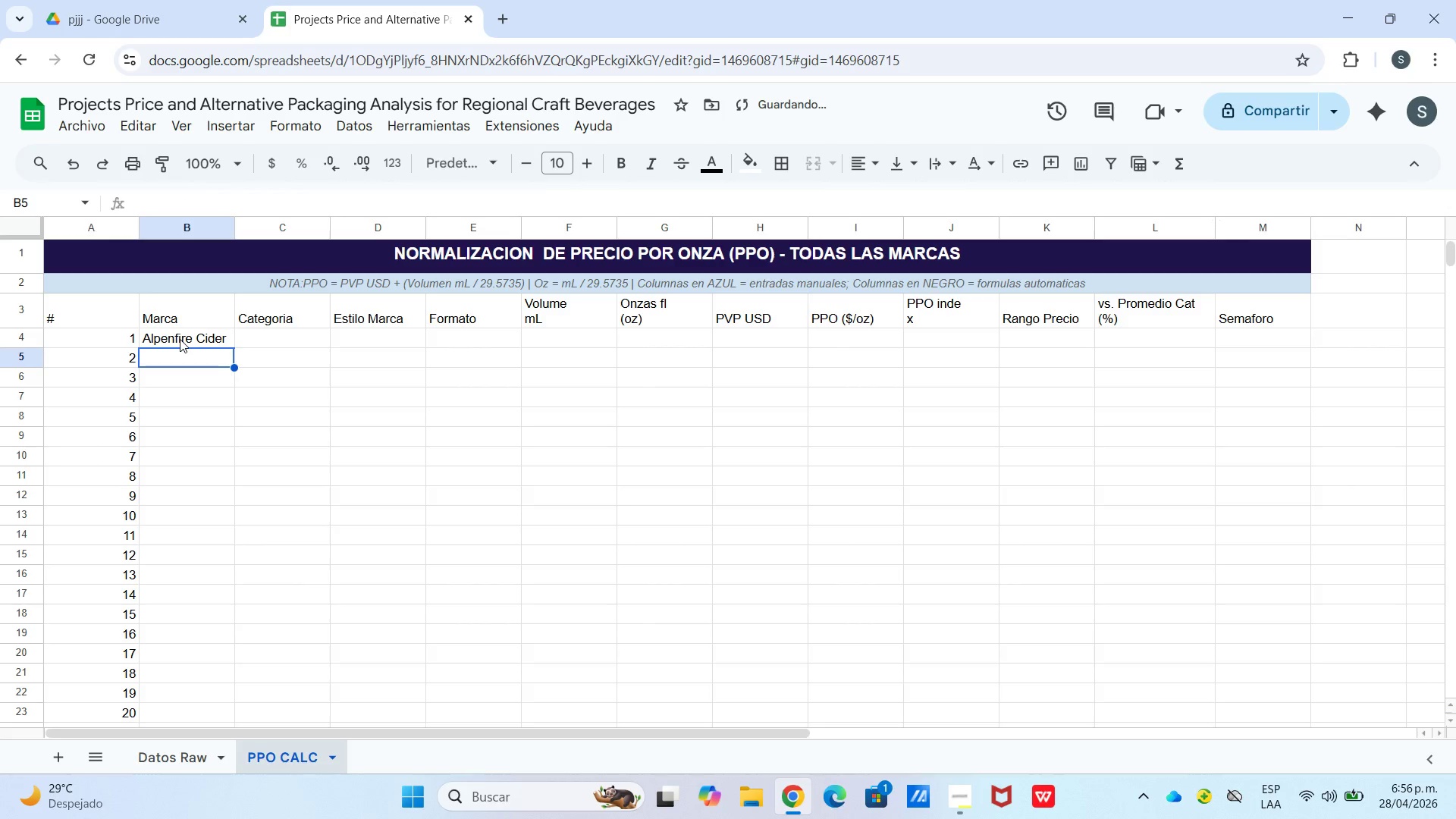 
type(Finnriver Fram)
key(Backspace)
key(Backspace)
key(Backspace)
type(arm)
 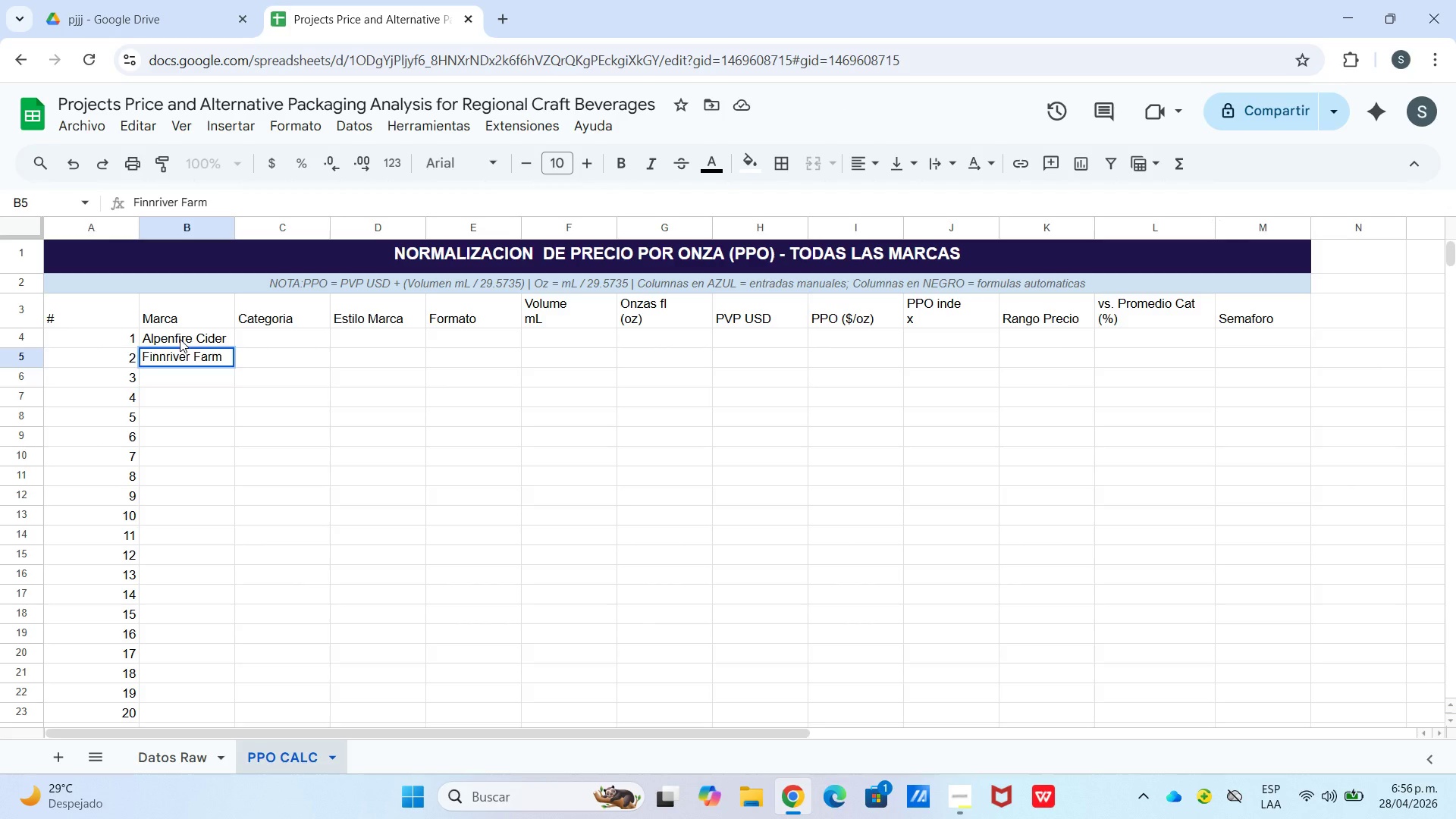 
 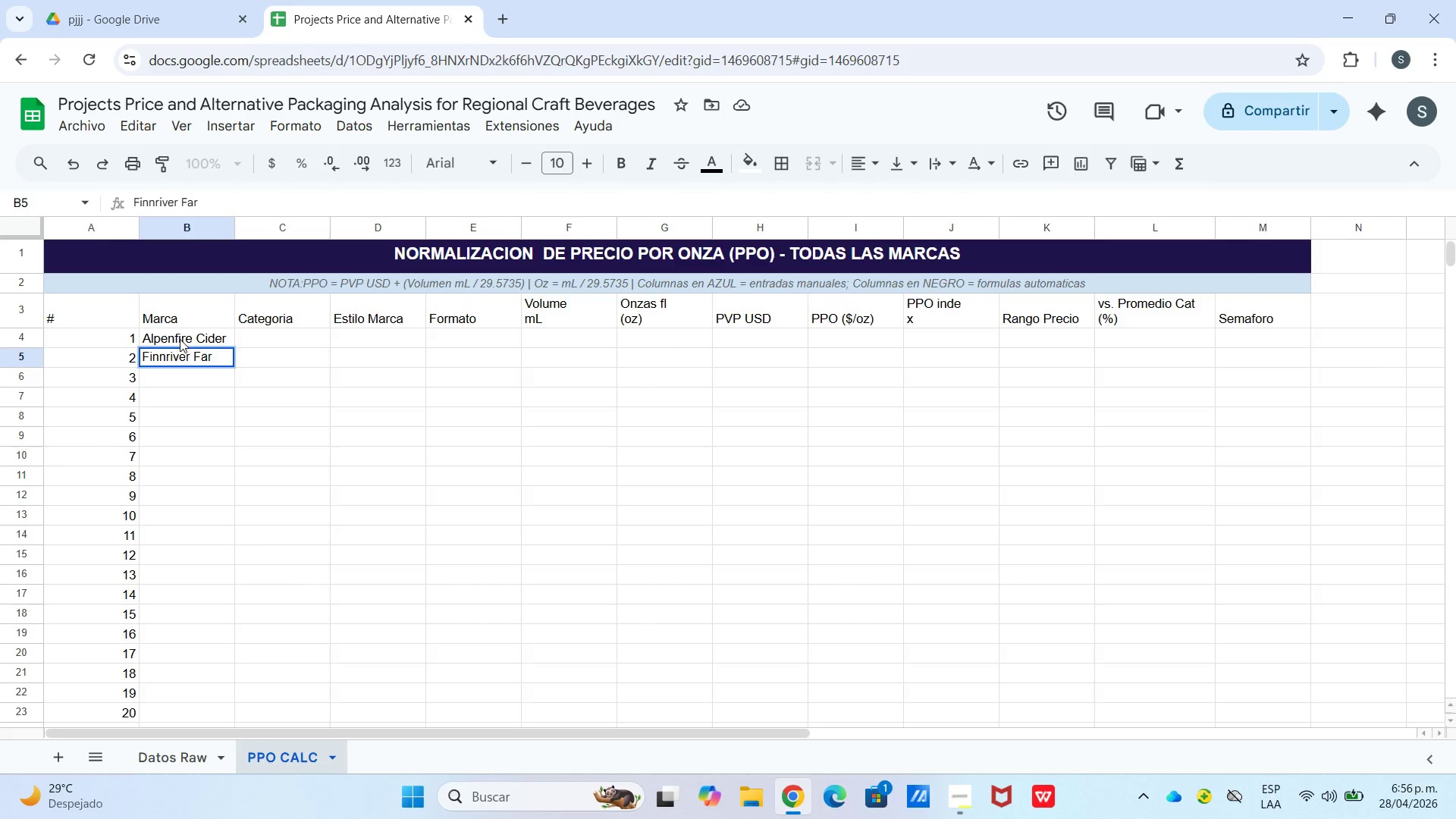 
key(Enter)
 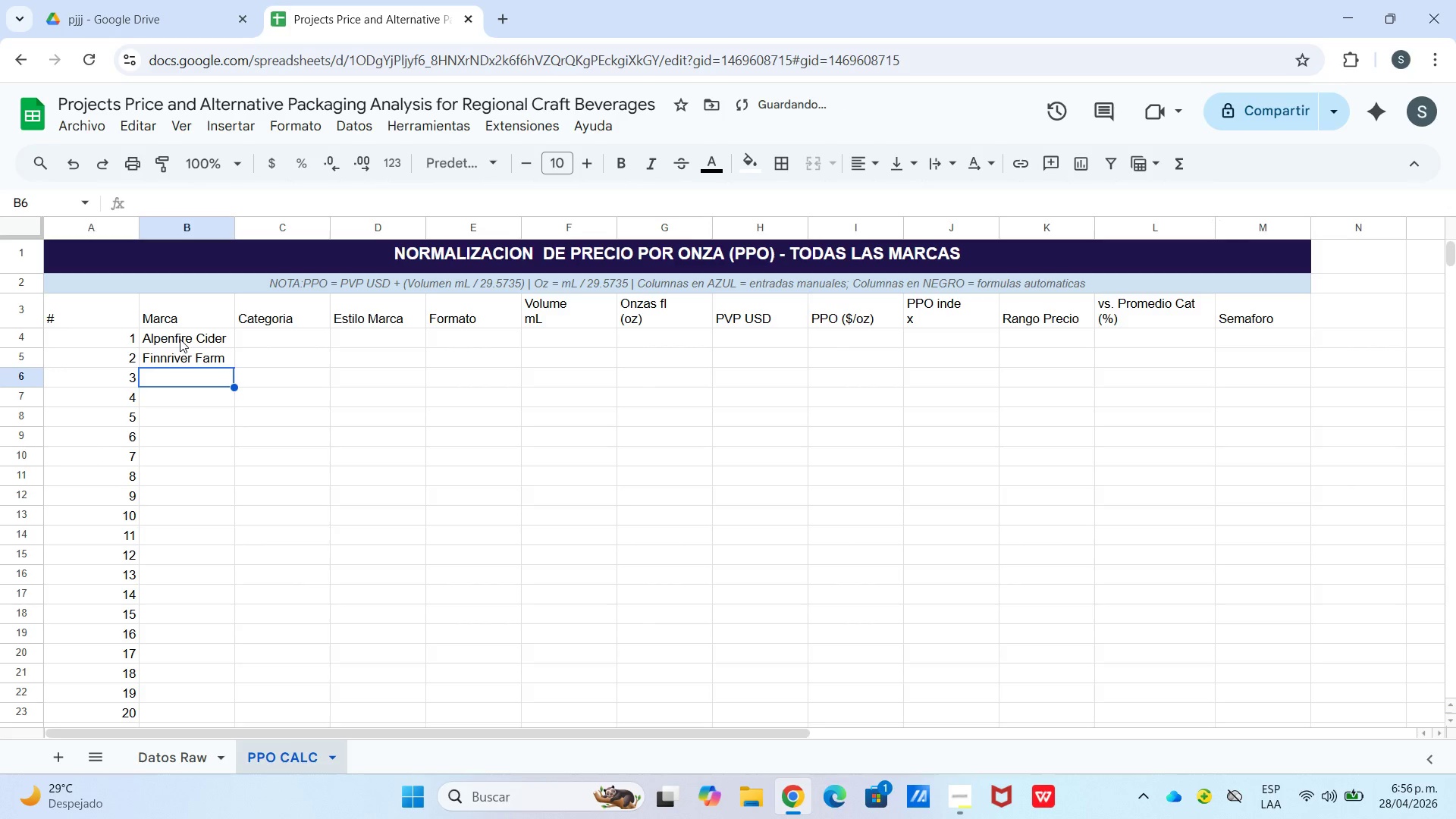 
type(Schilling Hard Cider)
 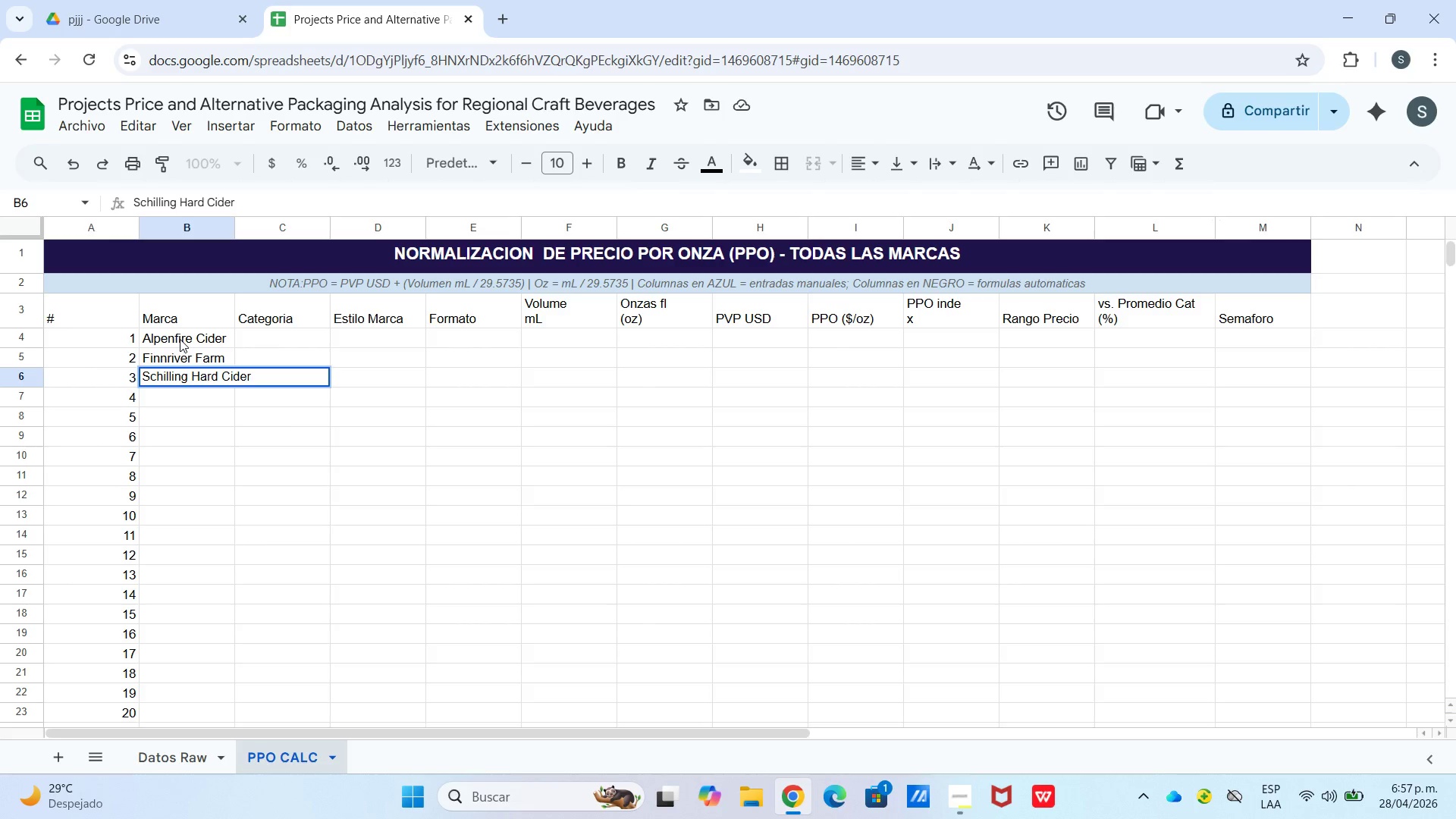 
key(Enter)
 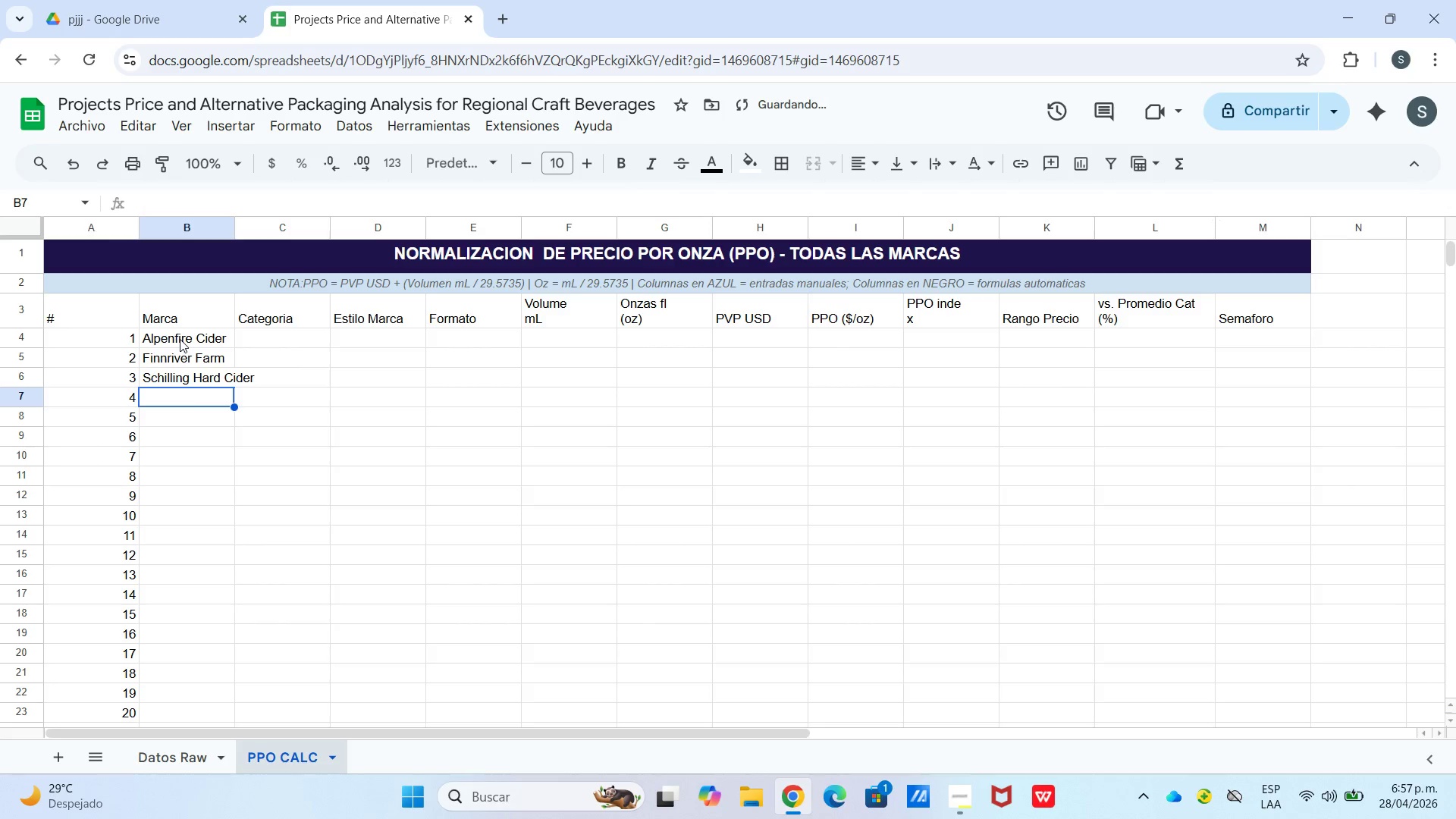 
type(Wild)
 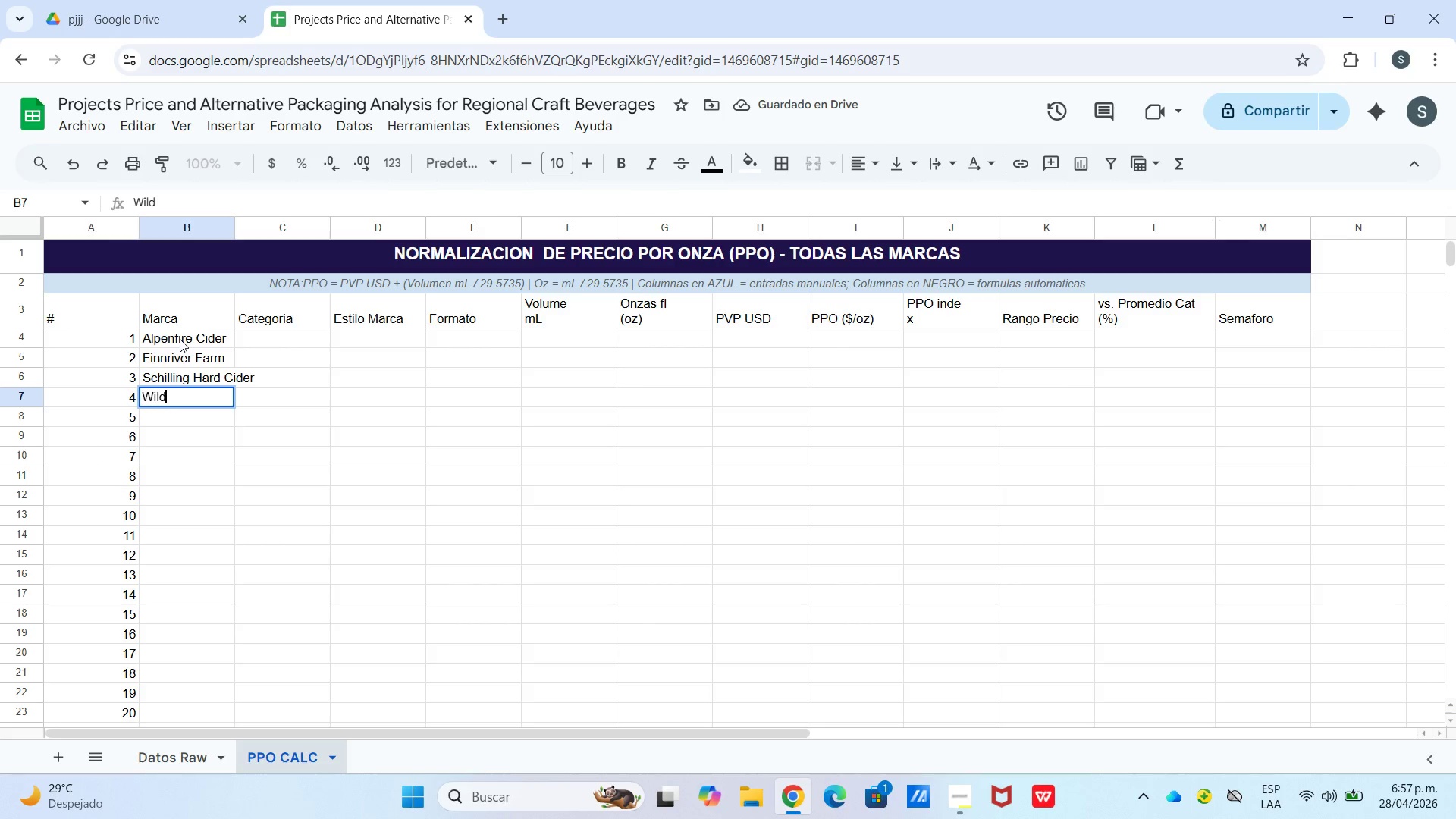 
left_click_drag(start_coordinate=[179, 338], to_coordinate=[187, 400])
 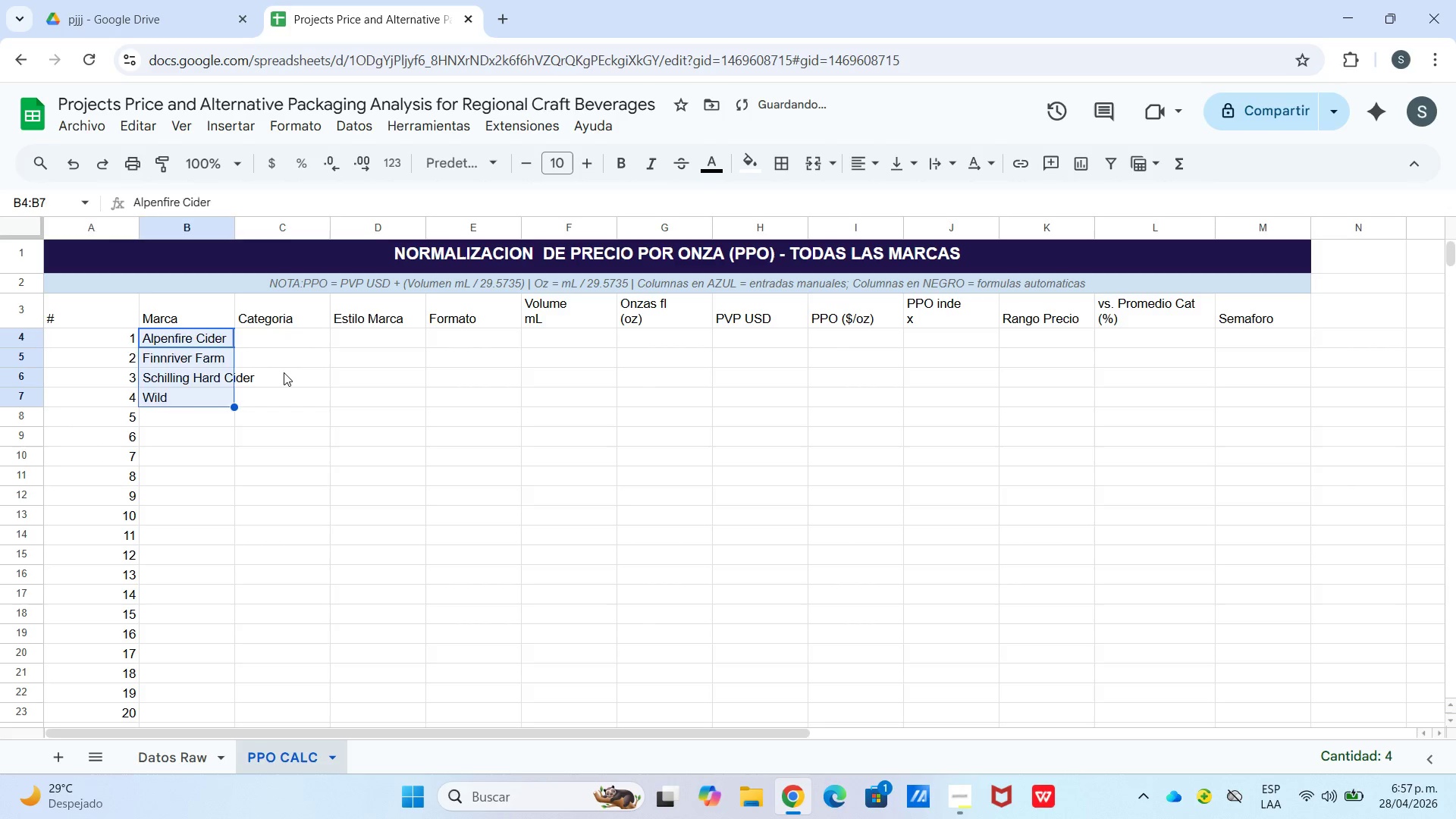 
key(Backspace)
 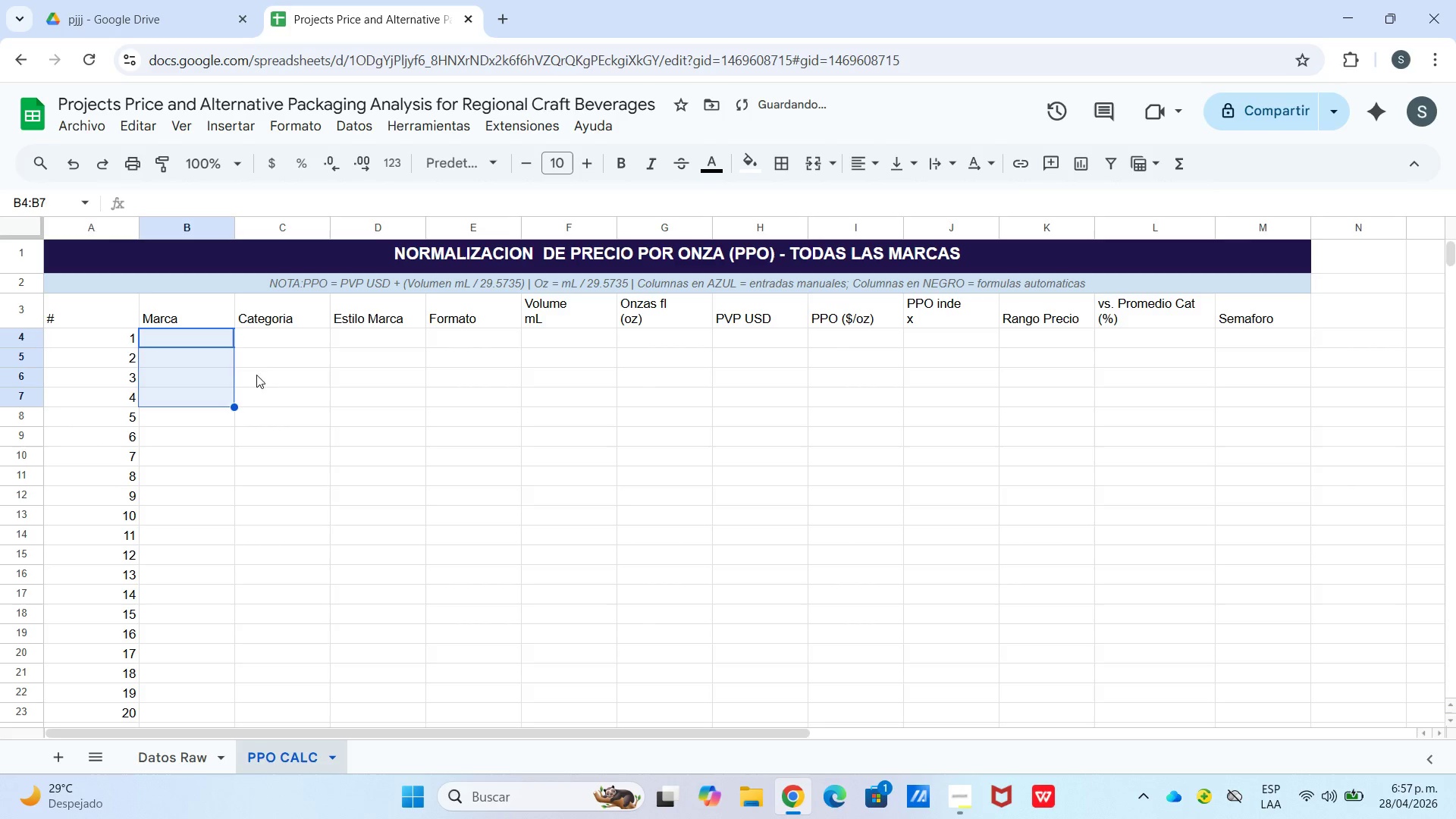 
left_click([198, 343])
 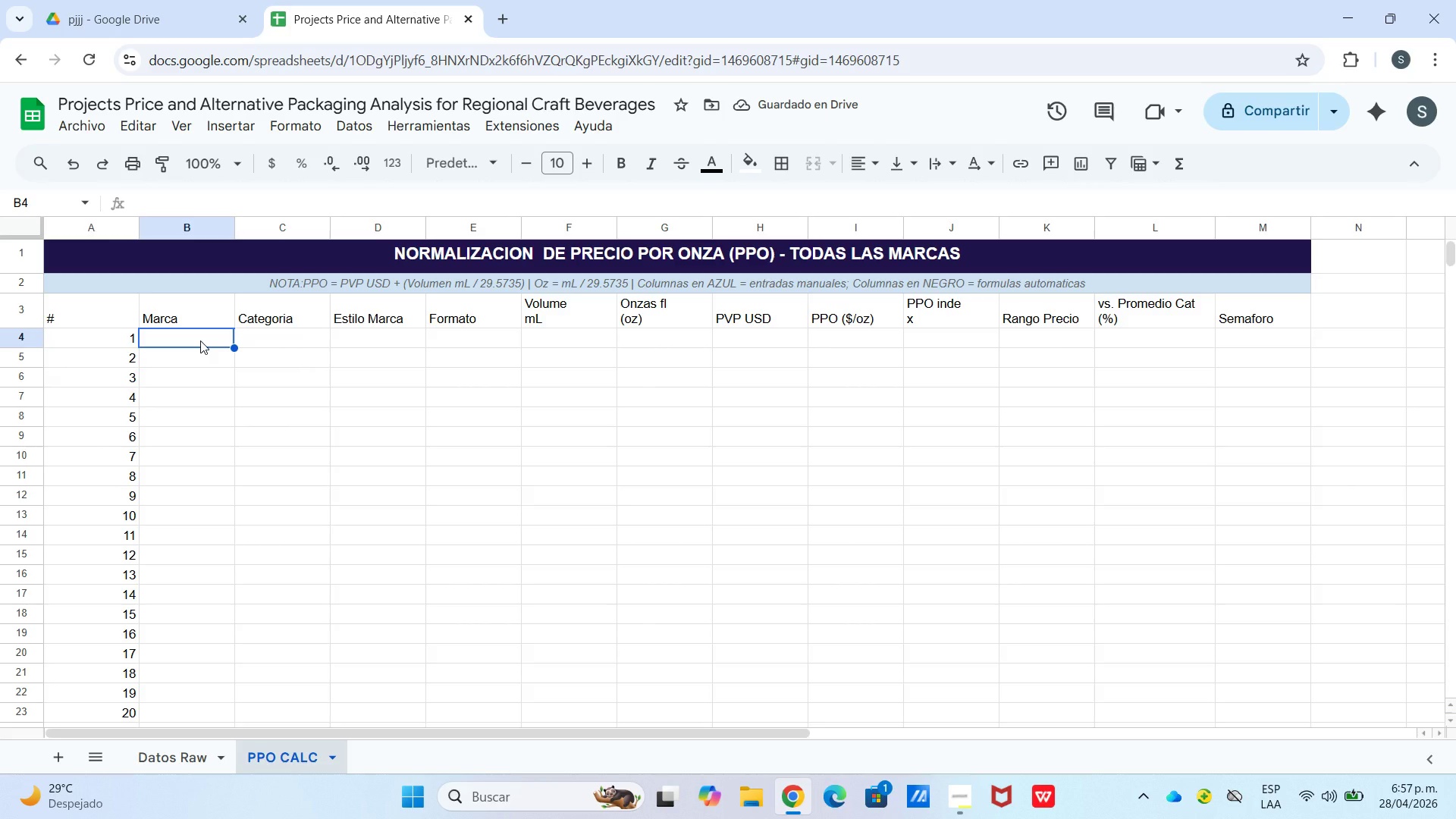 
type()datos raw!b3)
 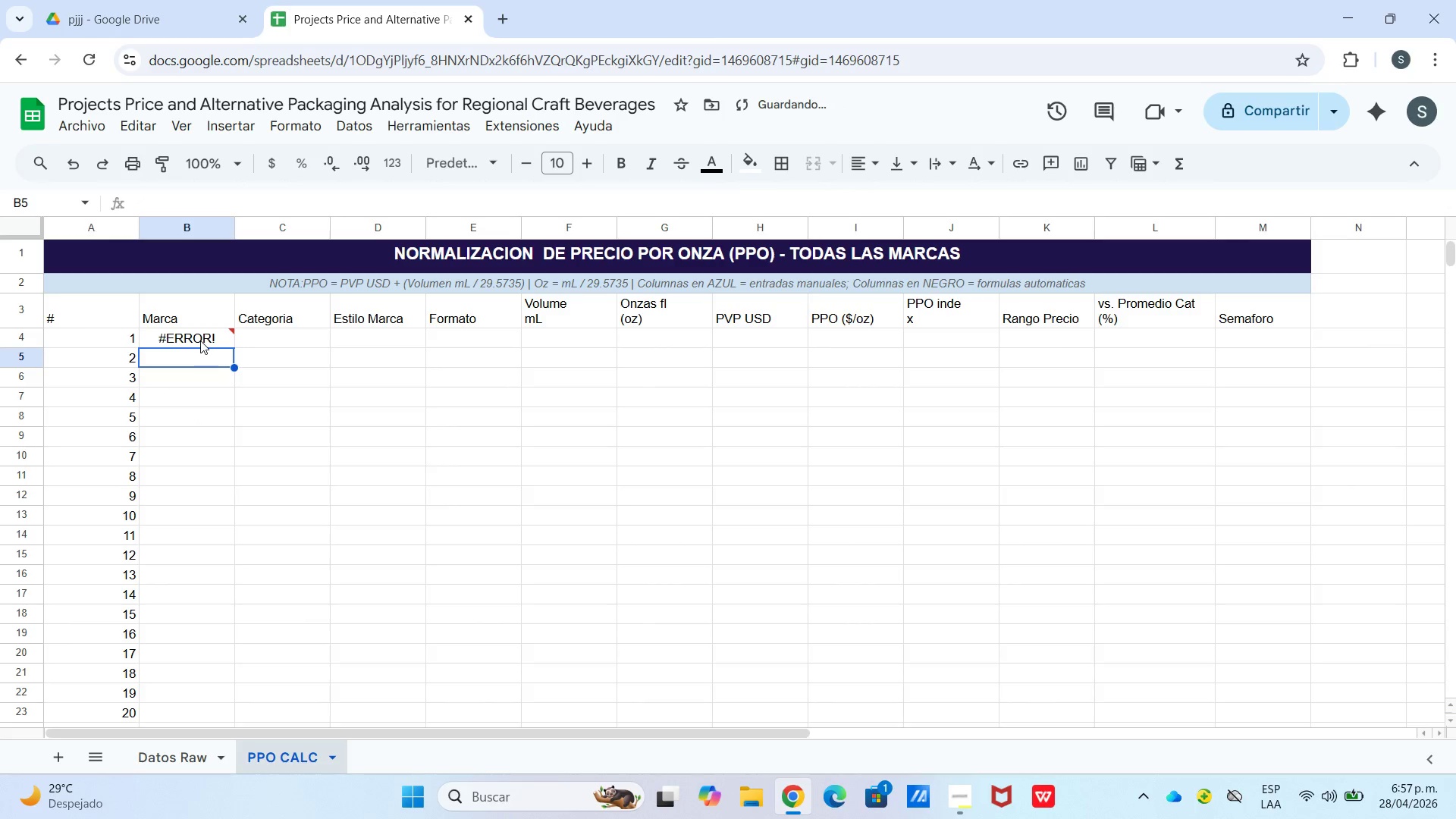 
 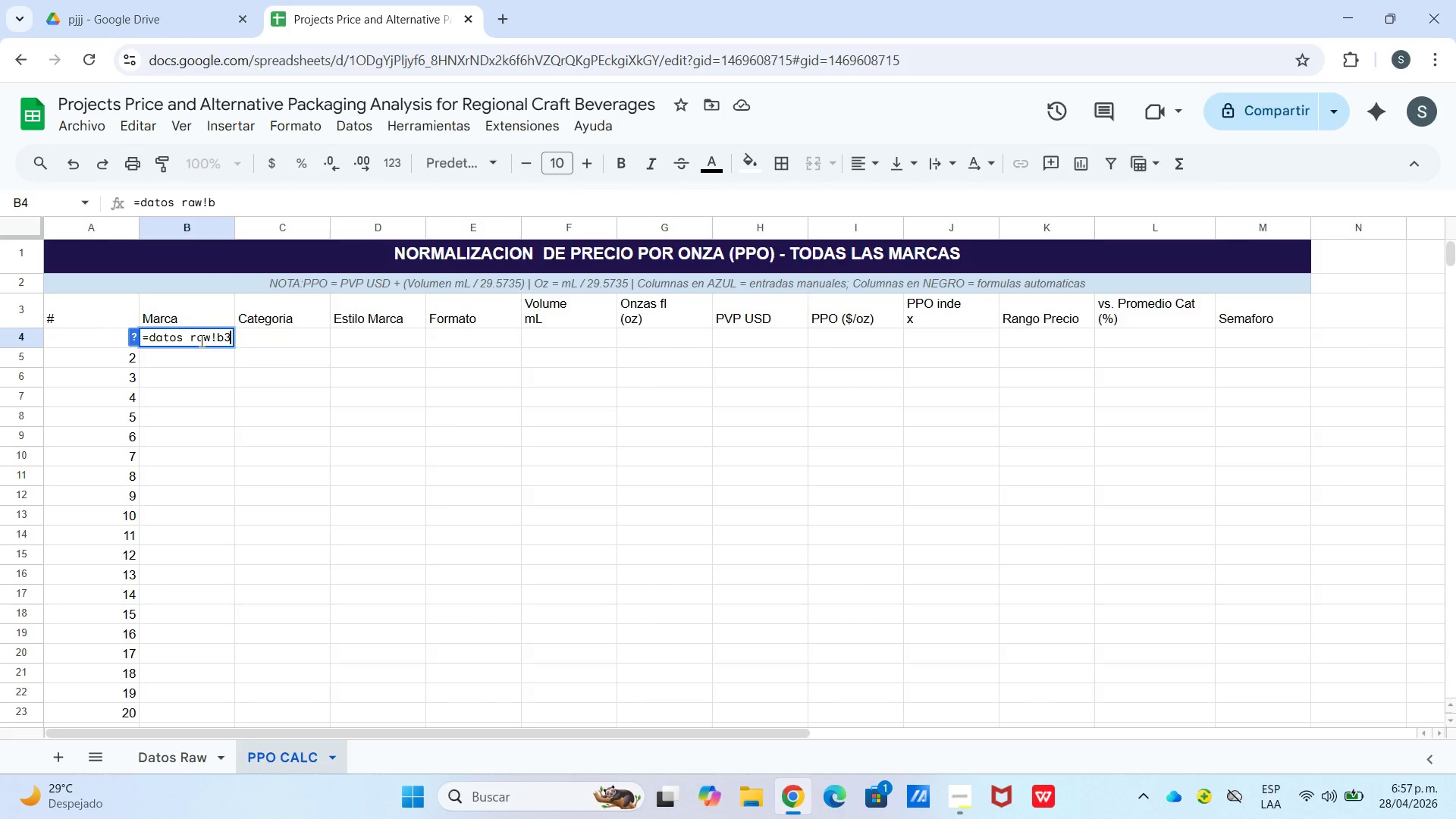 
key(Enter)
 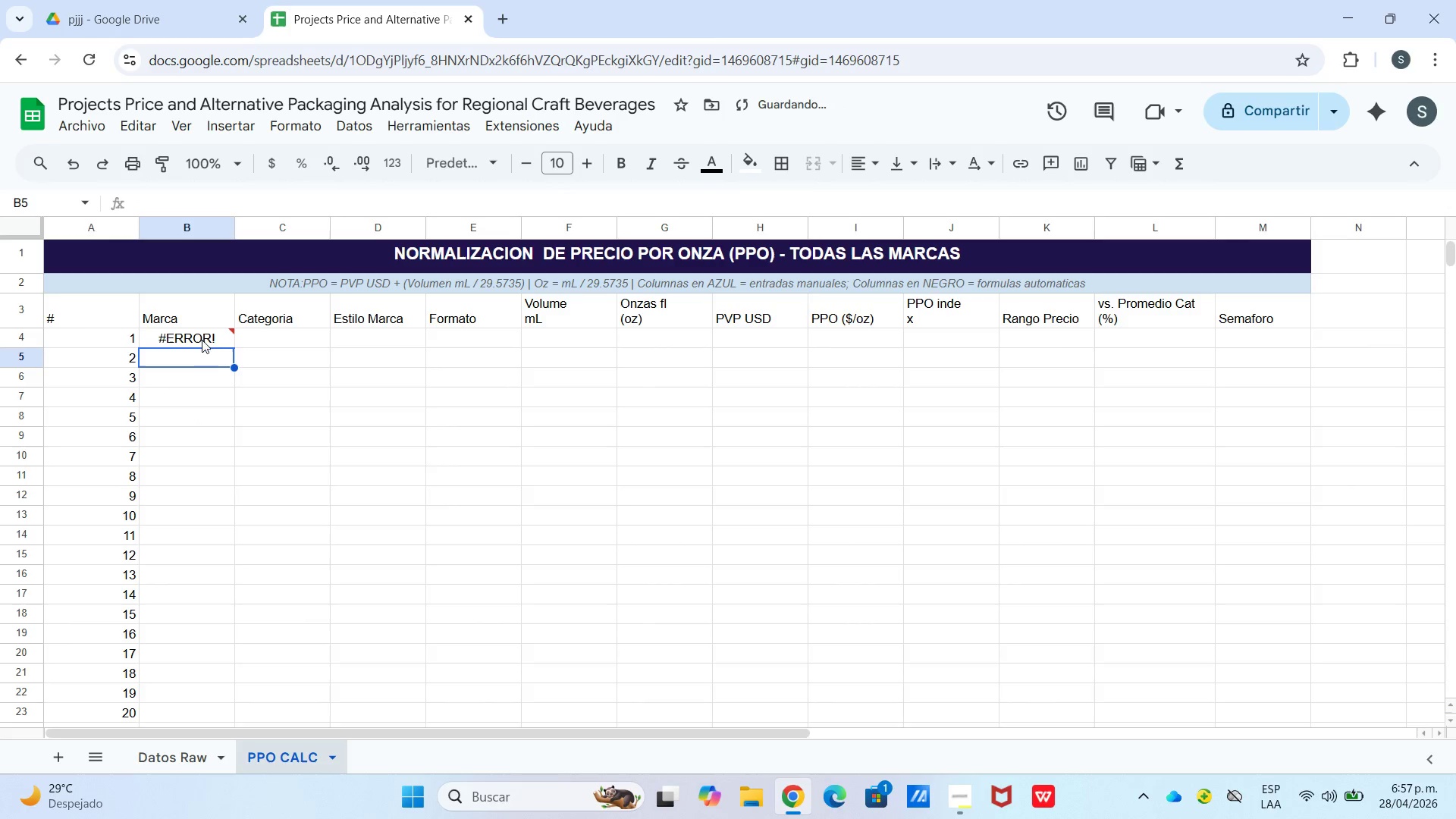 
left_click([204, 328])
 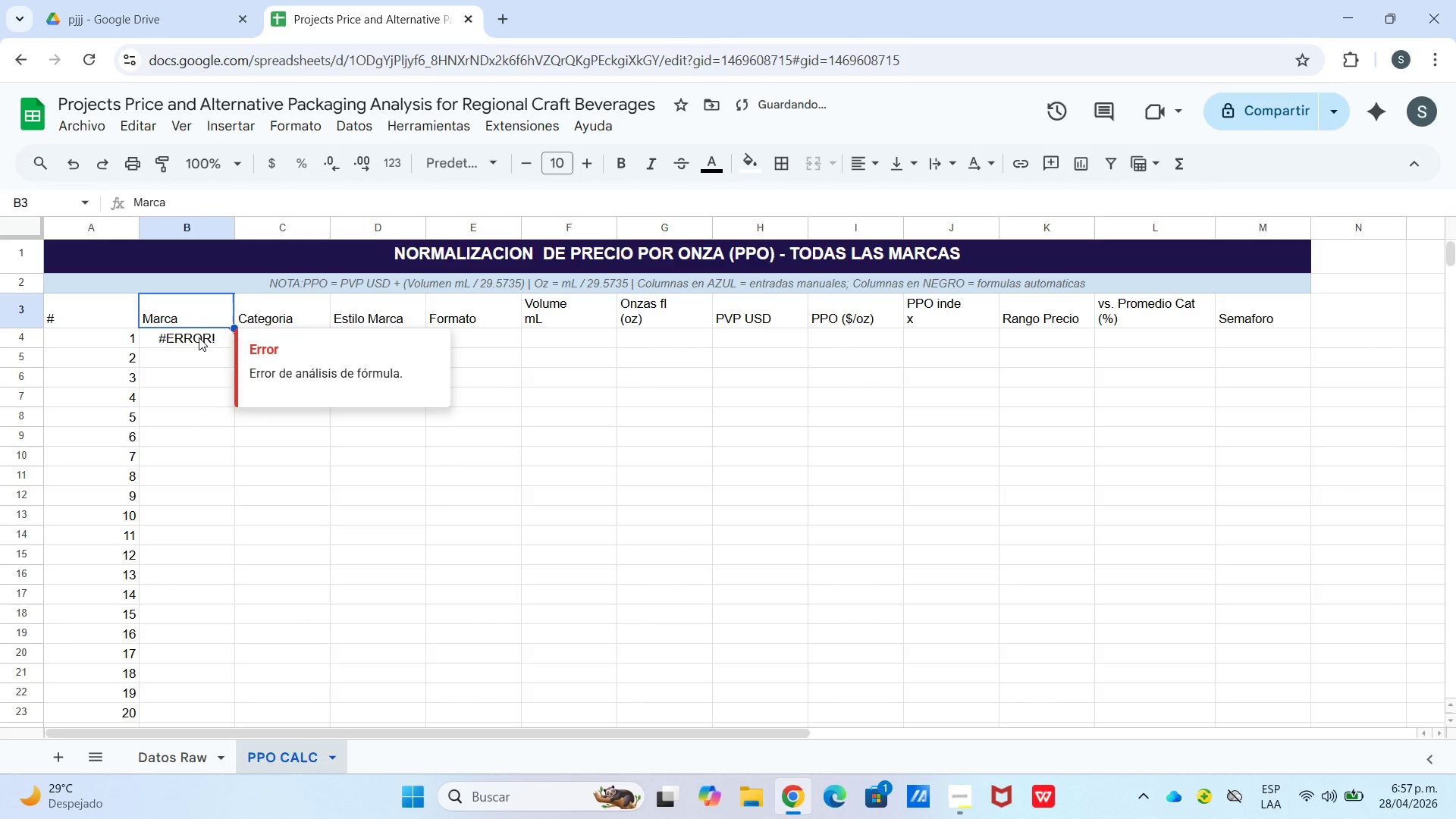 
left_click([199, 337])
 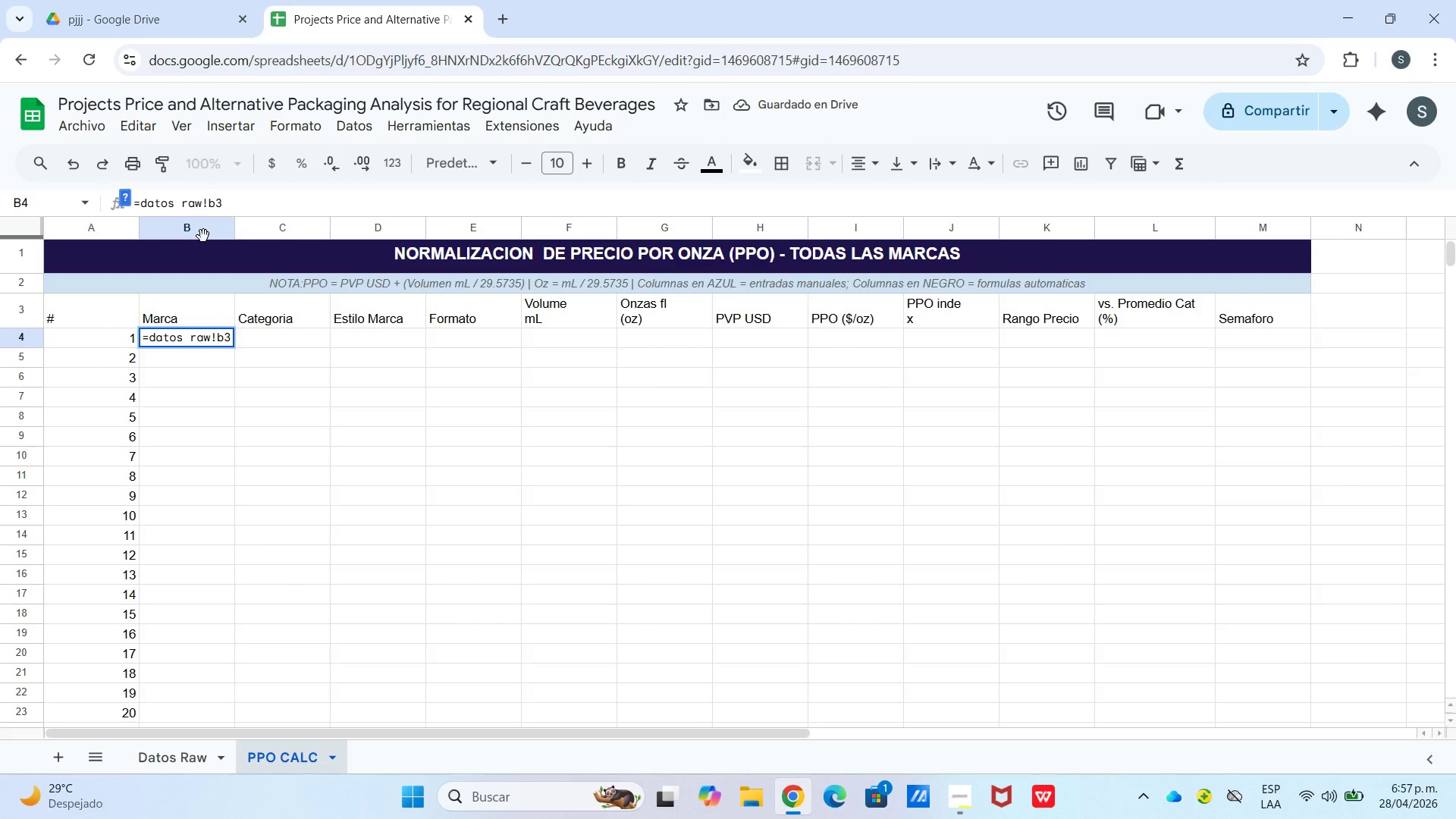 
key(BracketLeft)
 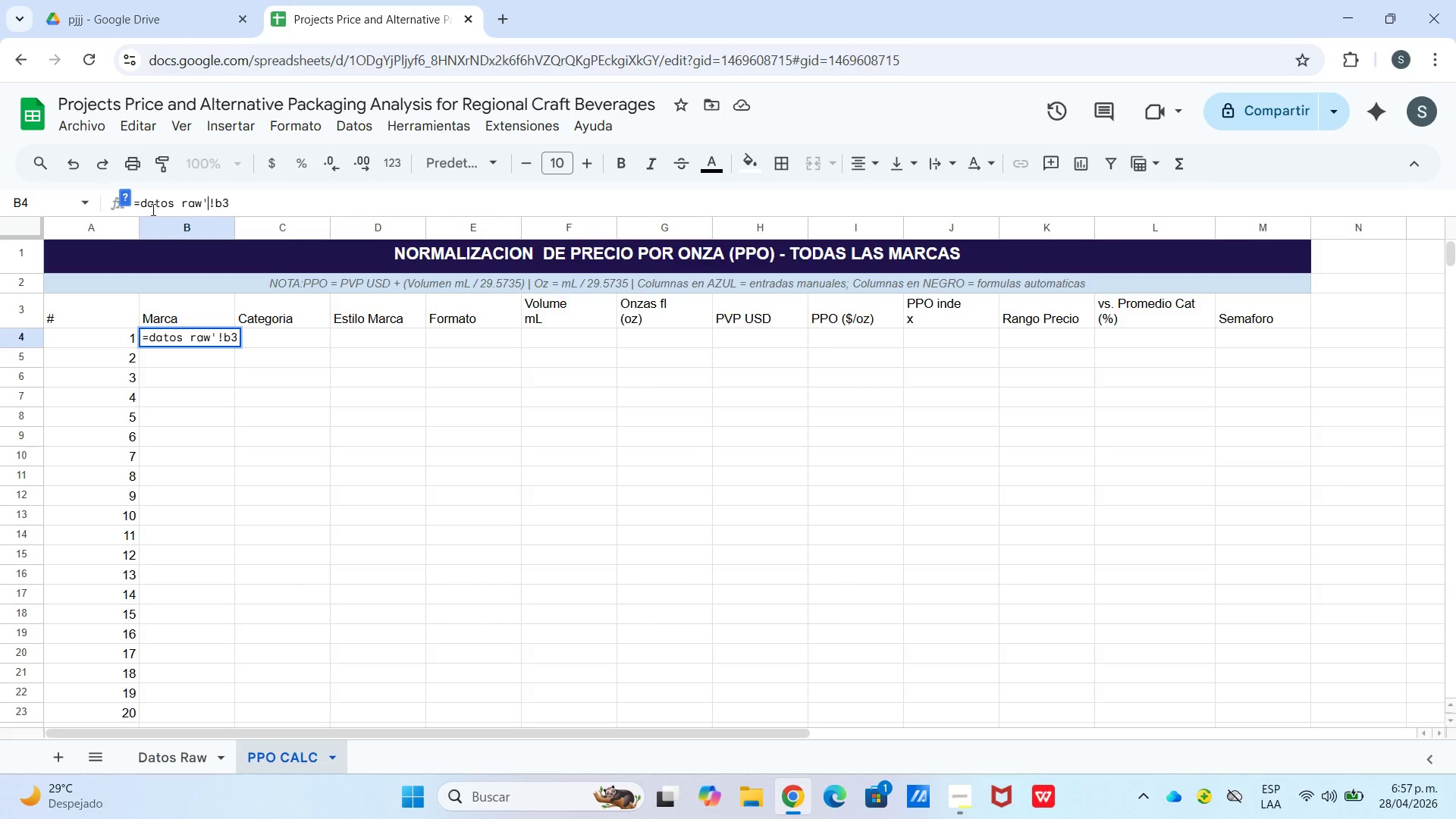 
left_click([146, 206])
 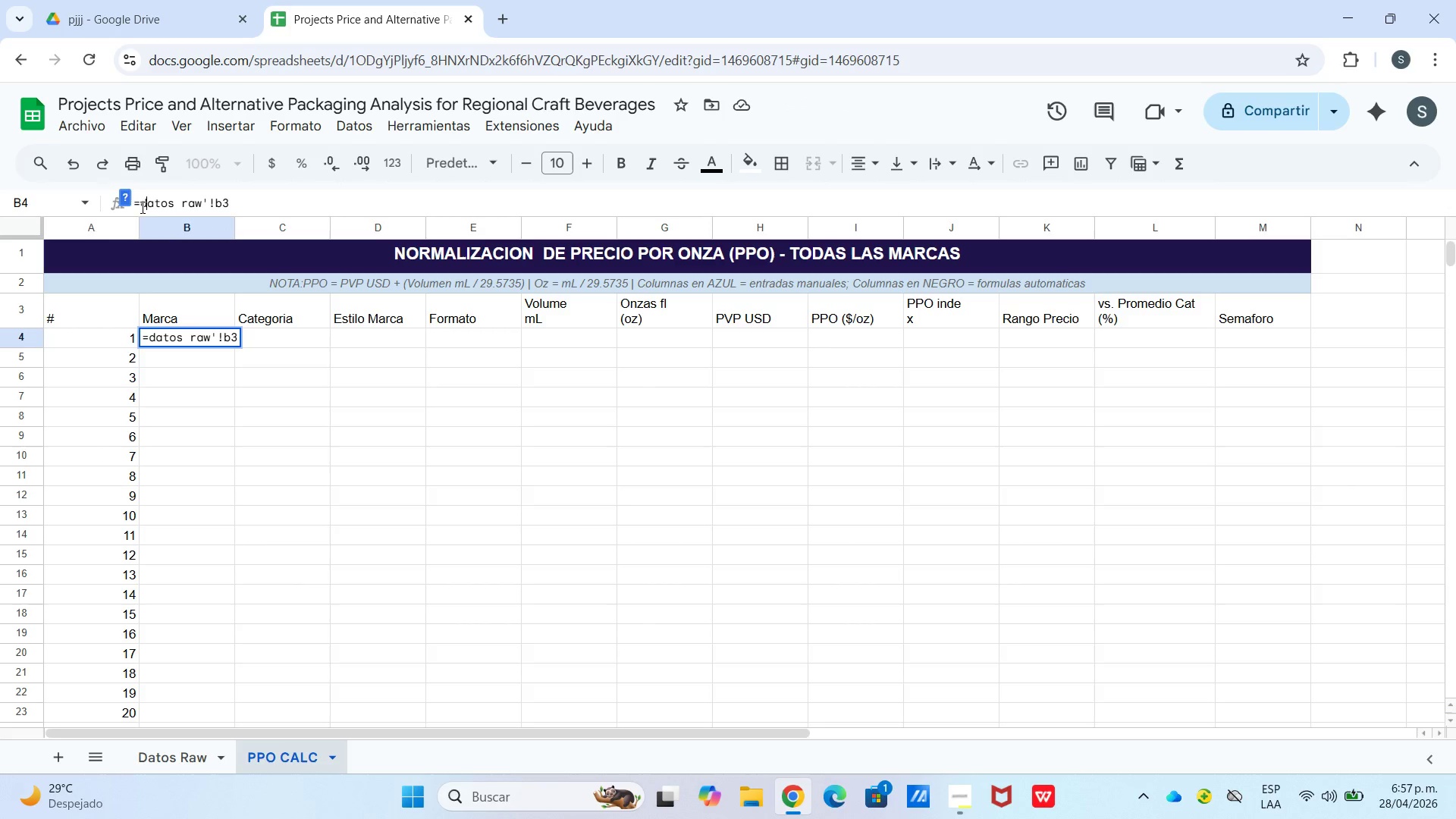 
left_click([141, 207])
 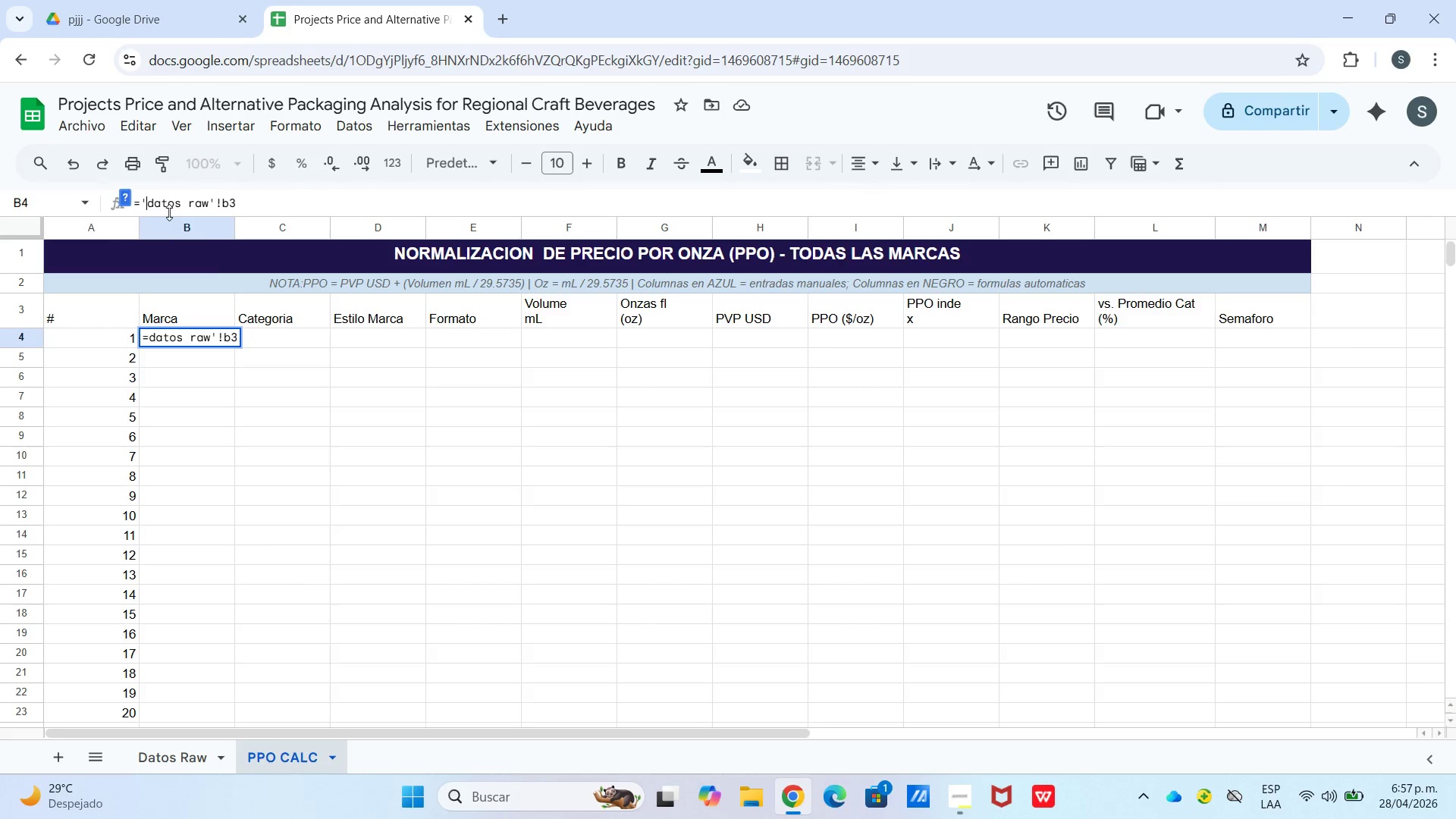 
key(BracketLeft)
 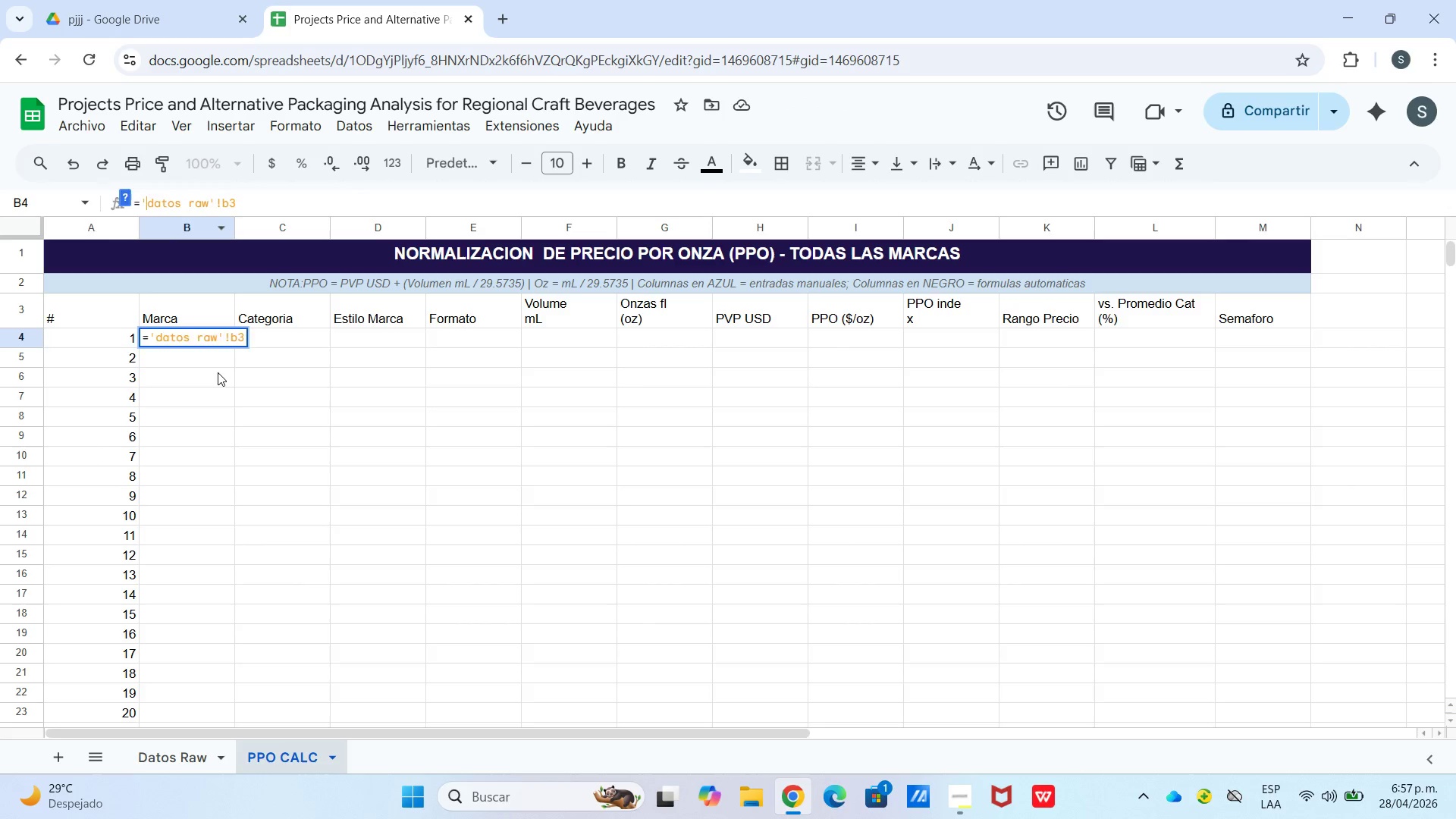 
left_click([218, 373])
 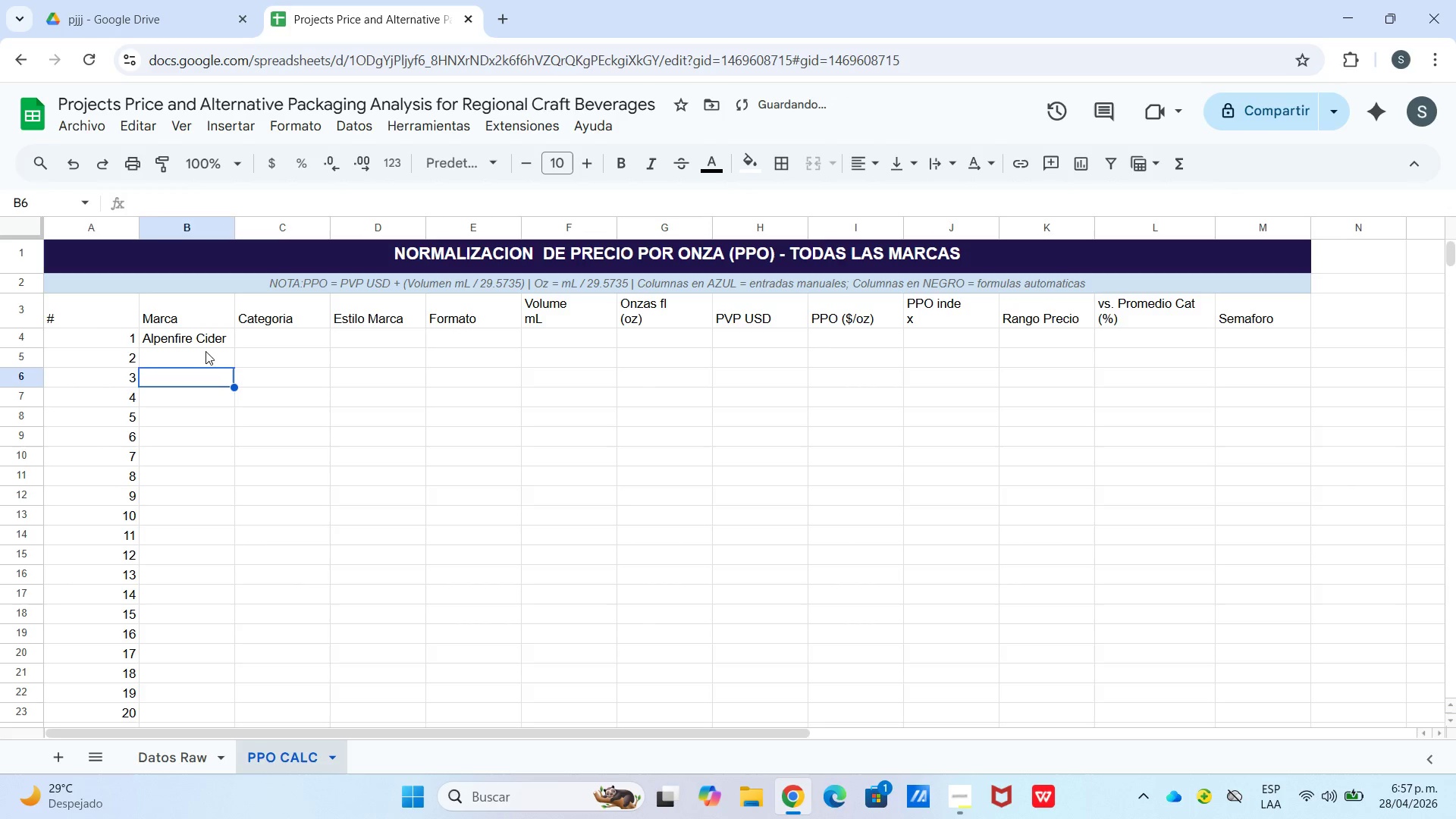 
left_click([204, 337])
 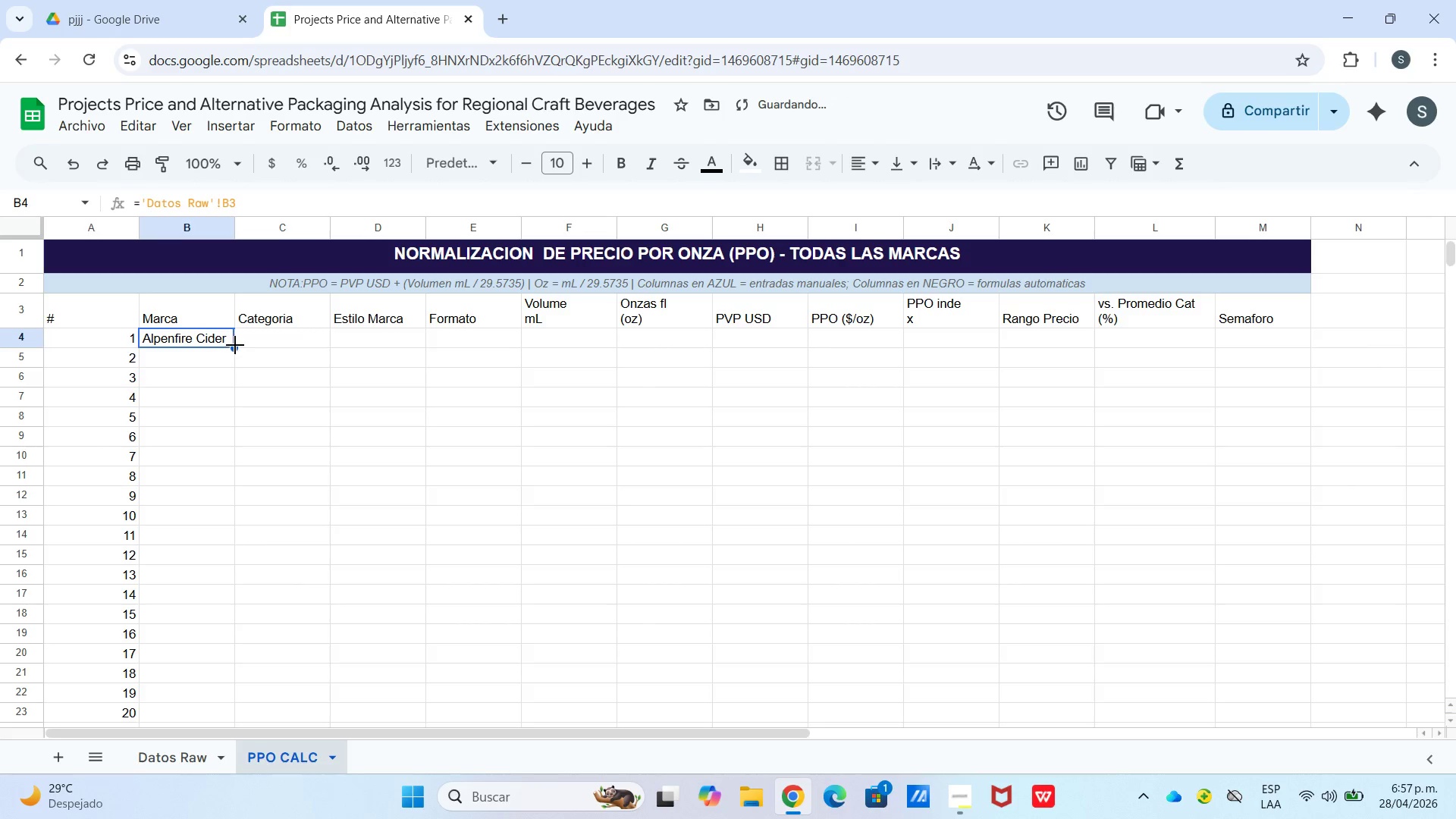 
left_click_drag(start_coordinate=[237, 344], to_coordinate=[219, 712])
 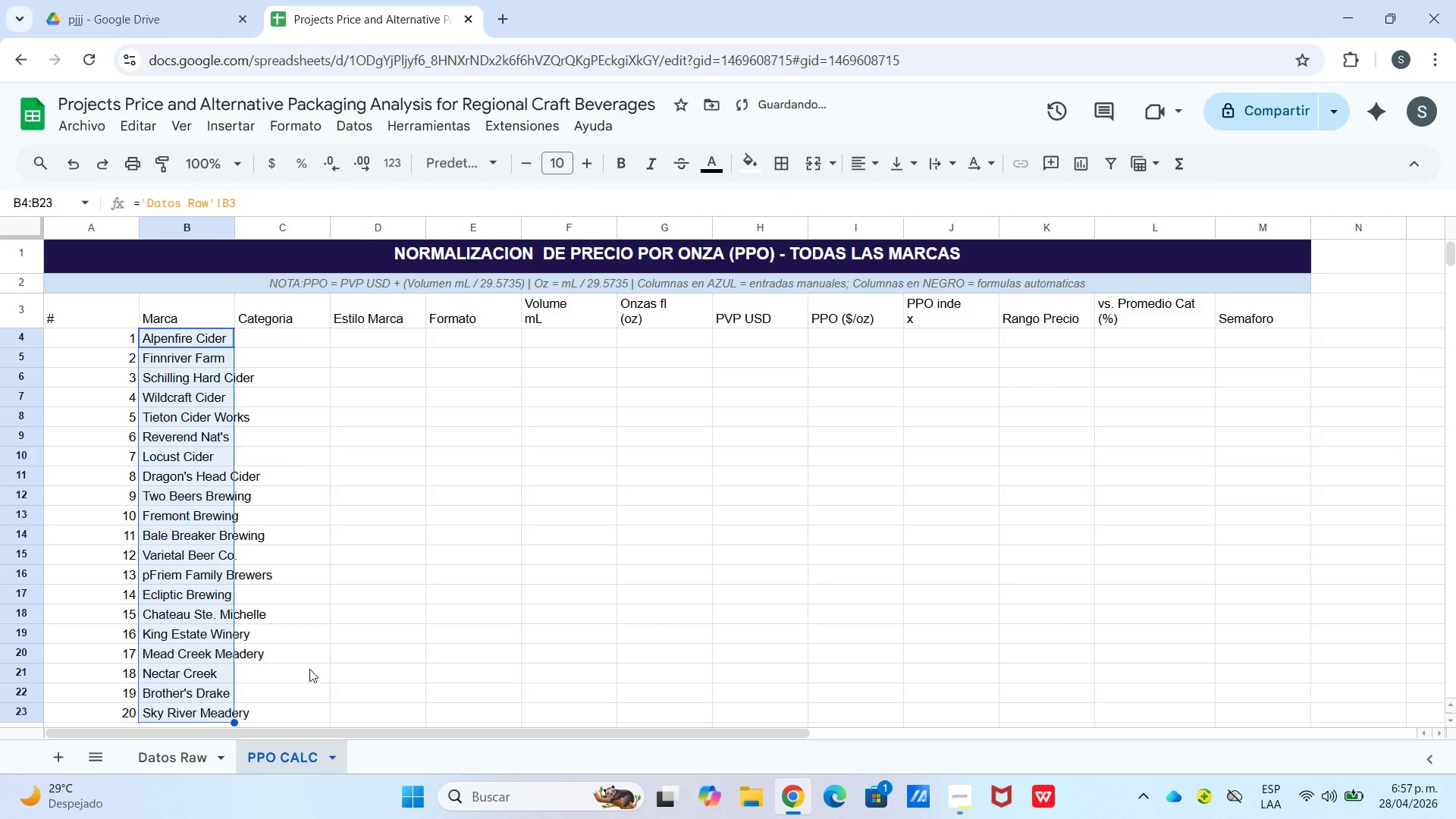 
left_click([310, 668])
 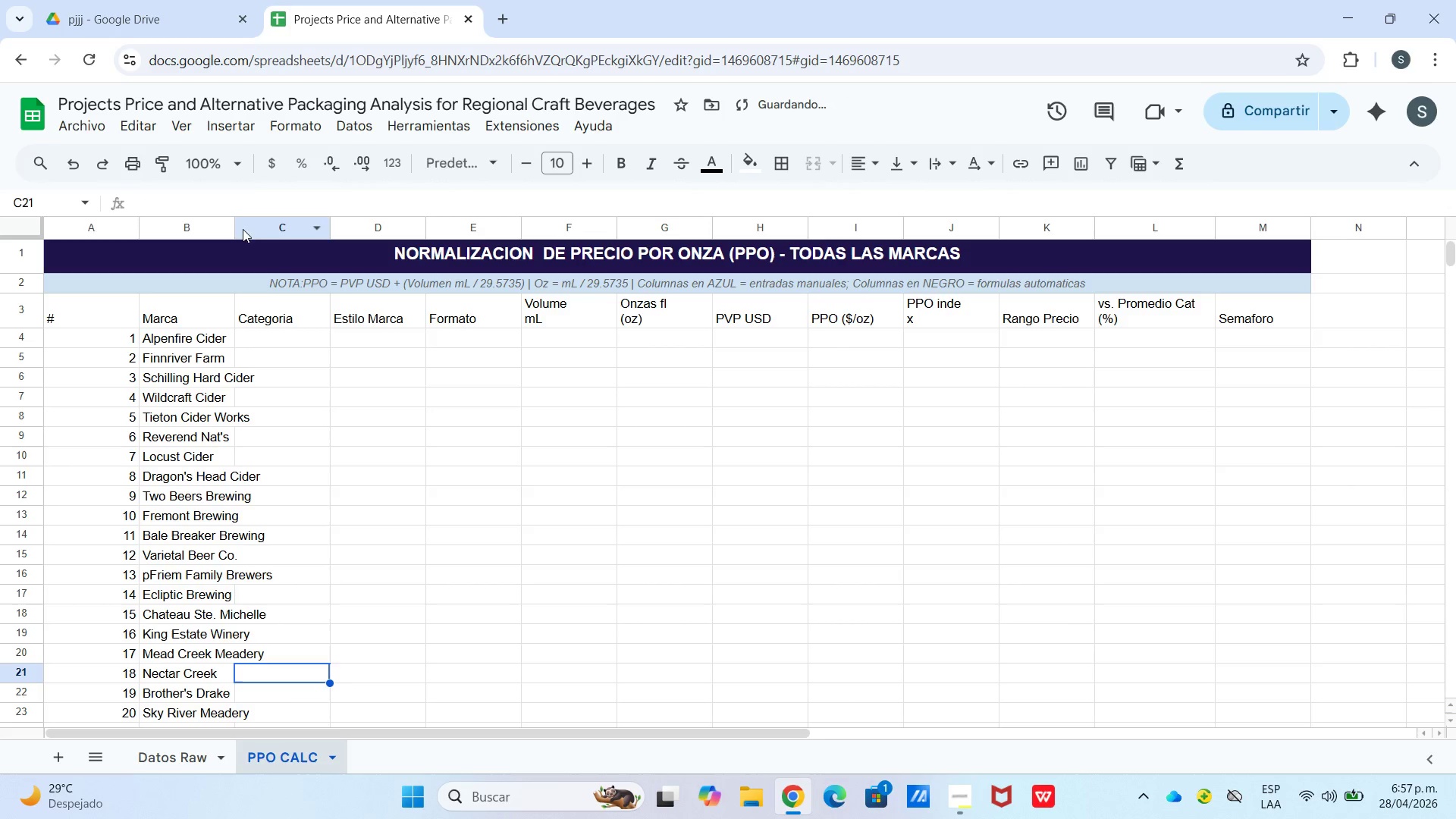 
left_click_drag(start_coordinate=[234, 225], to_coordinate=[289, 236])
 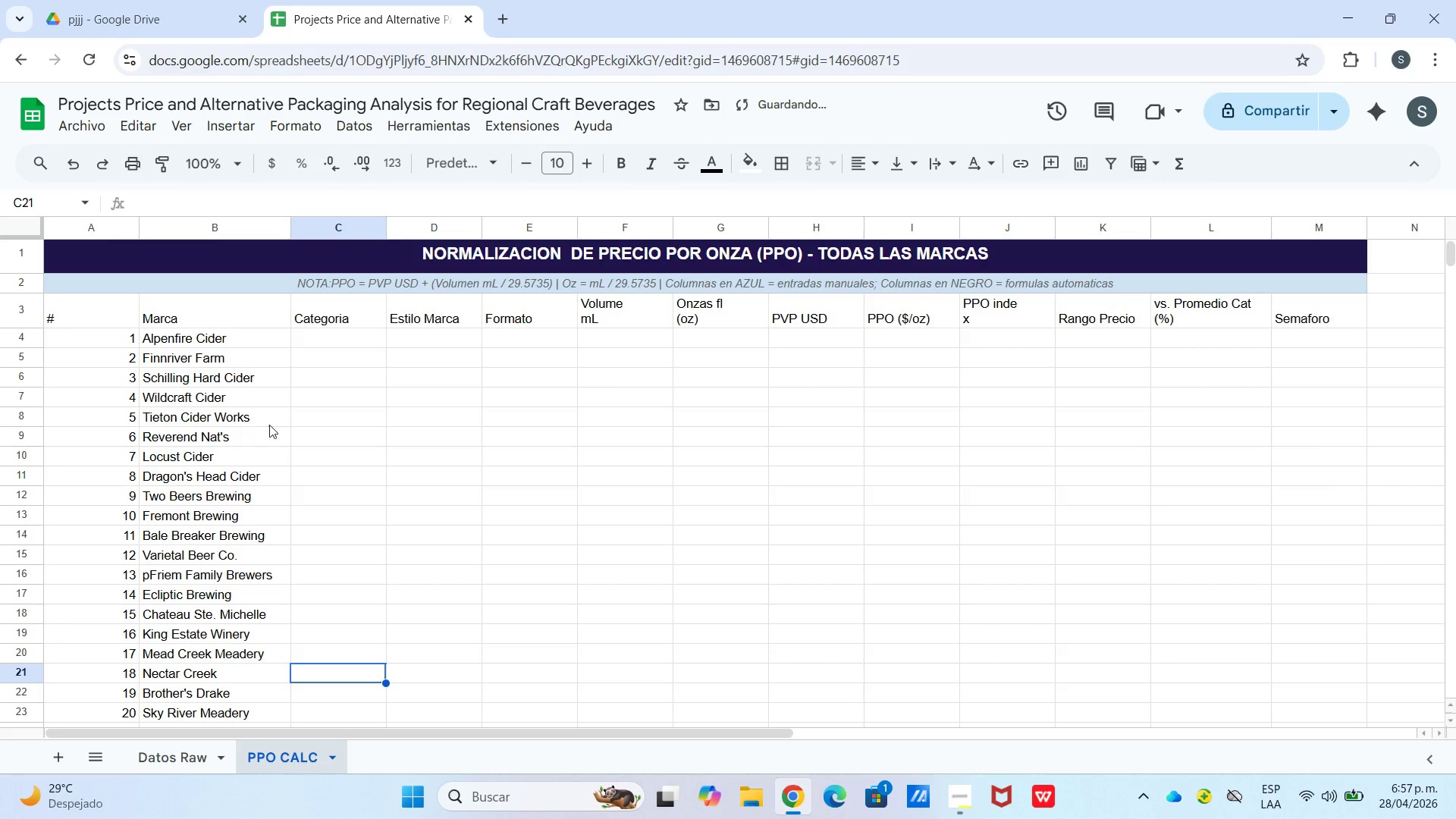 
left_click([311, 350])
 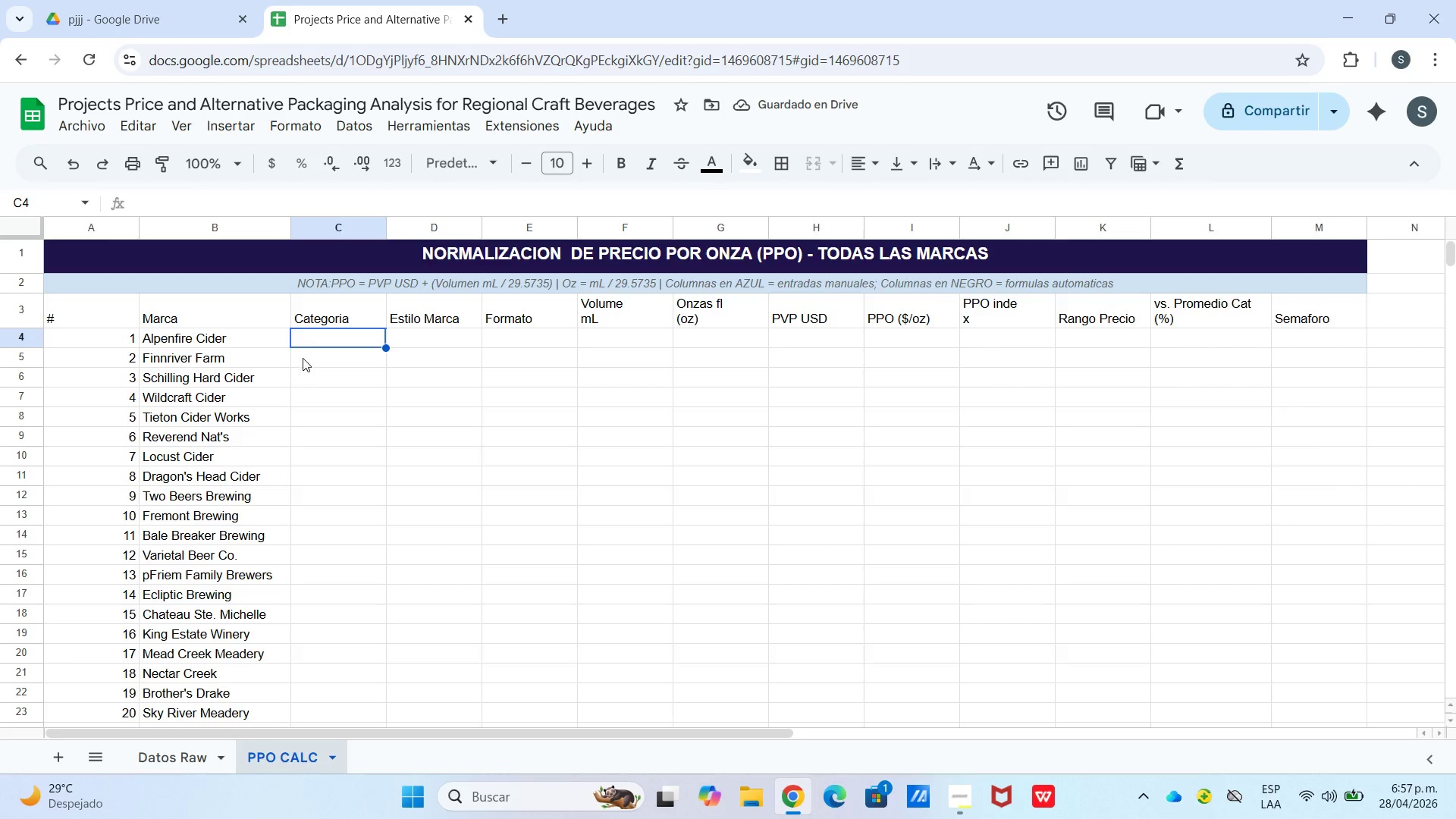 
type()d)
key(Backspace)
type([datos raw[!c3)
 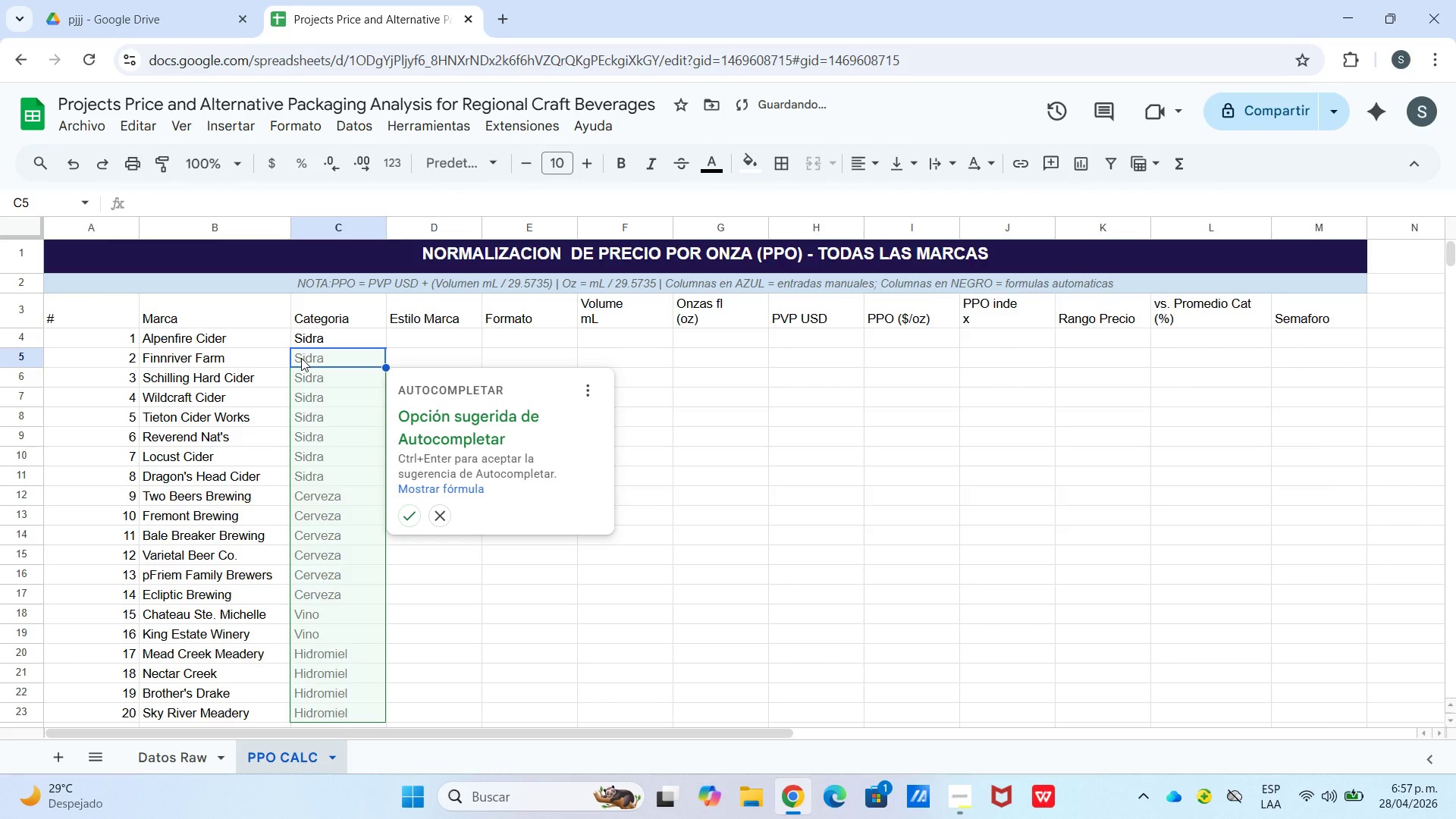 
 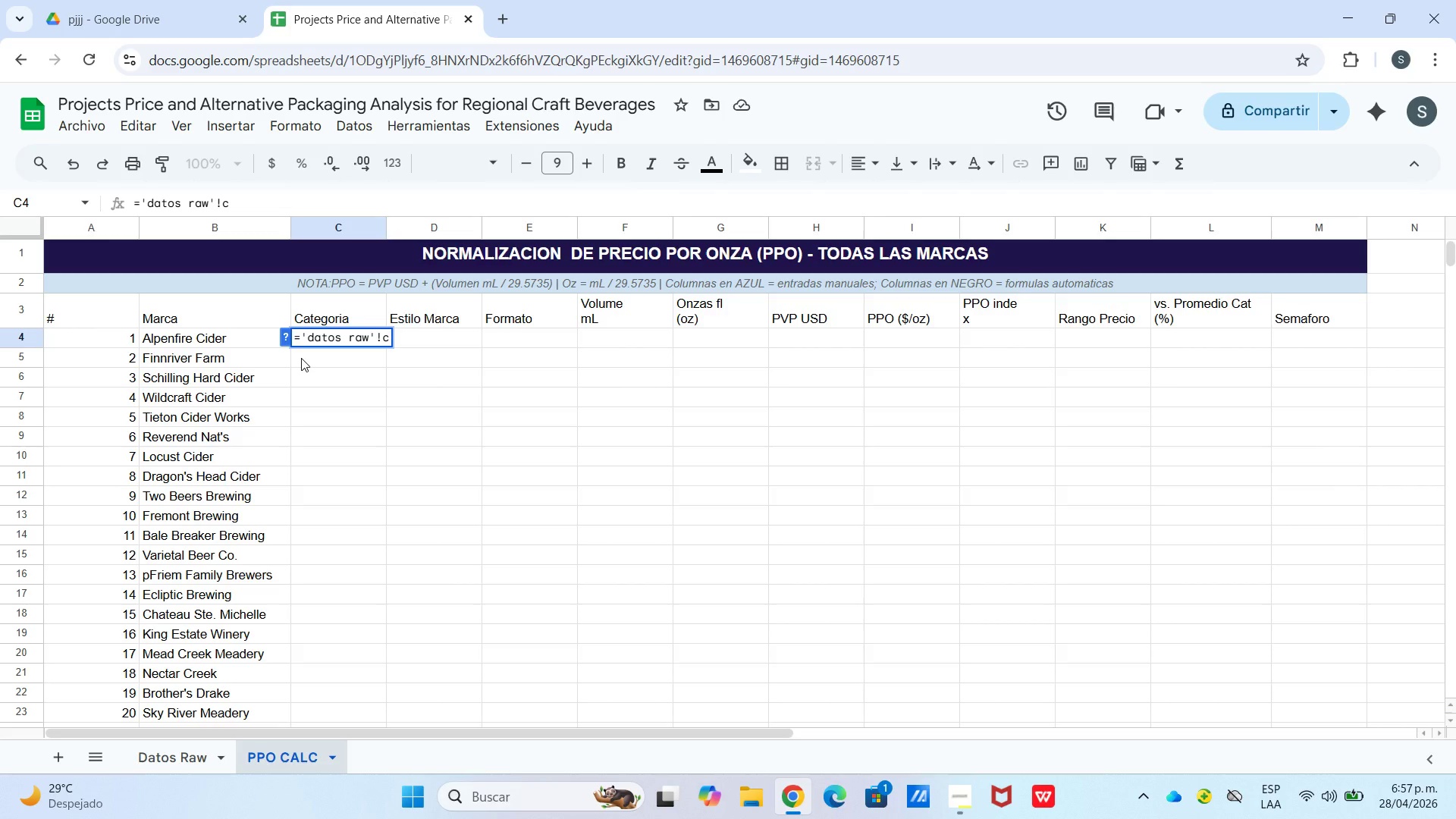 
key(Enter)
 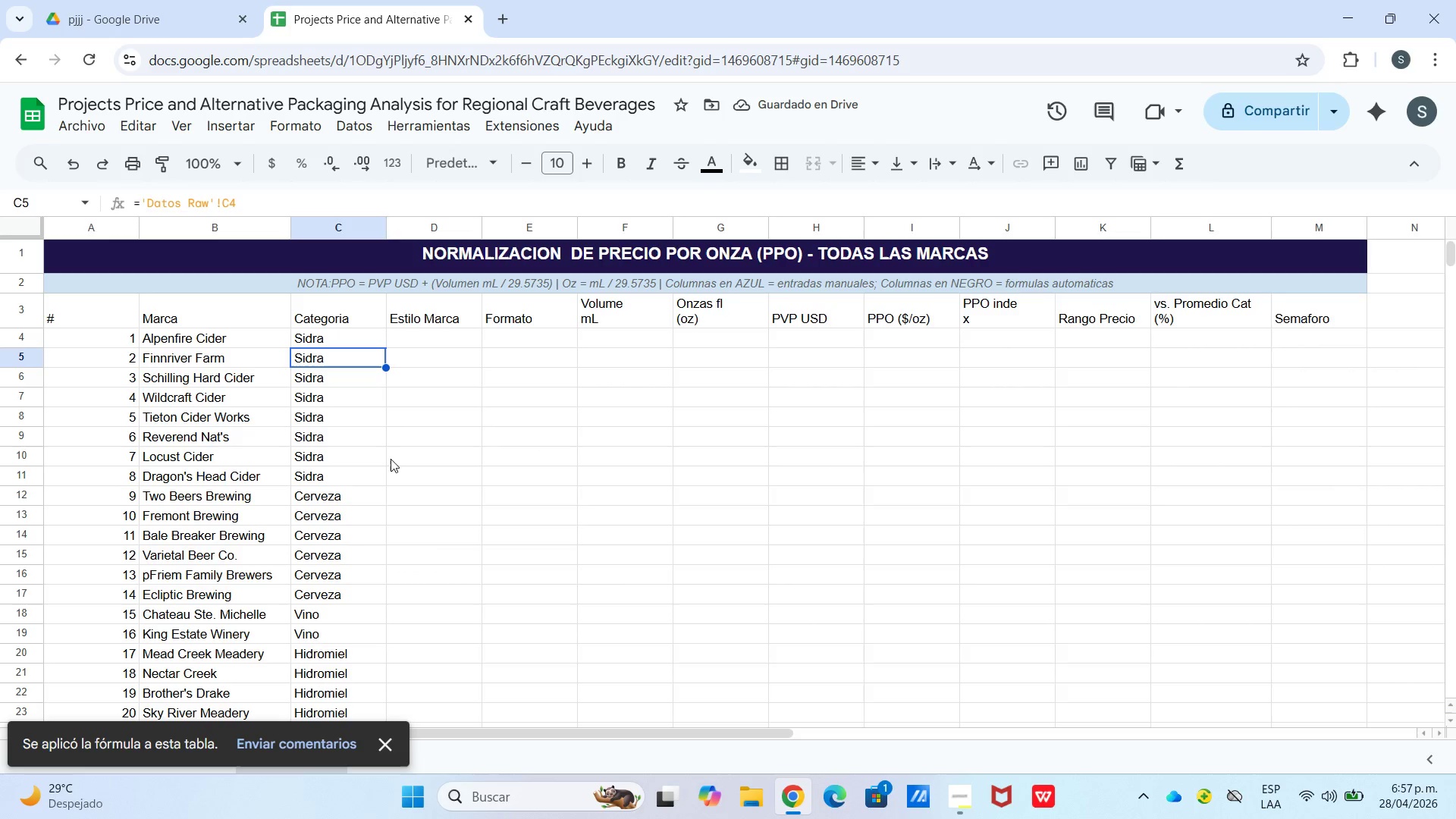 
wait(5.64)
 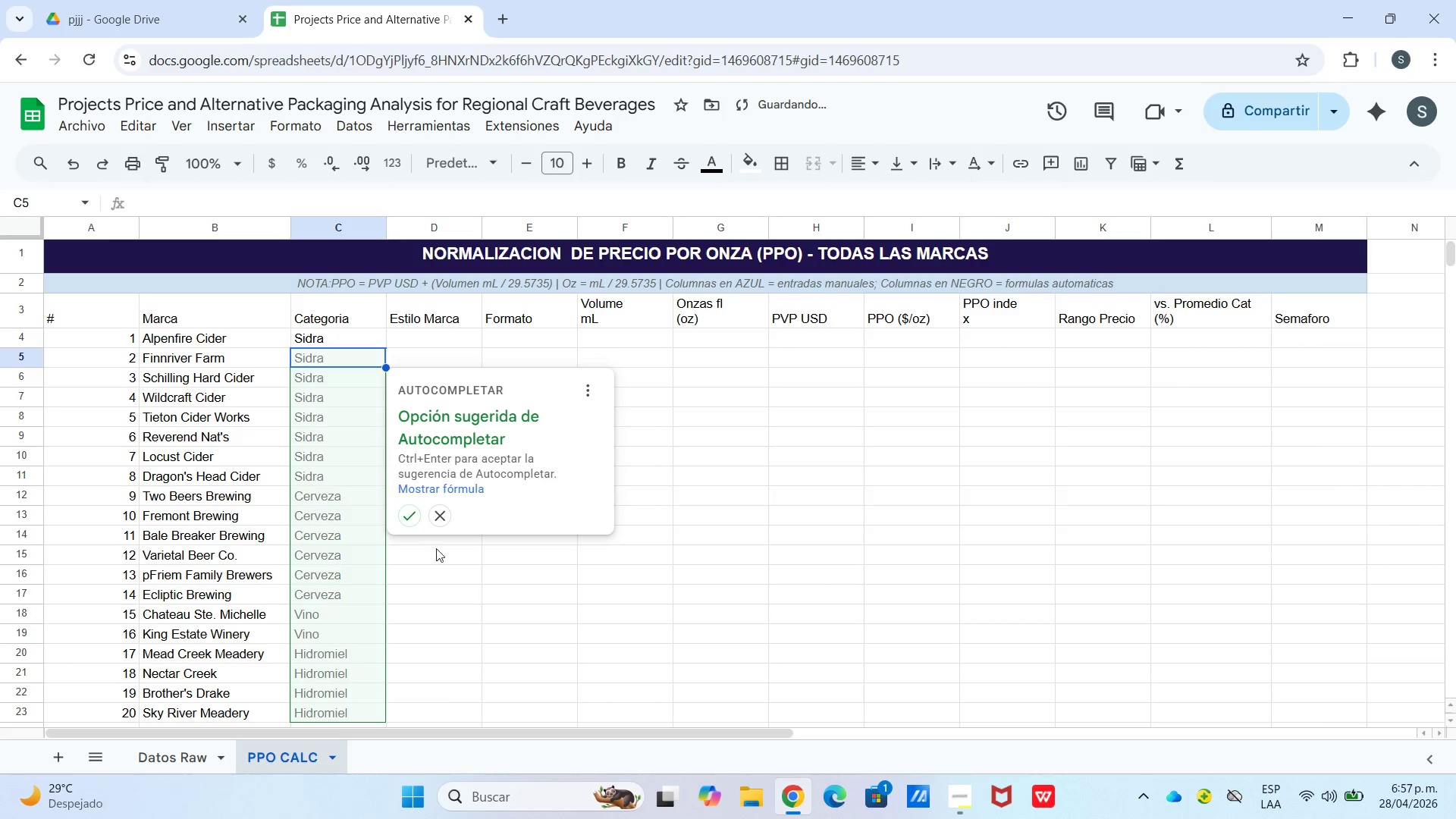 
left_click([340, 344])
 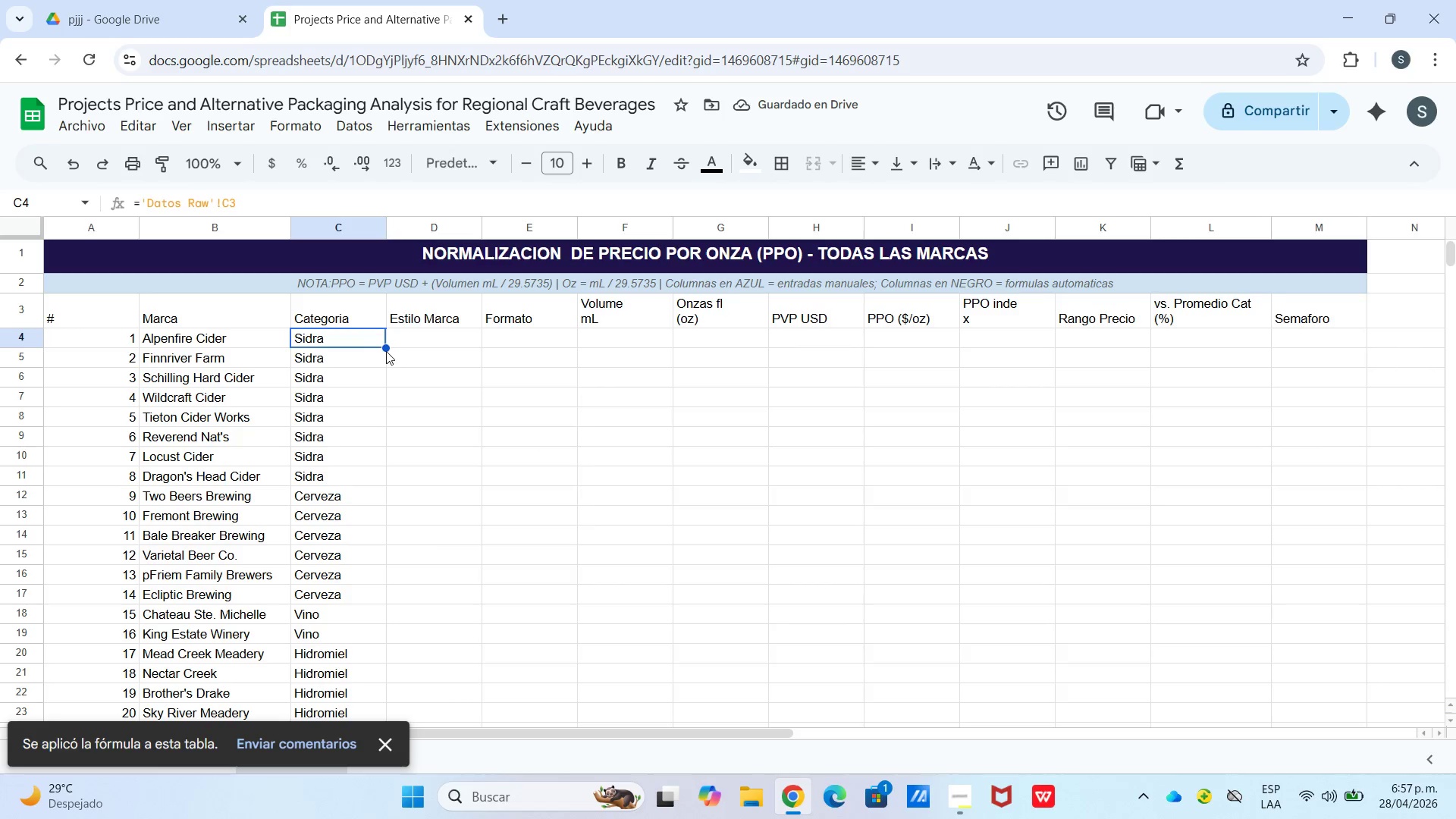 
left_click_drag(start_coordinate=[387, 349], to_coordinate=[414, 349])
 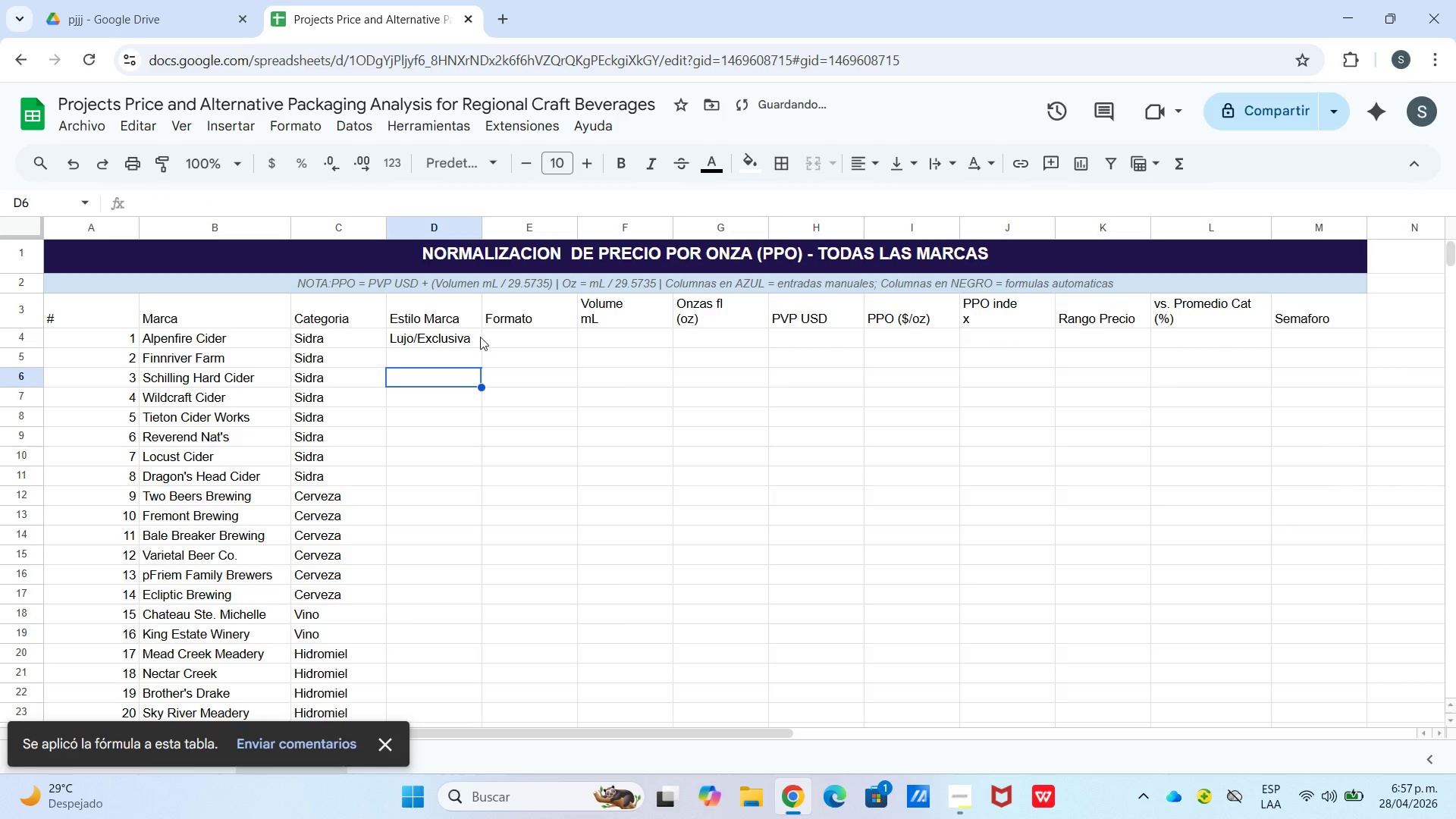 
left_click([472, 336])
 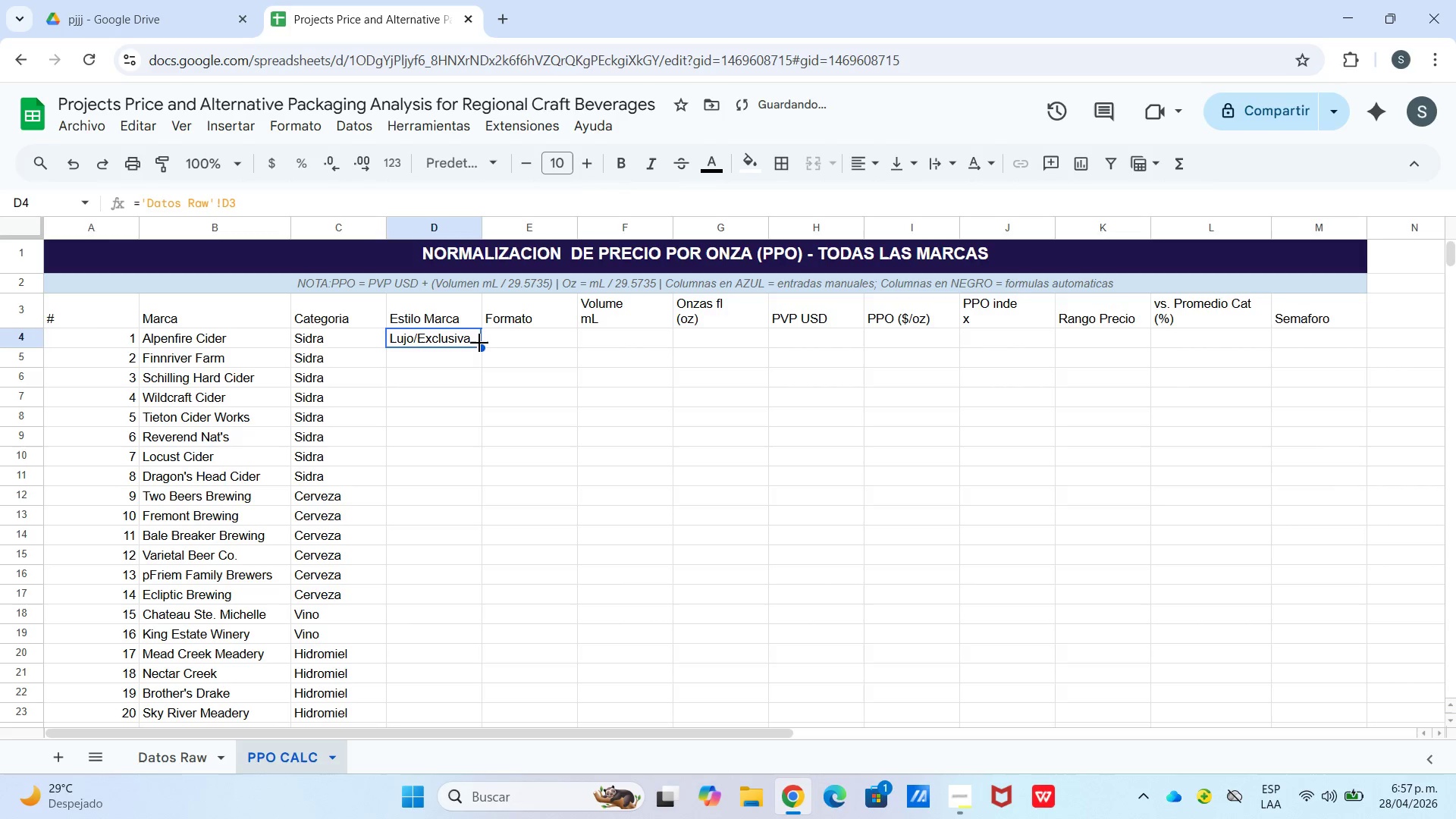 
left_click_drag(start_coordinate=[481, 345], to_coordinate=[424, 616])
 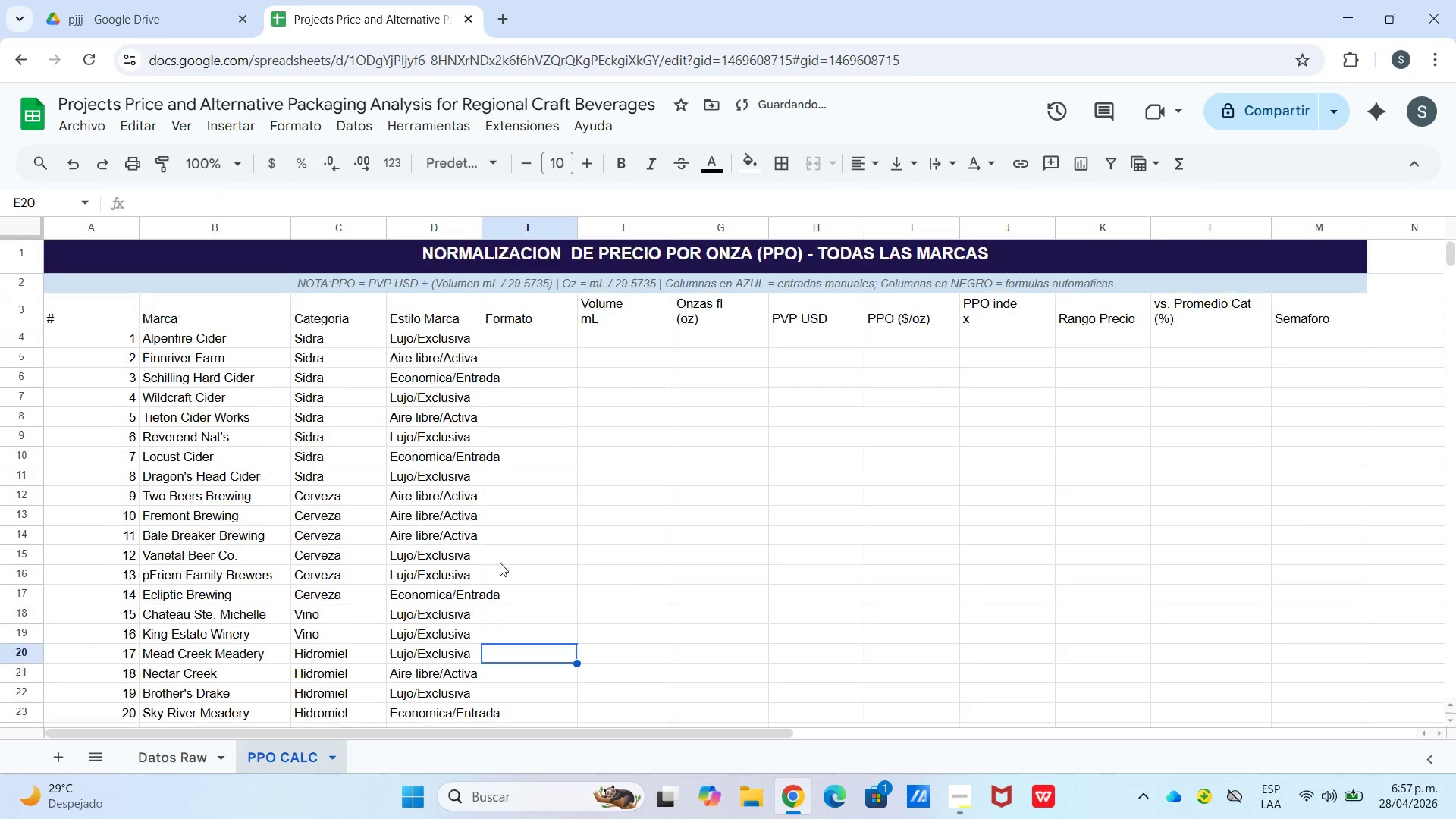 
scroll: coordinate [456, 679], scroll_direction: down, amount: 1.0
 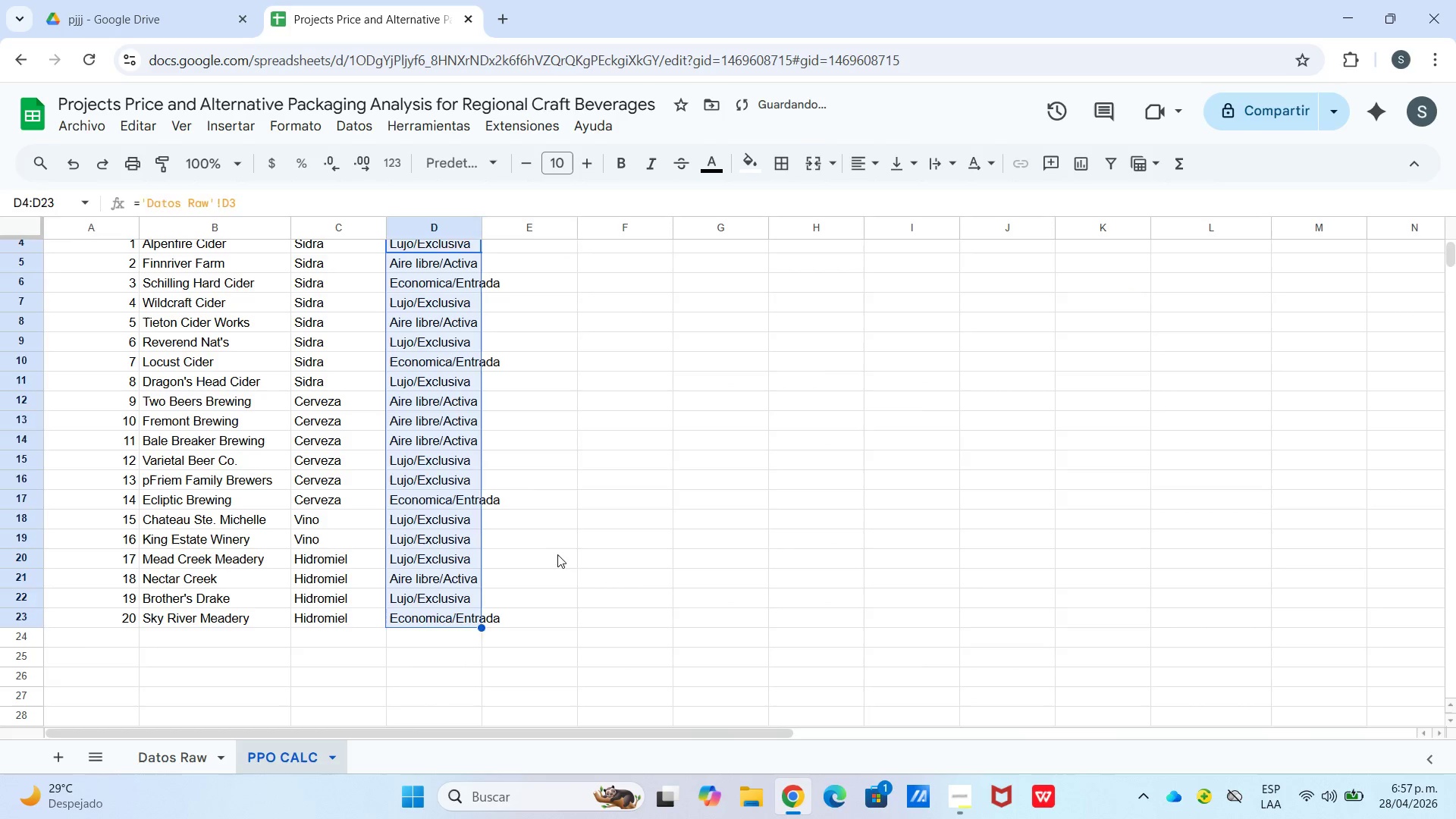 
scroll: coordinate [500, 560], scroll_direction: up, amount: 3.0
 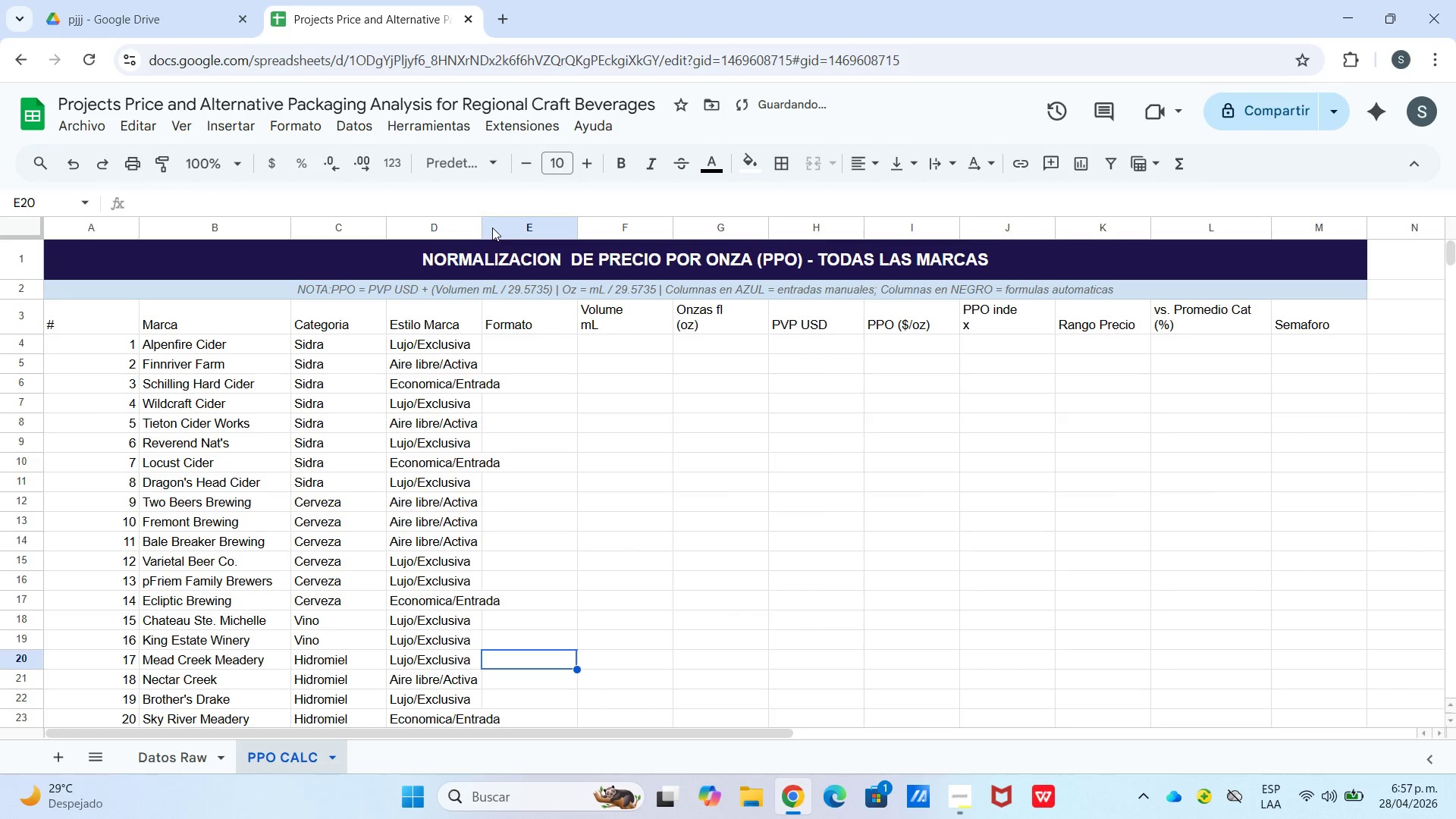 
left_click_drag(start_coordinate=[479, 226], to_coordinate=[516, 236])
 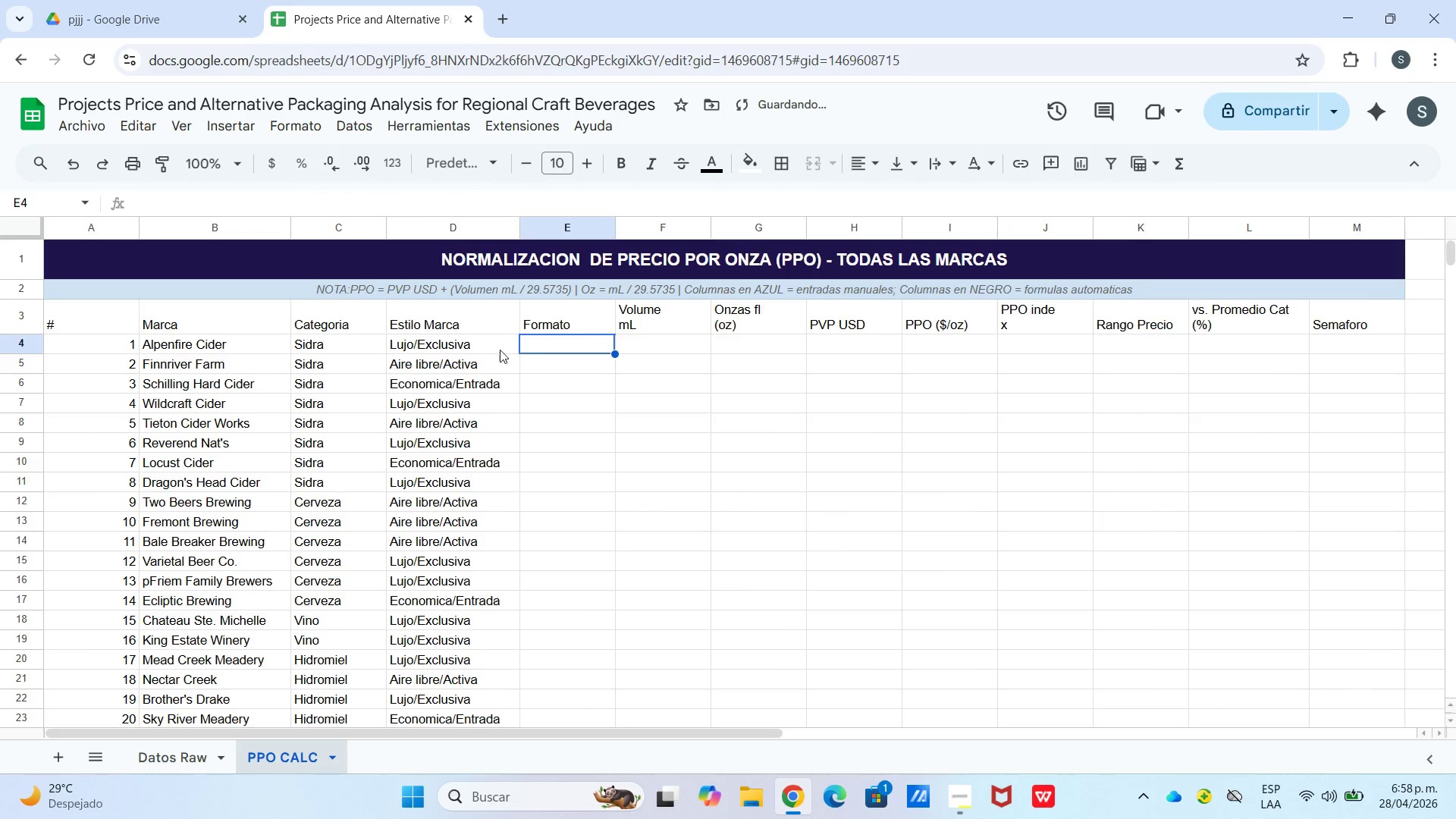 
left_click_drag(start_coordinate=[453, 340], to_coordinate=[457, 341])
 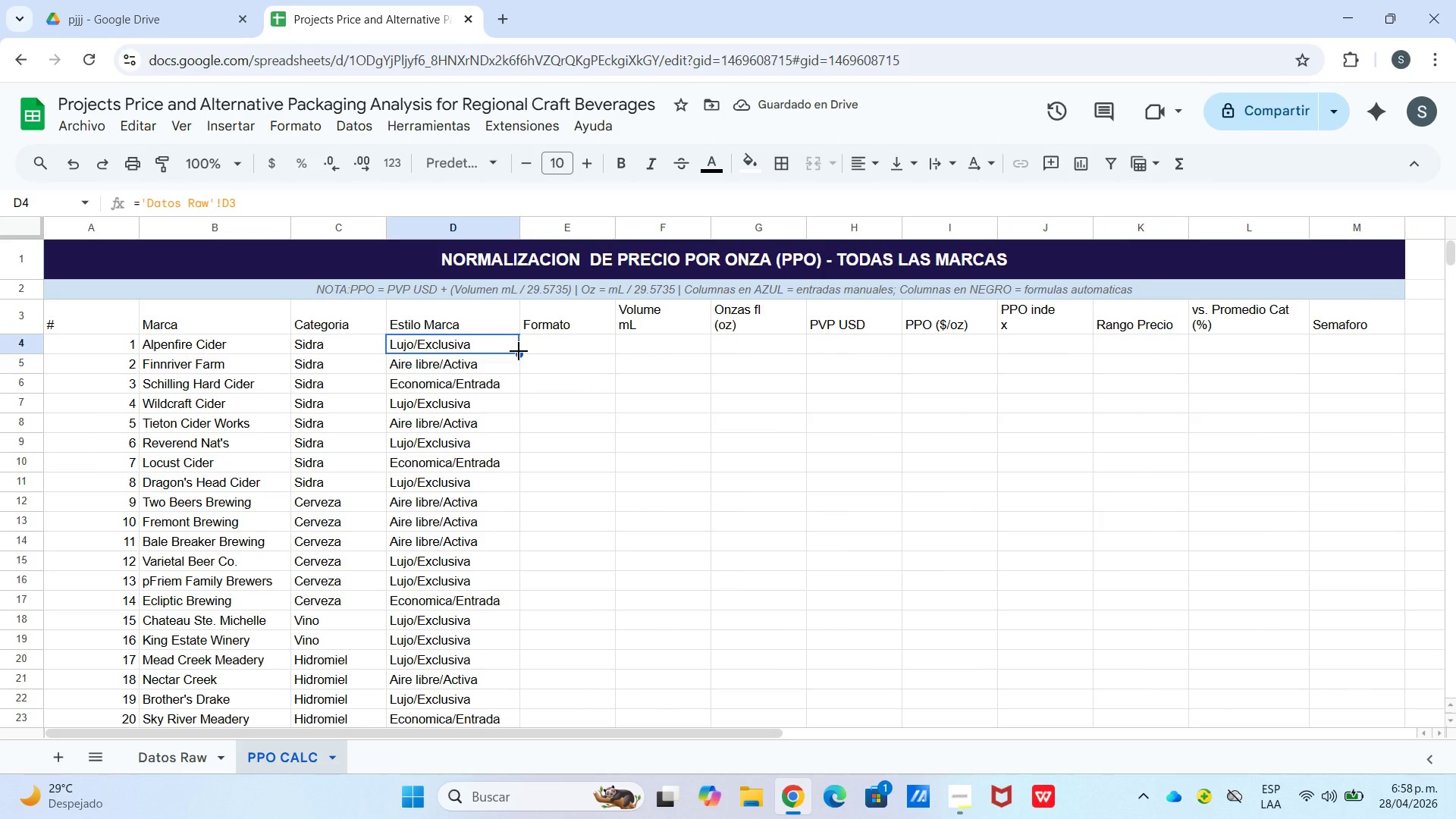 
left_click_drag(start_coordinate=[519, 351], to_coordinate=[543, 353])
 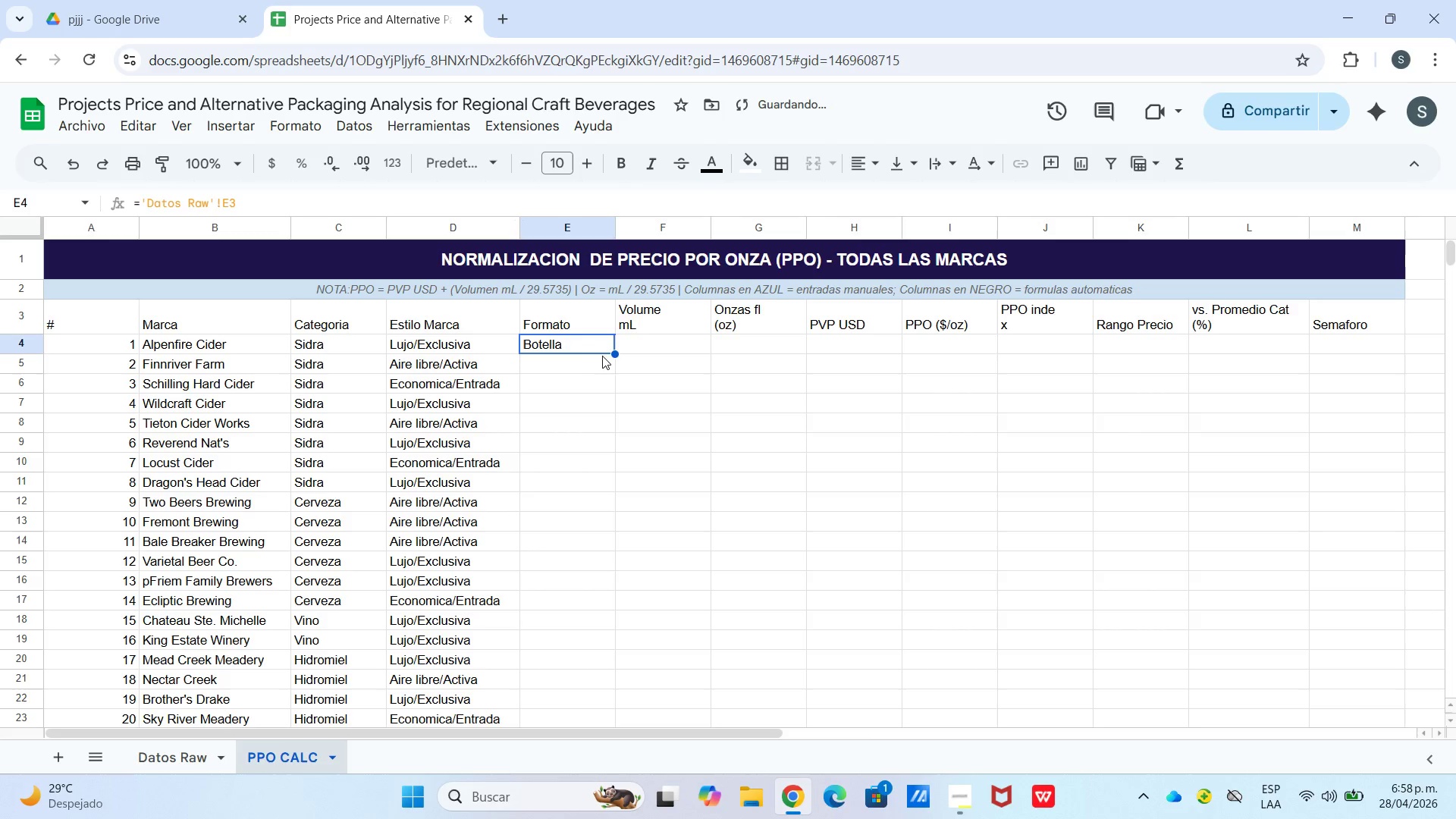 
left_click_drag(start_coordinate=[614, 350], to_coordinate=[632, 351])
 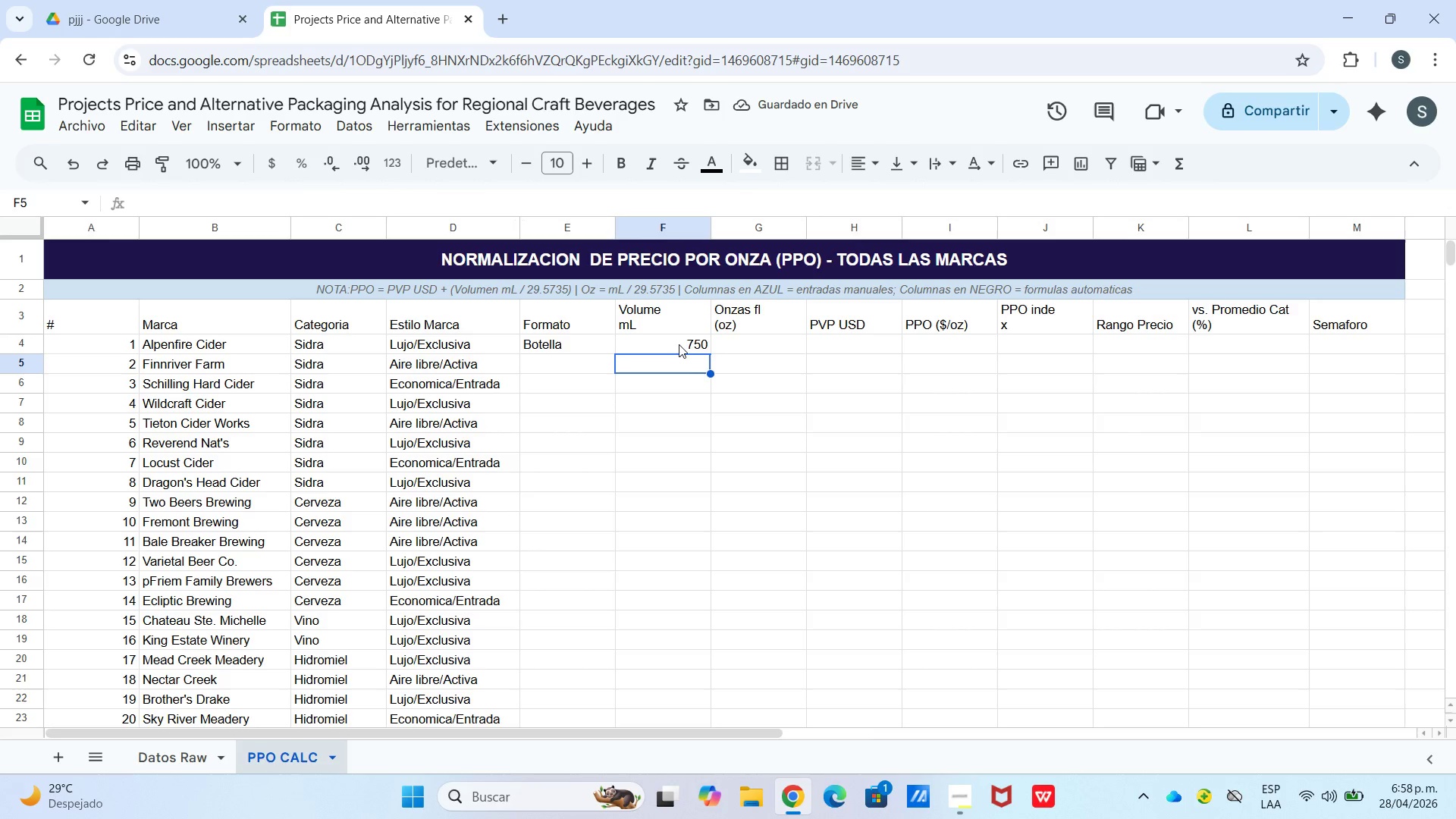 
left_click_drag(start_coordinate=[711, 355], to_coordinate=[801, 354])
 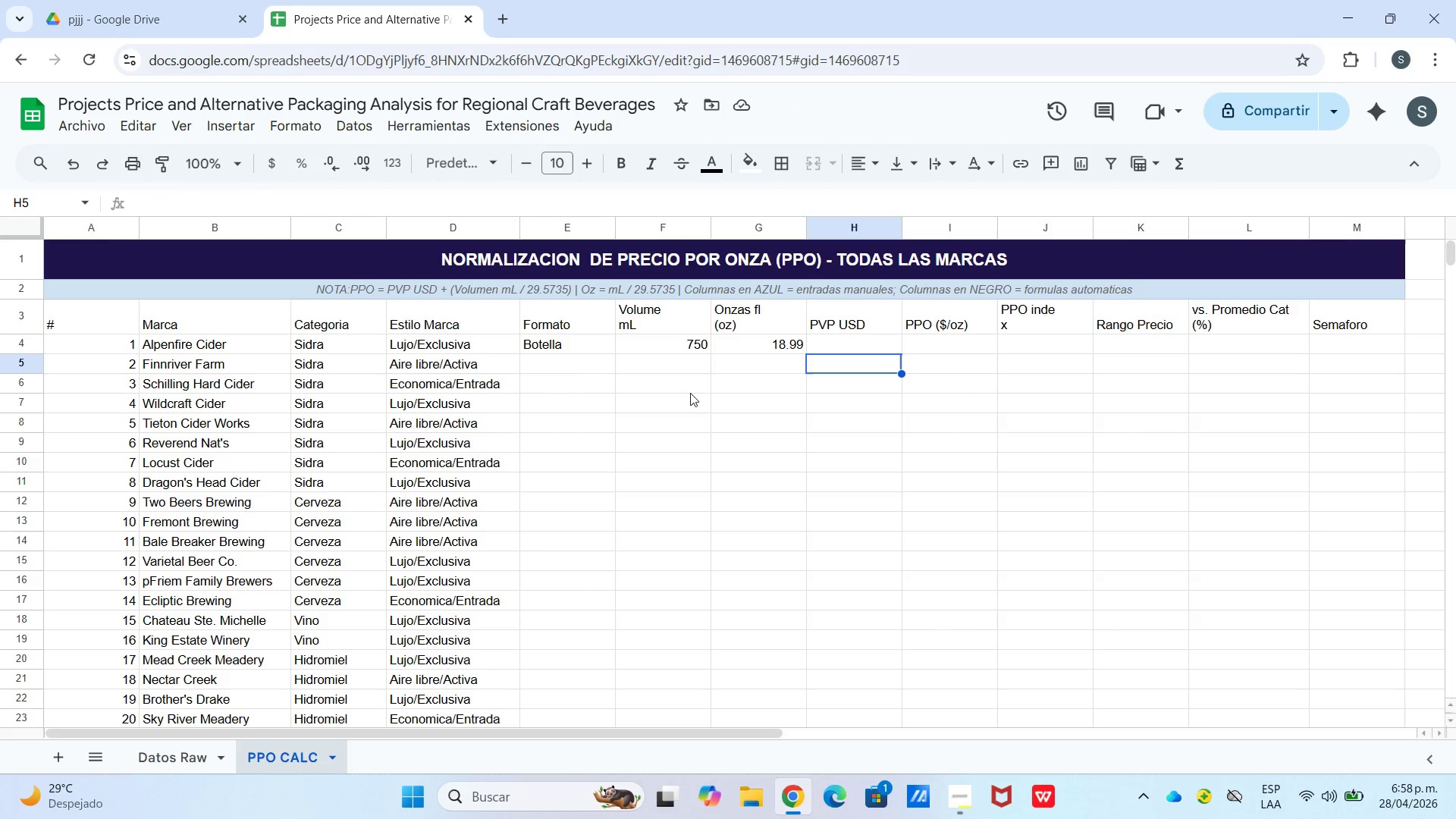 
wait(7.8)
 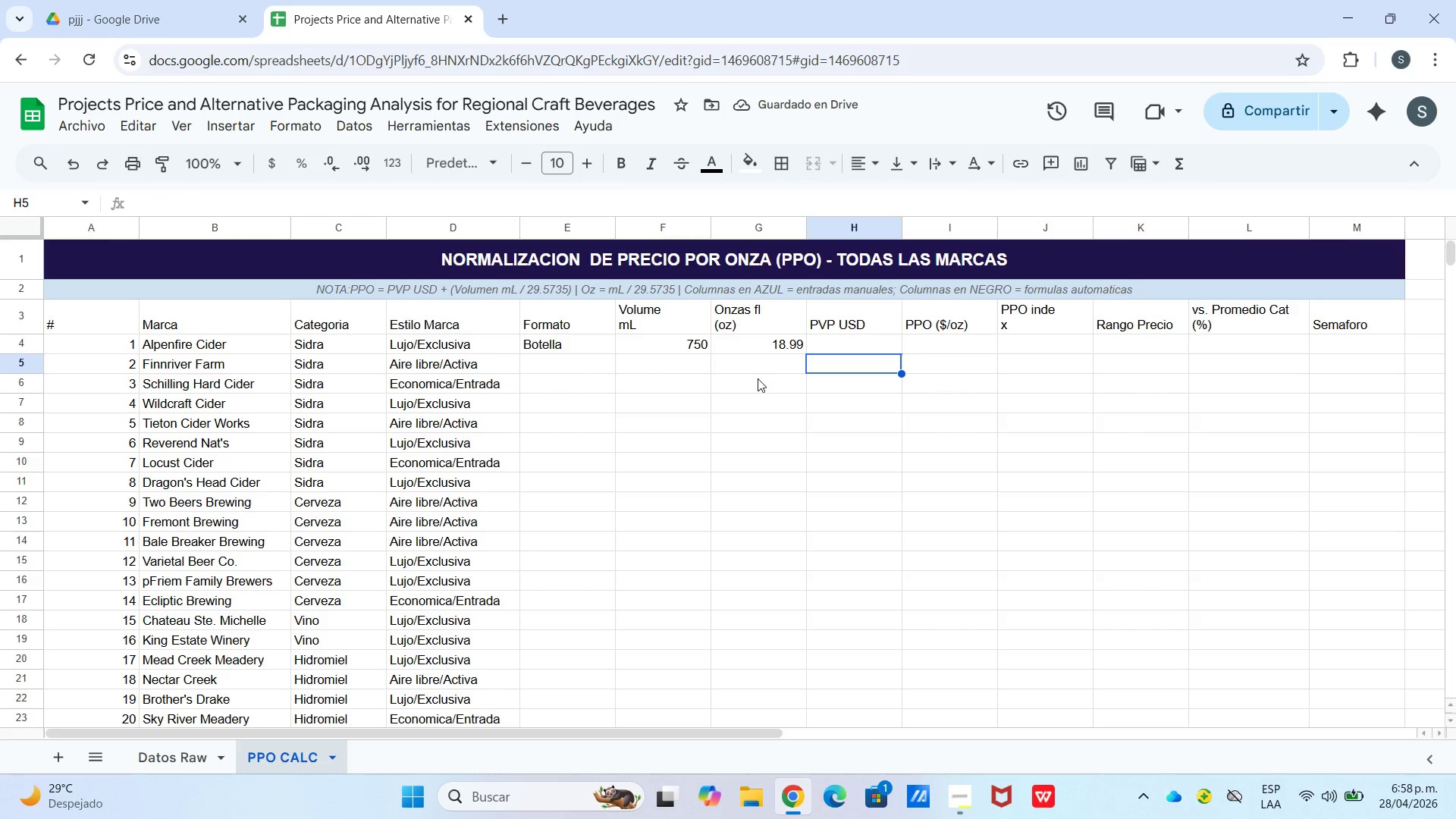 
left_click([741, 350])
 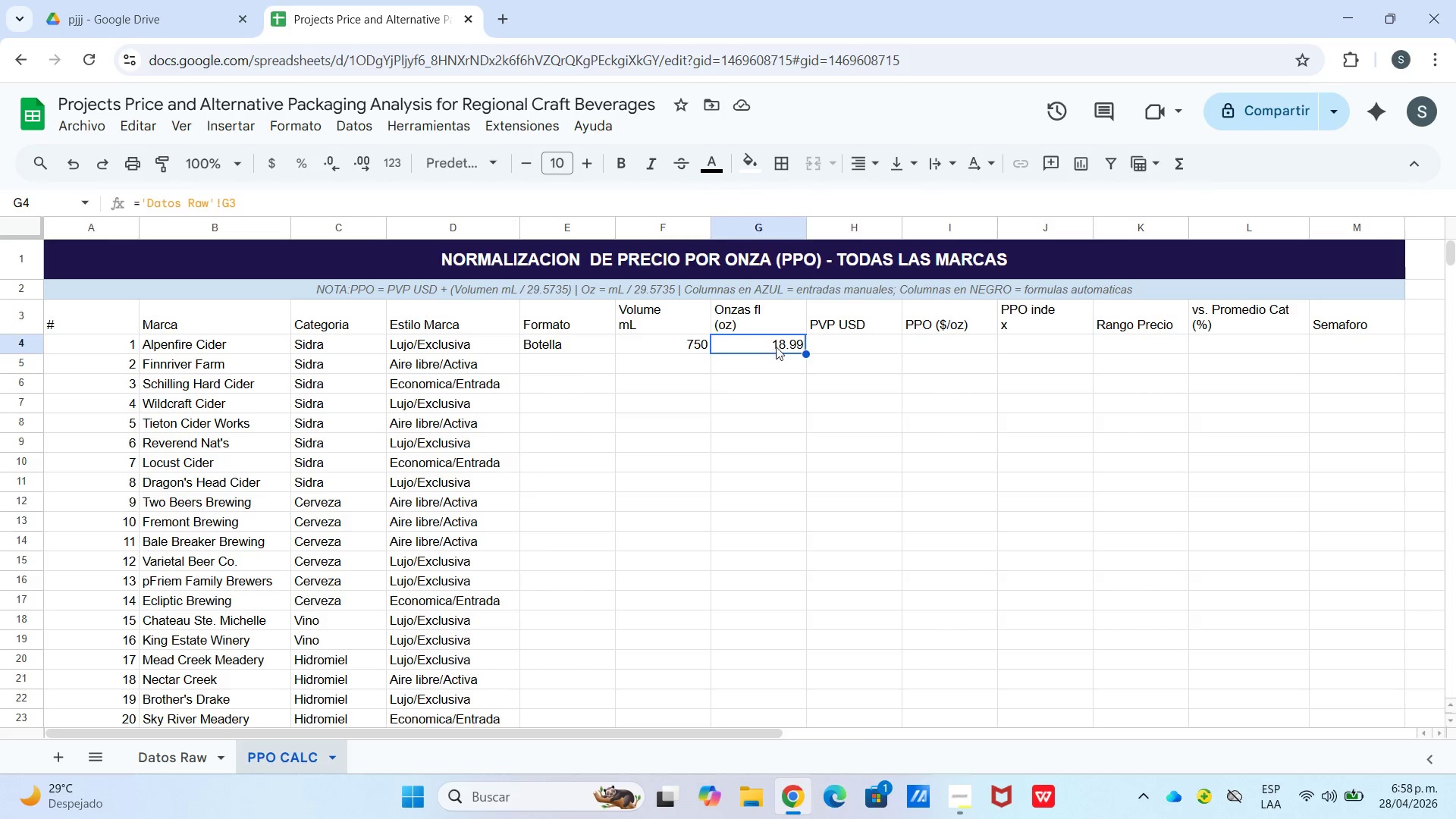 
left_click_drag(start_coordinate=[805, 344], to_coordinate=[813, 344])
 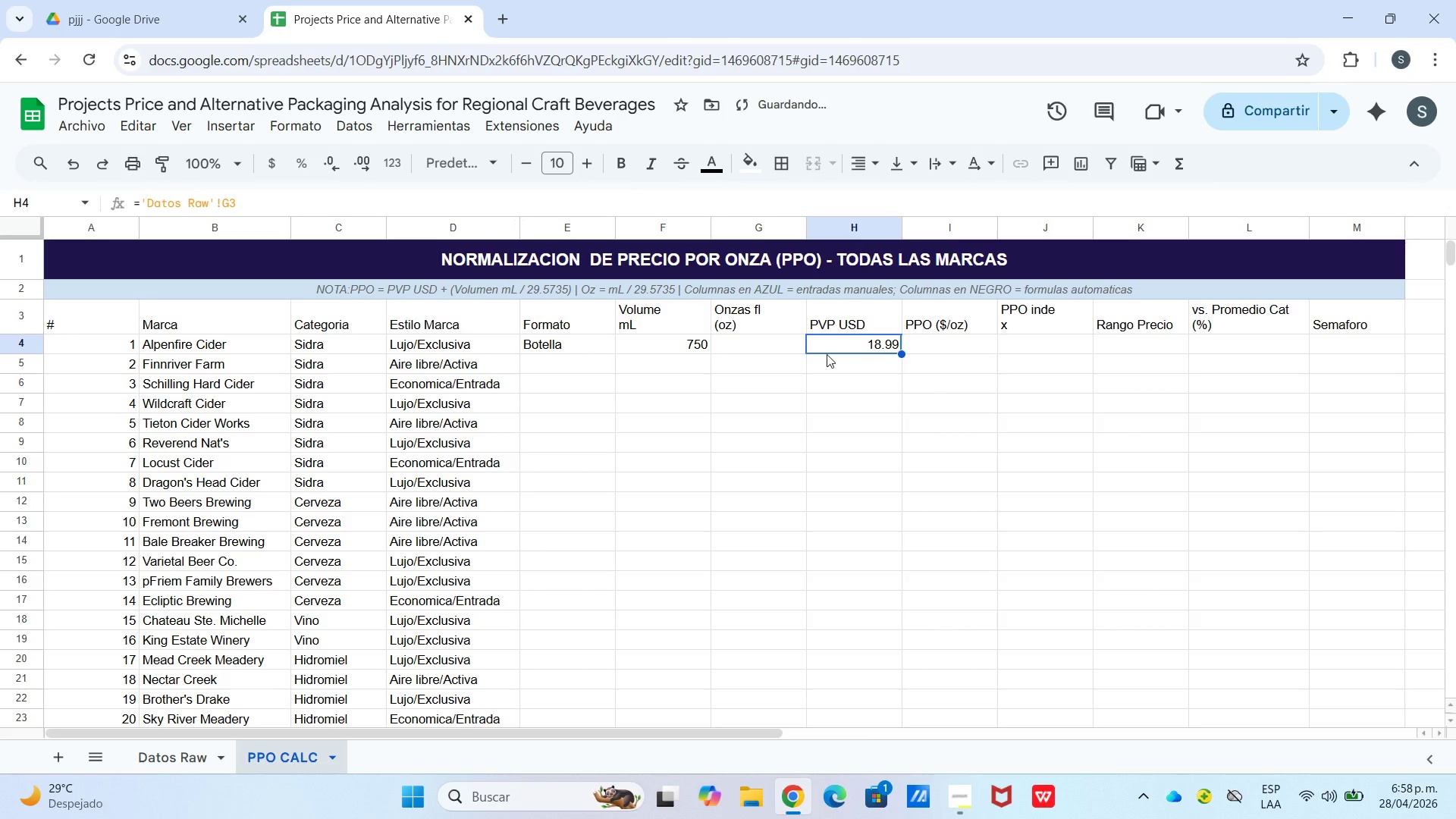 
left_click_drag(start_coordinate=[827, 354], to_coordinate=[822, 359])
 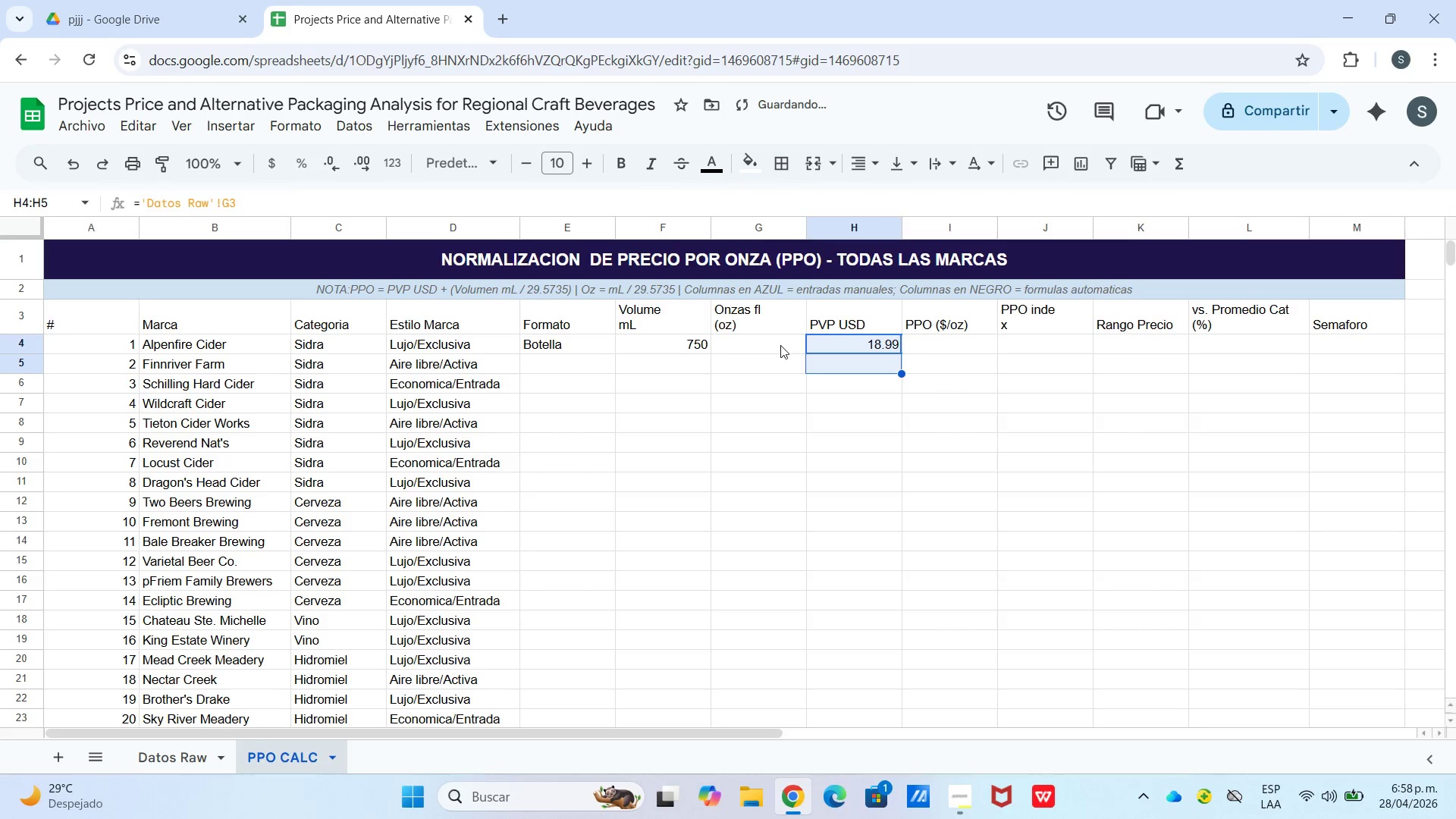 
double_click([780, 345])
 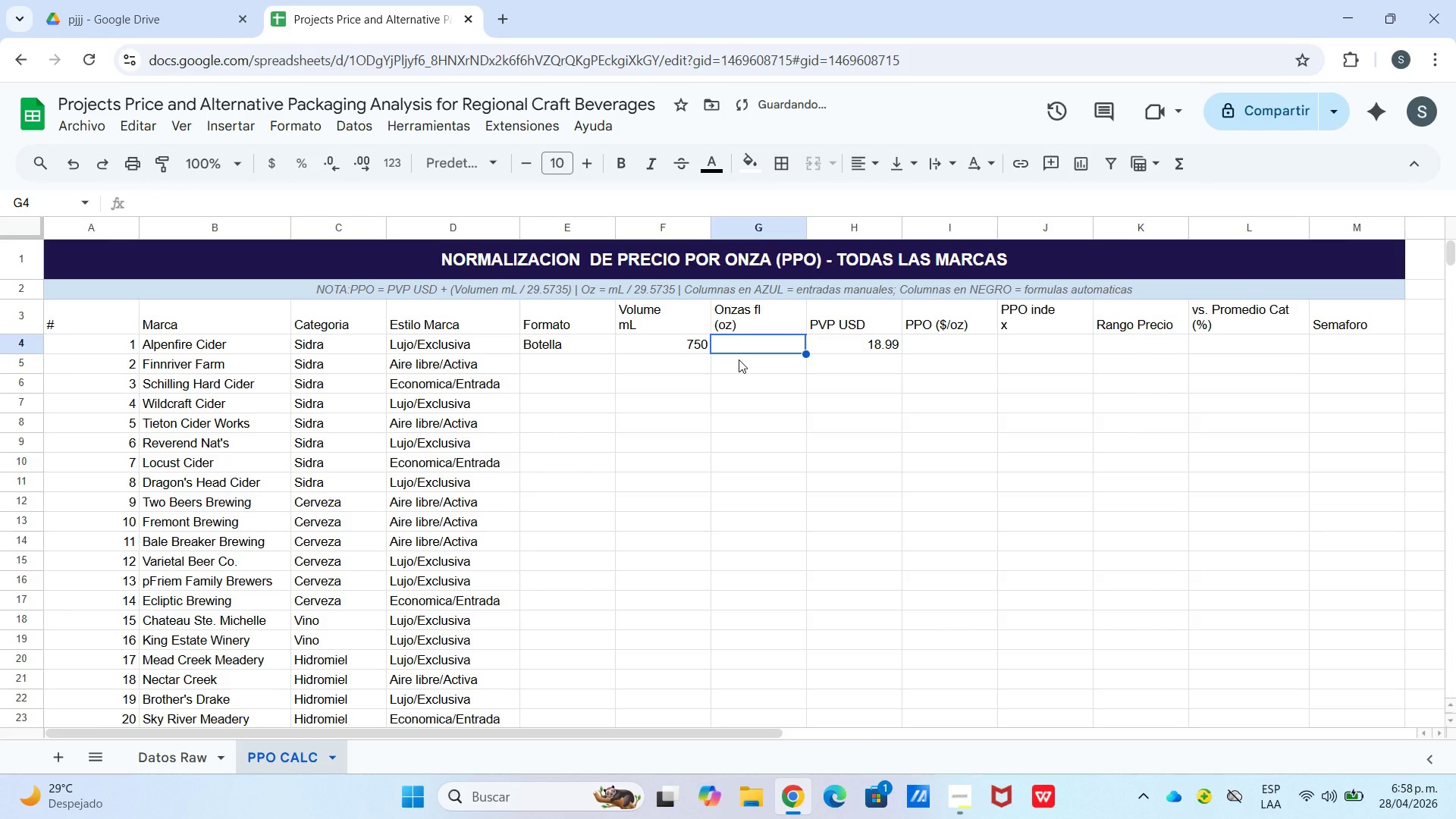 
type()redon)
key(Tab)
type([datos raw[!f3&29.5735,2()
 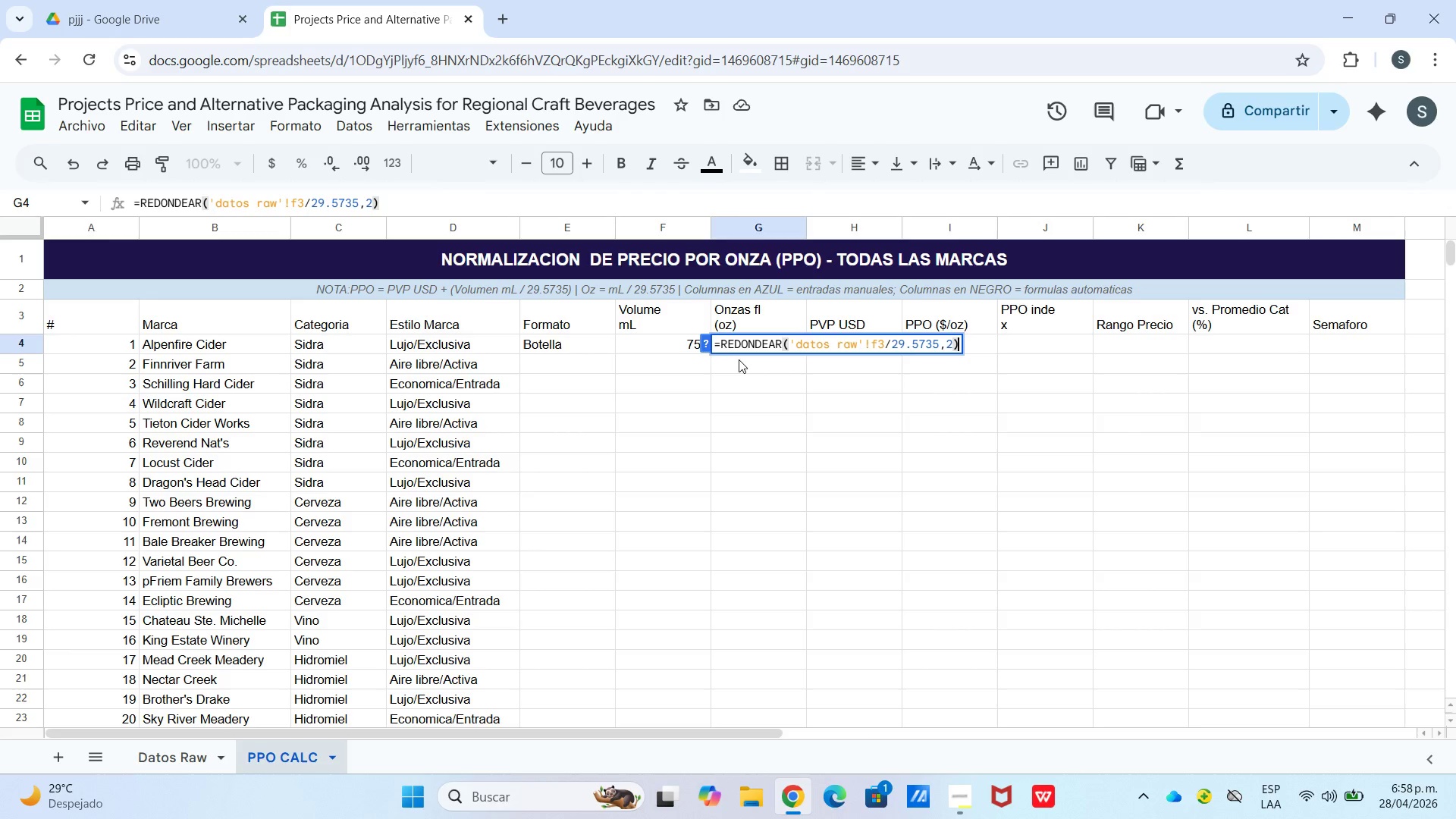 
key(Enter)
 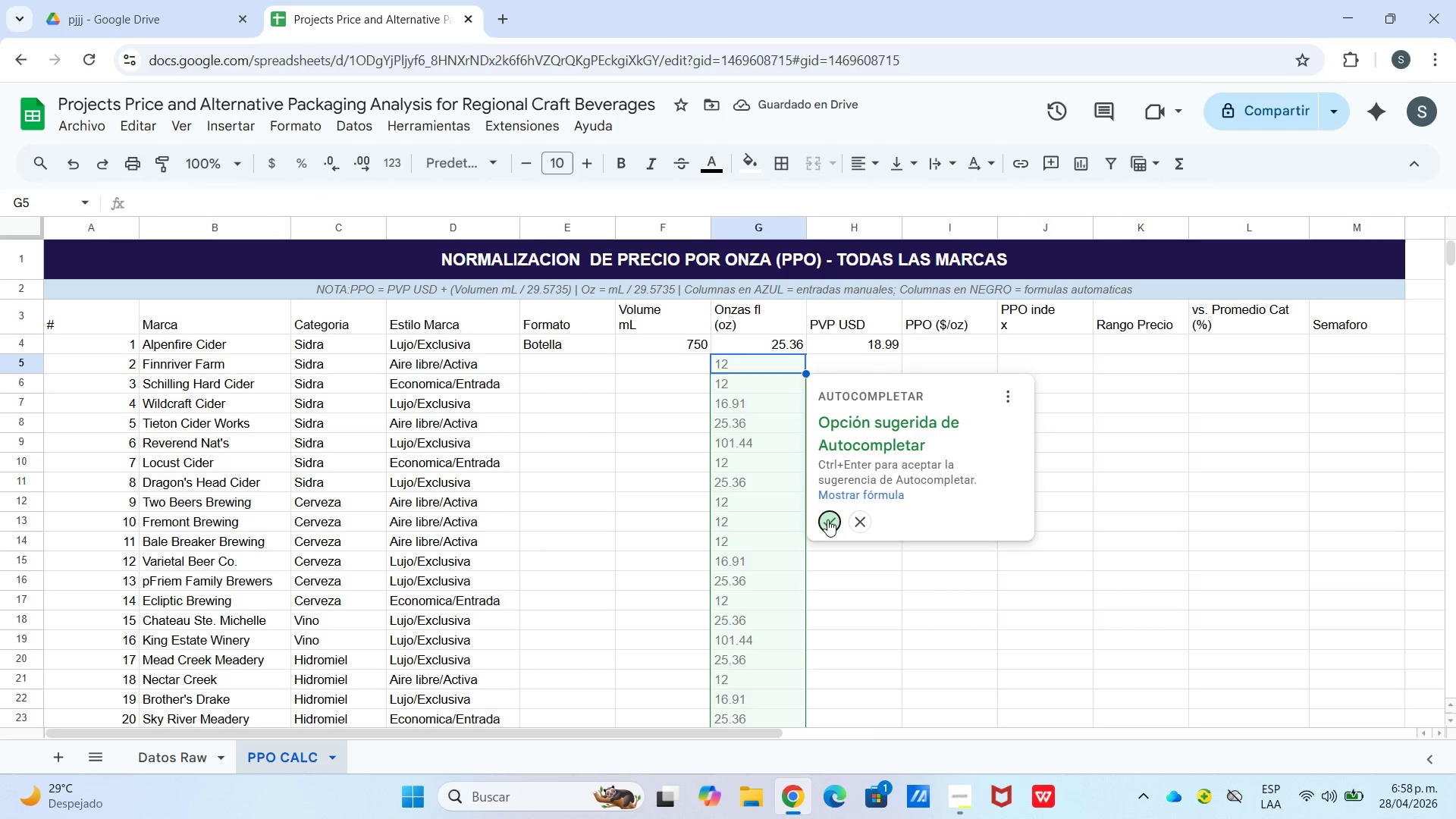 
left_click([854, 368])
 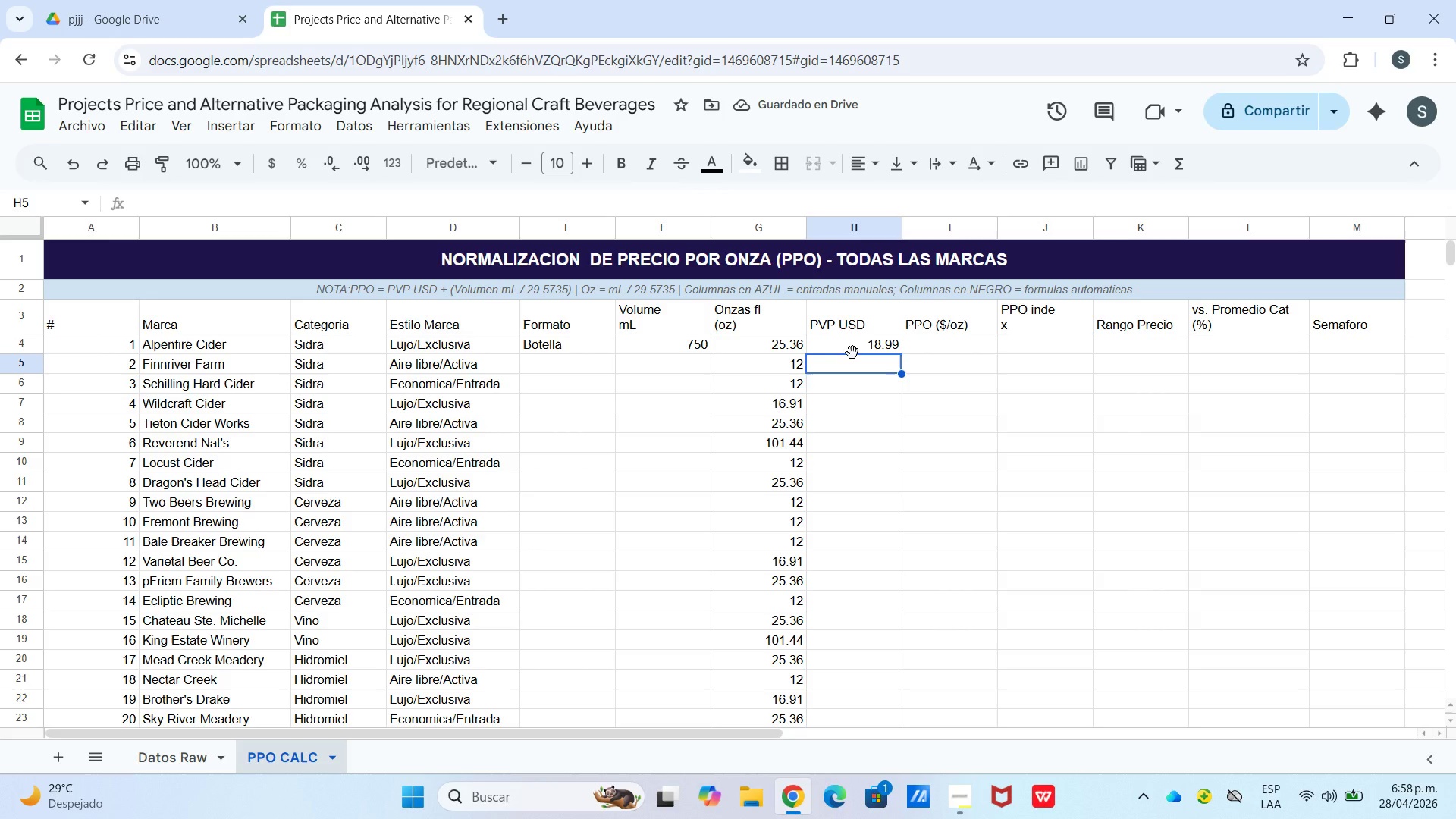 
double_click([887, 345])
 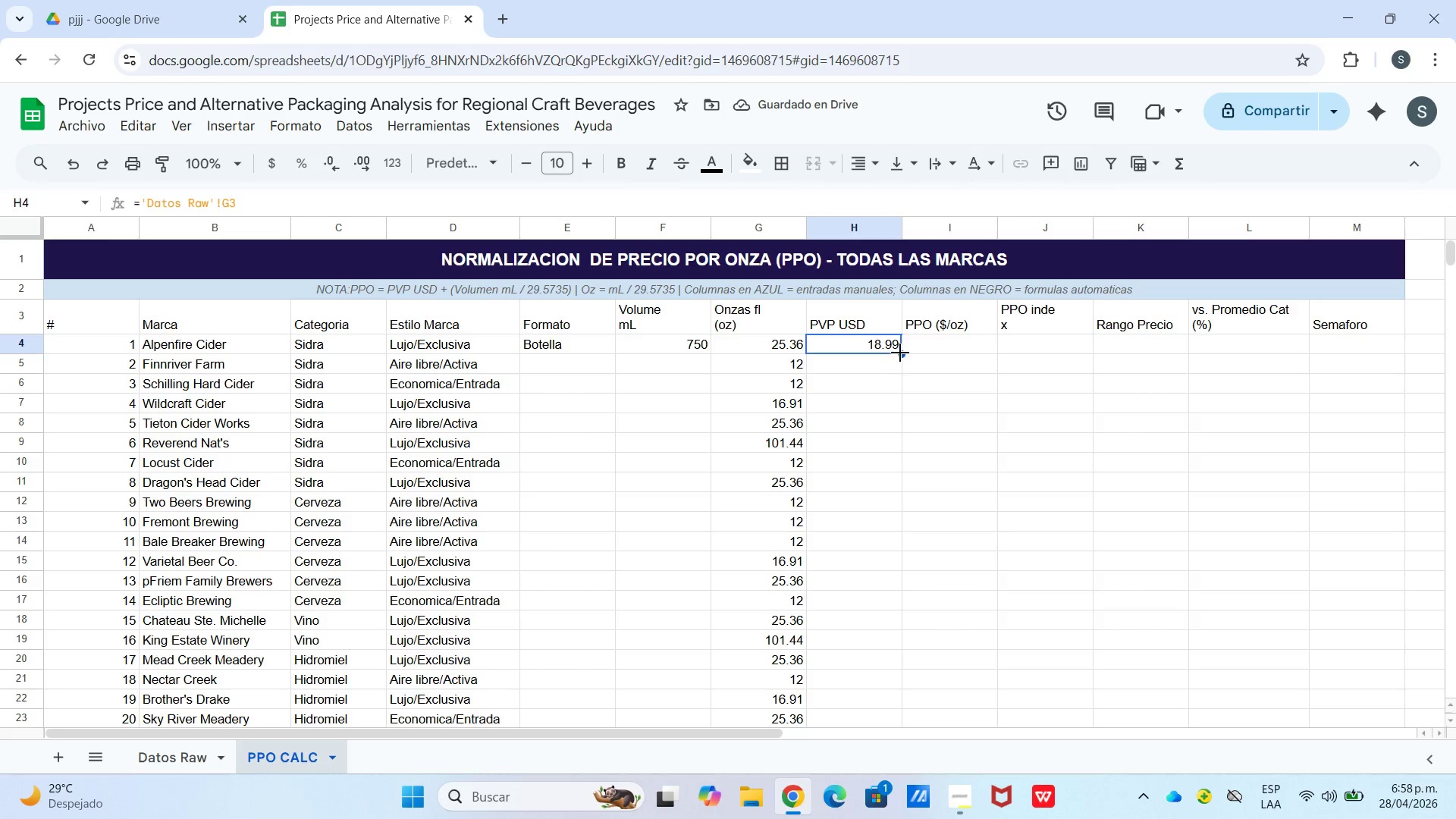 
left_click_drag(start_coordinate=[900, 353], to_coordinate=[886, 626])
 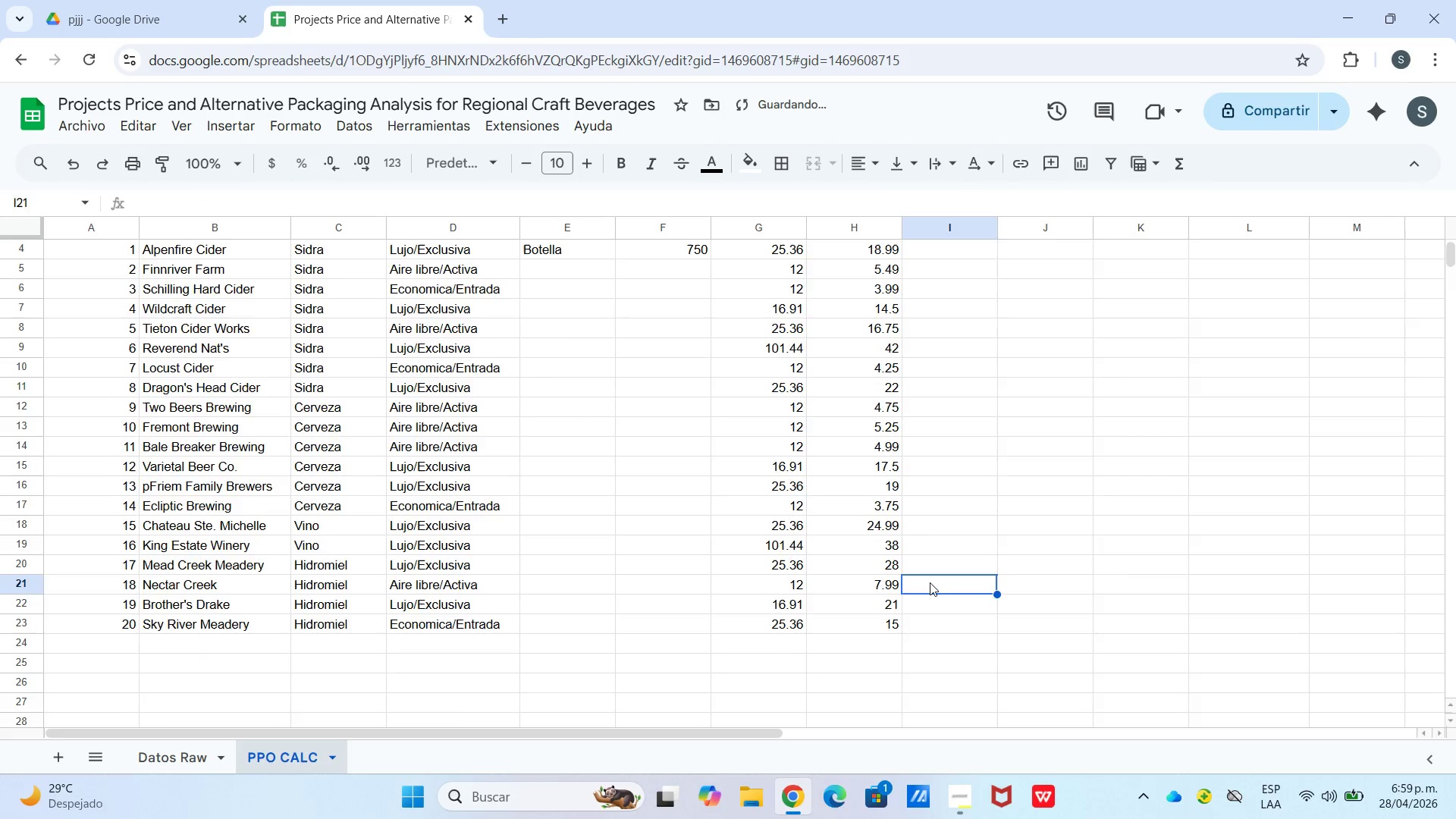 
scroll: coordinate [916, 644], scroll_direction: down, amount: 1.0
 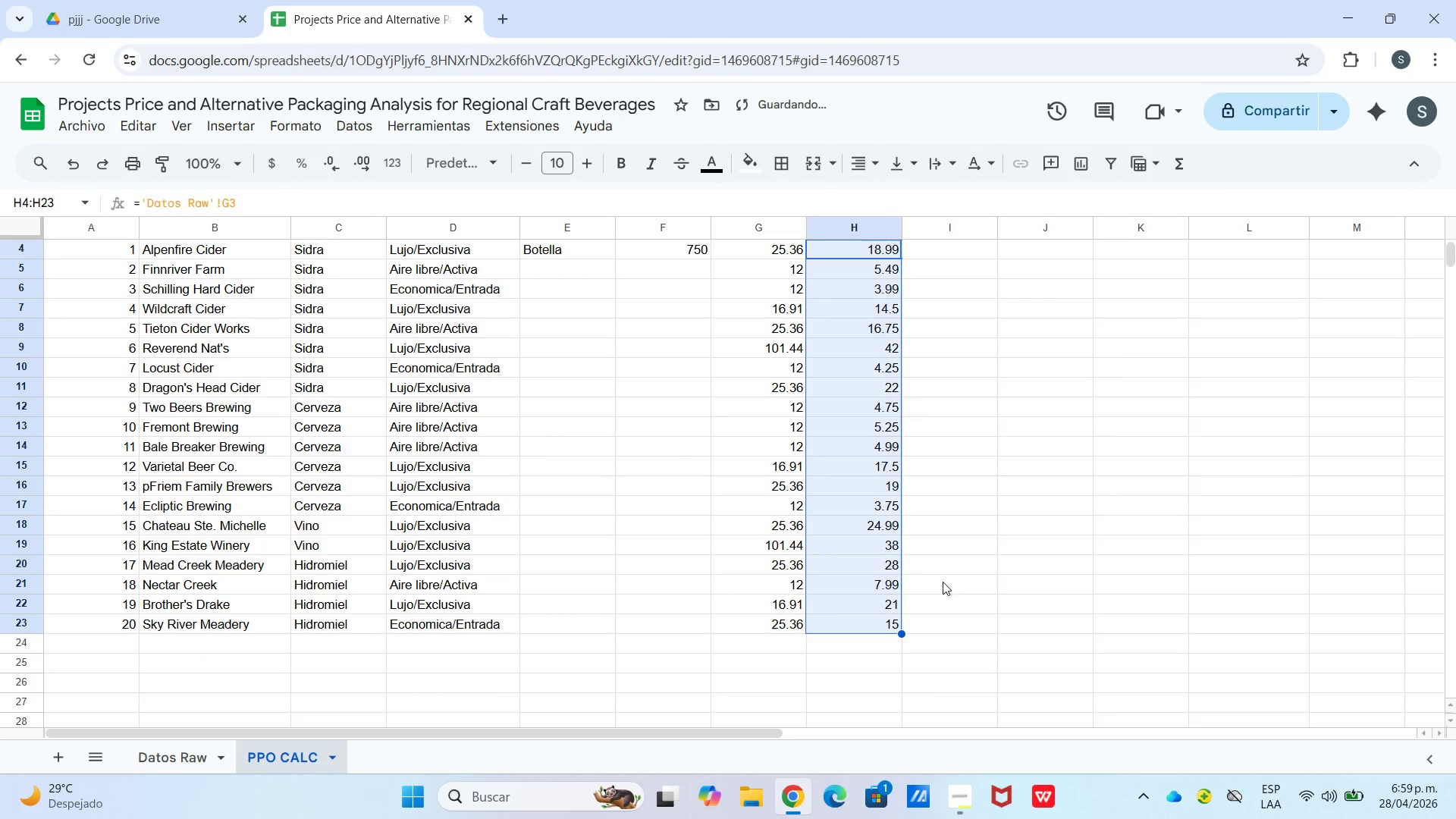 
scroll: coordinate [927, 573], scroll_direction: up, amount: 2.0
 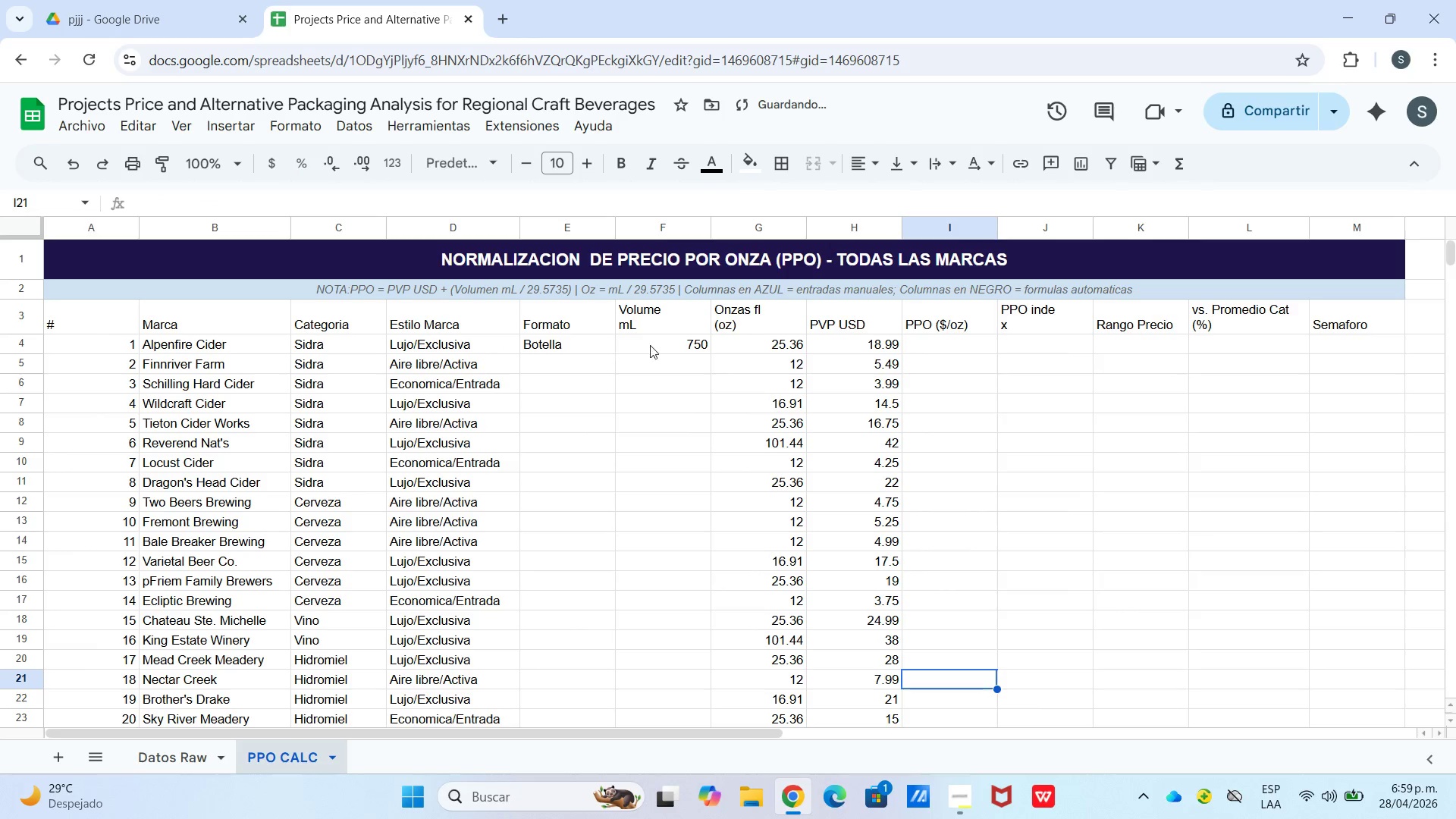 
left_click([648, 345])
 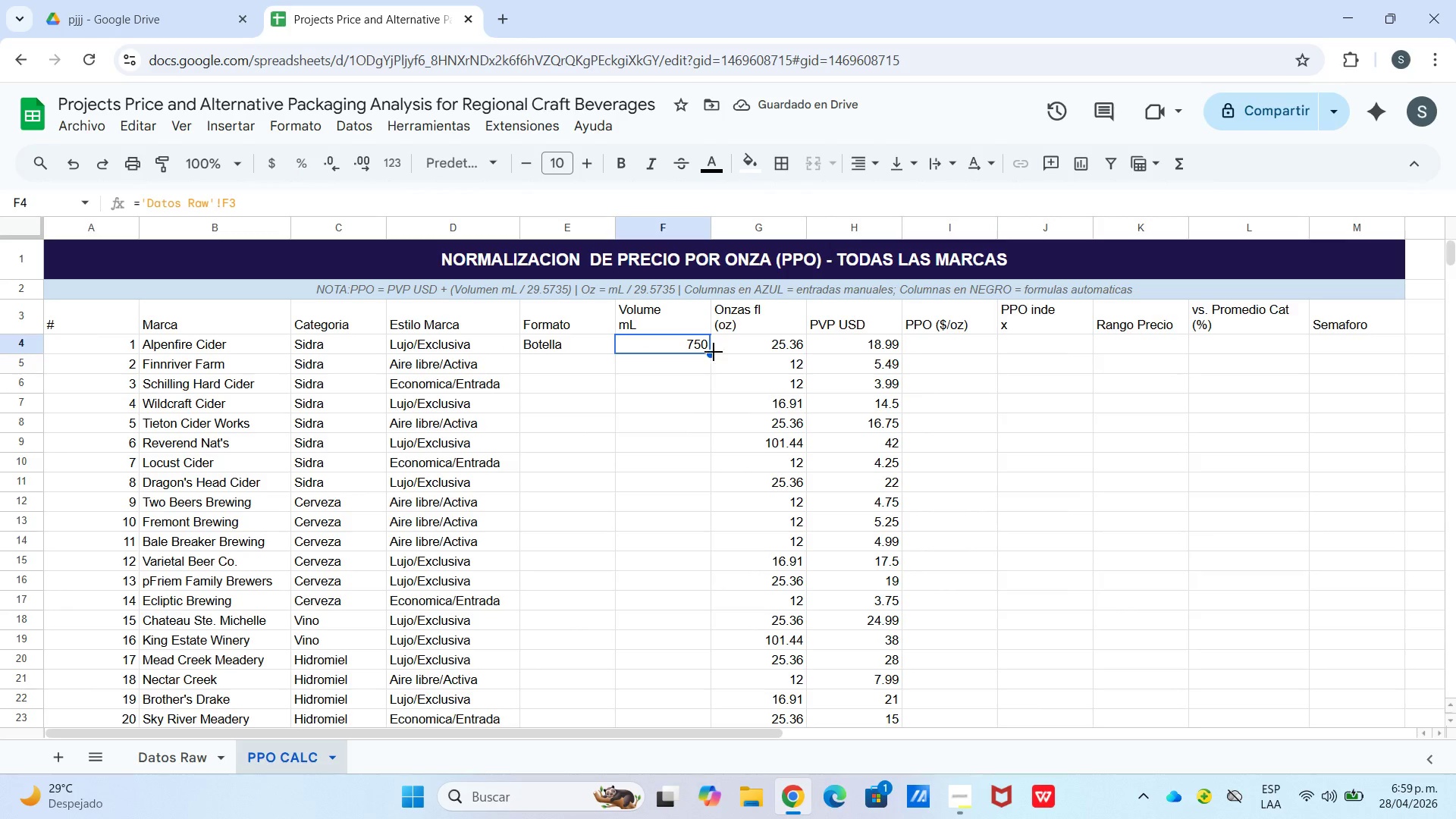 
left_click_drag(start_coordinate=[711, 352], to_coordinate=[702, 527])
 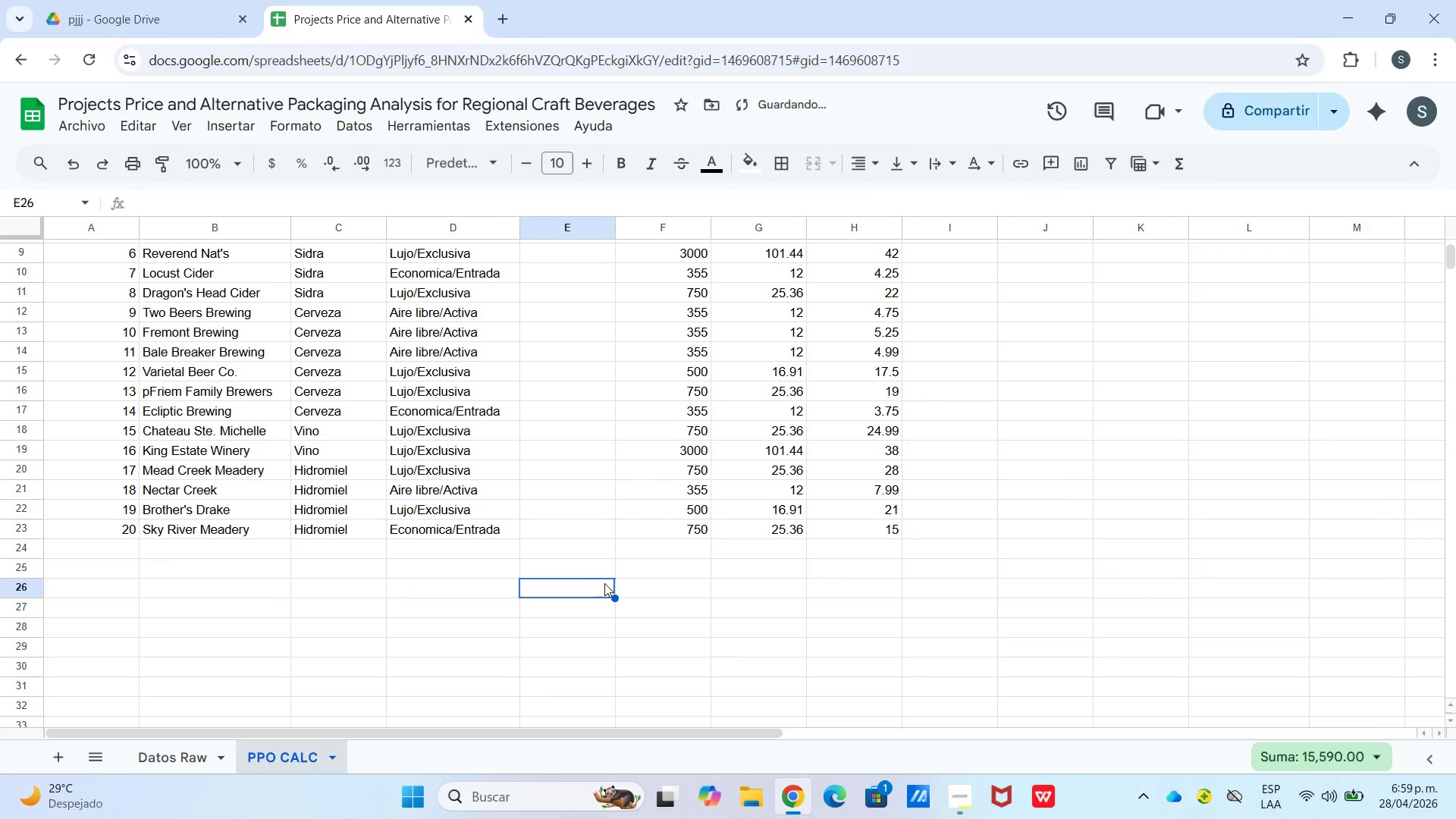 
scroll: coordinate [705, 455], scroll_direction: down, amount: 2.0
 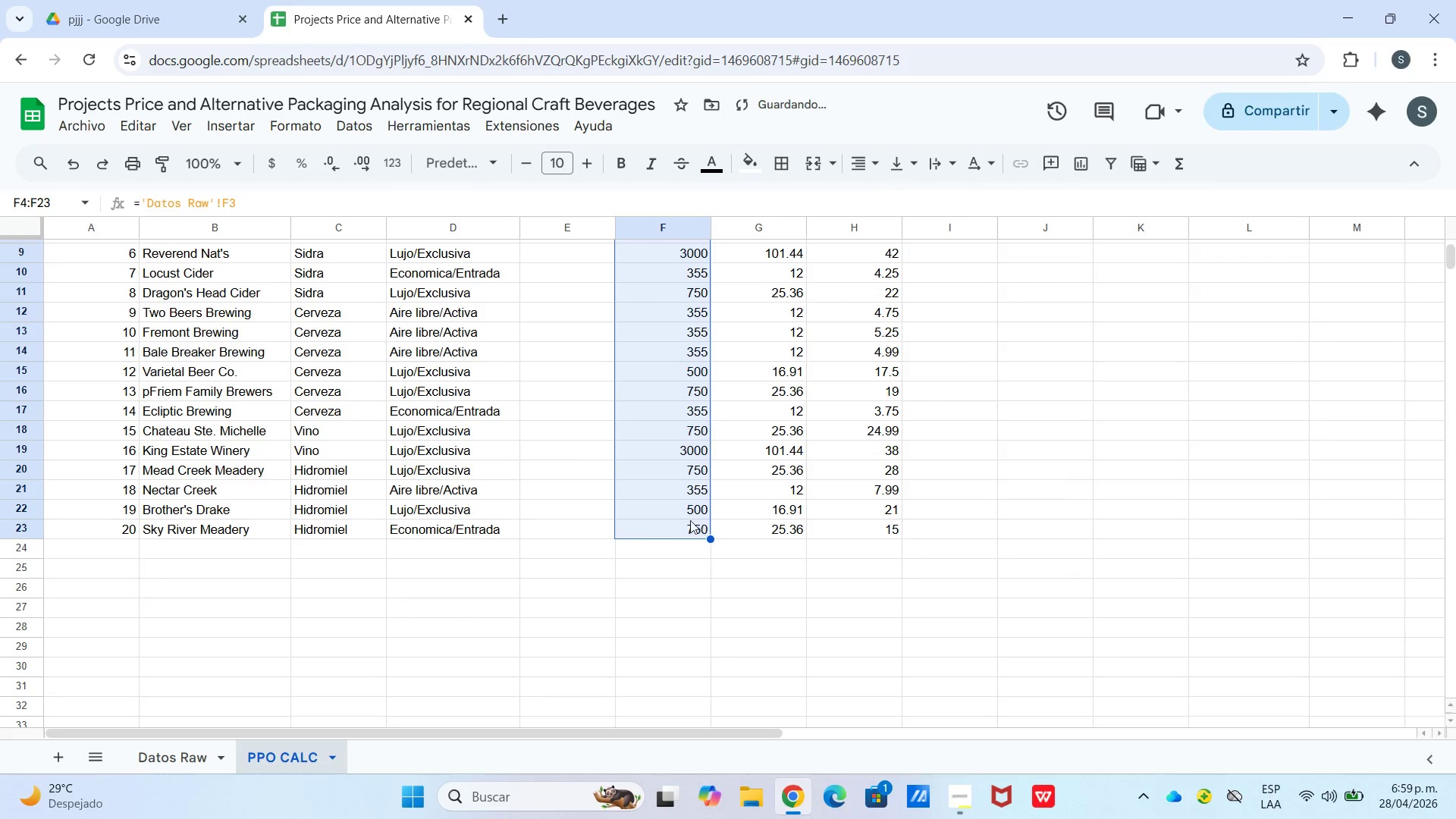 
scroll: coordinate [571, 563], scroll_direction: up, amount: 3.0
 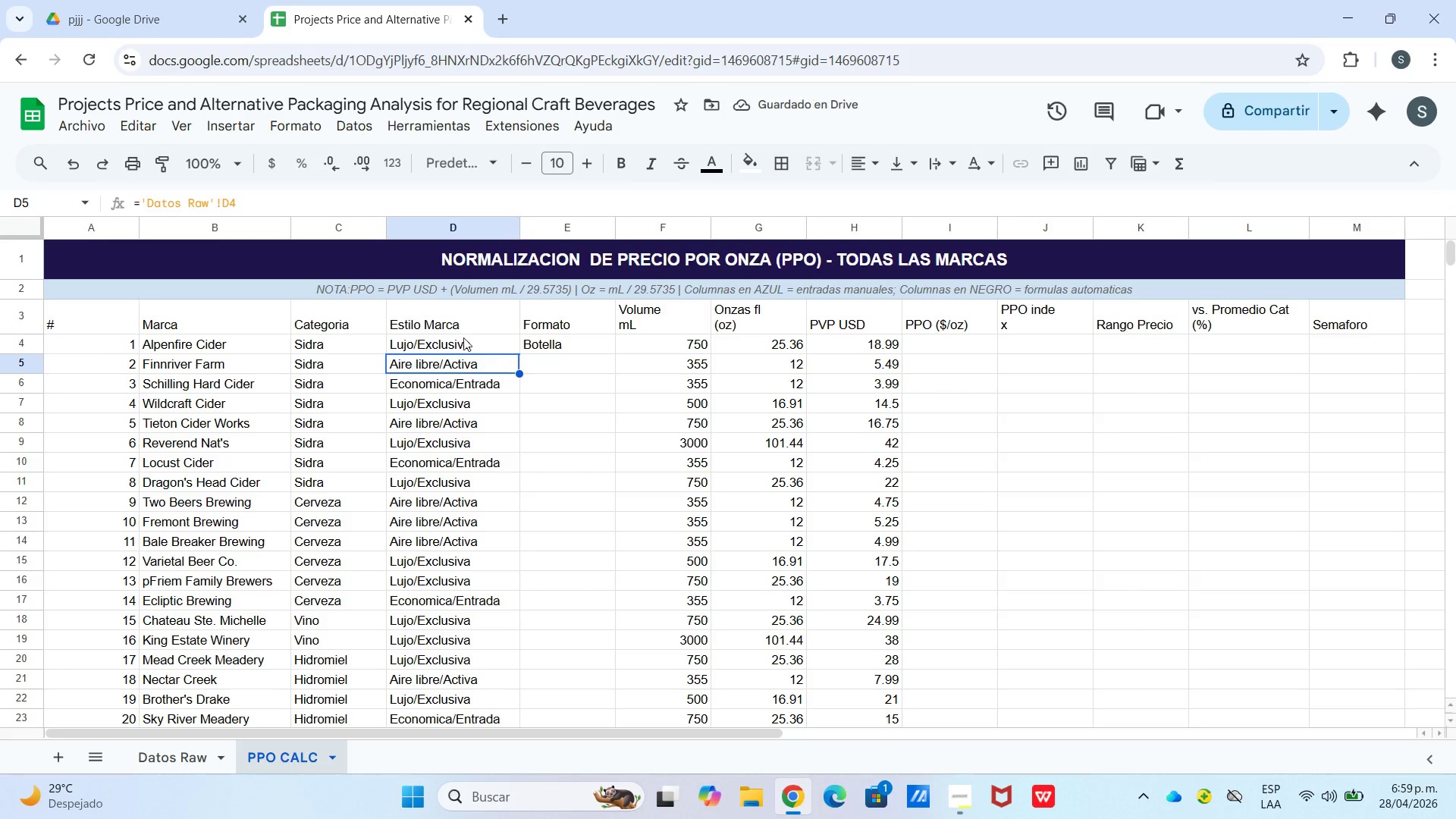 
left_click_drag(start_coordinate=[544, 347], to_coordinate=[555, 347])
 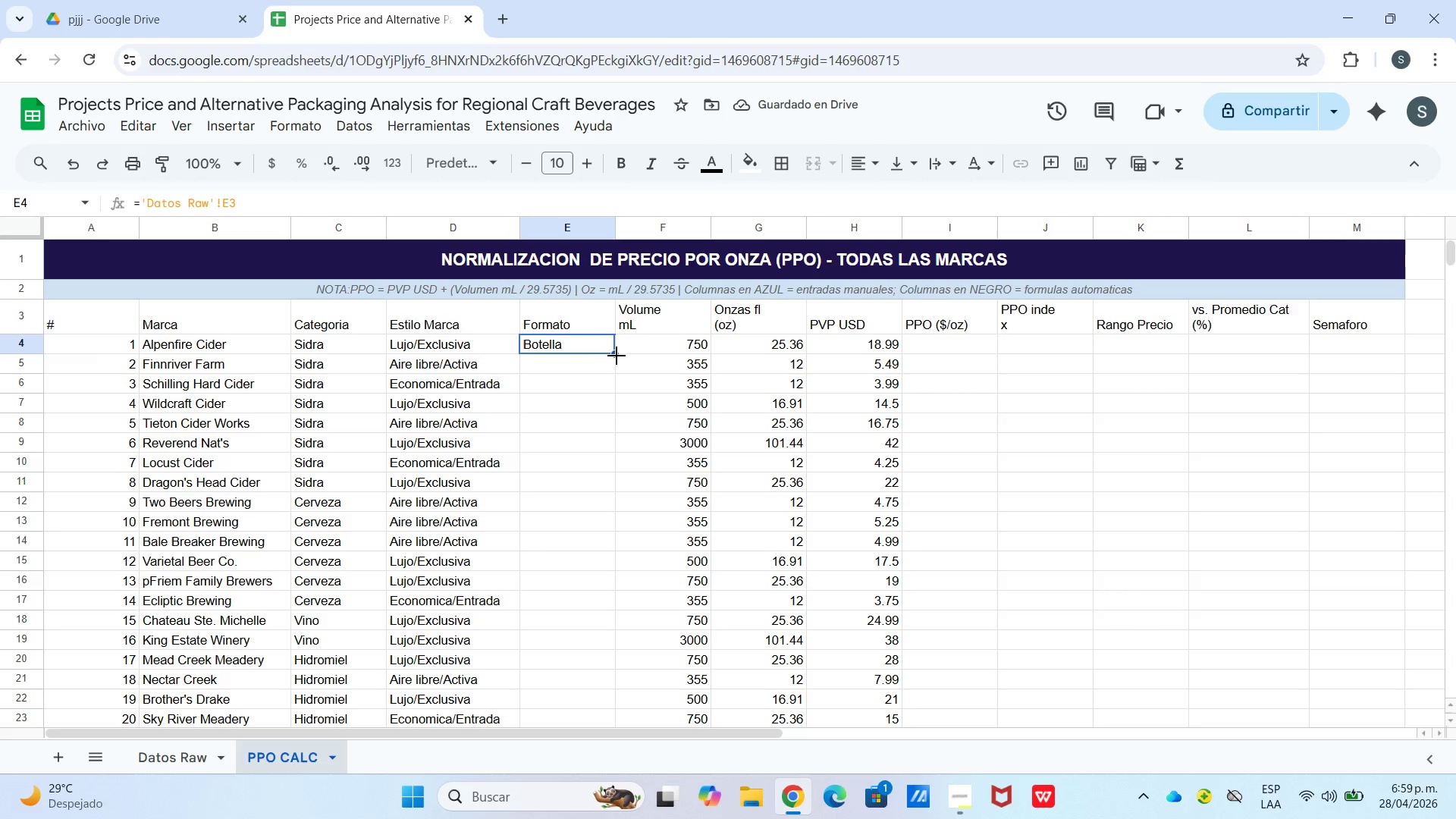 
left_click_drag(start_coordinate=[614, 356], to_coordinate=[597, 620])
 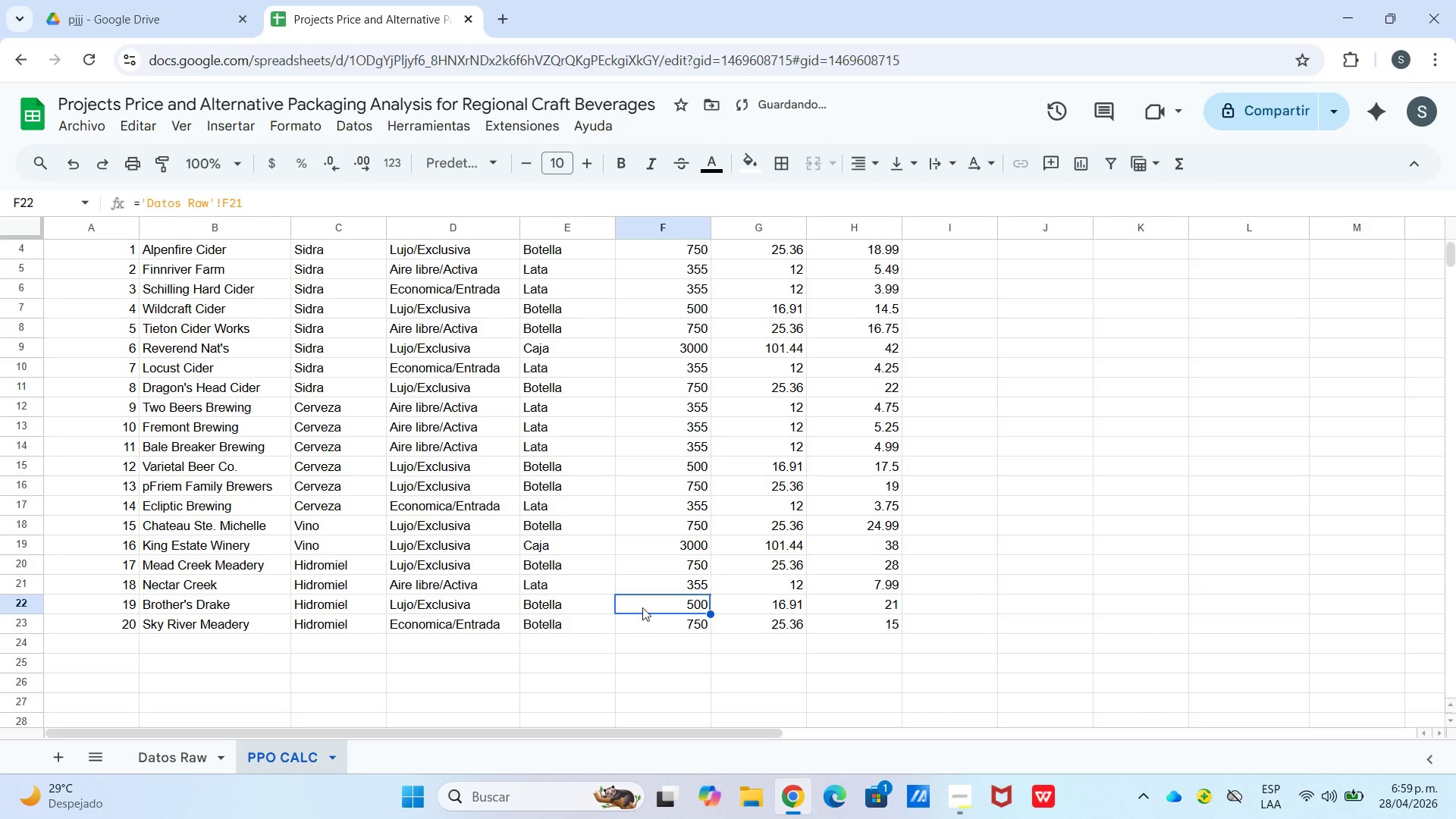 
scroll: coordinate [592, 615], scroll_direction: down, amount: 1.0
 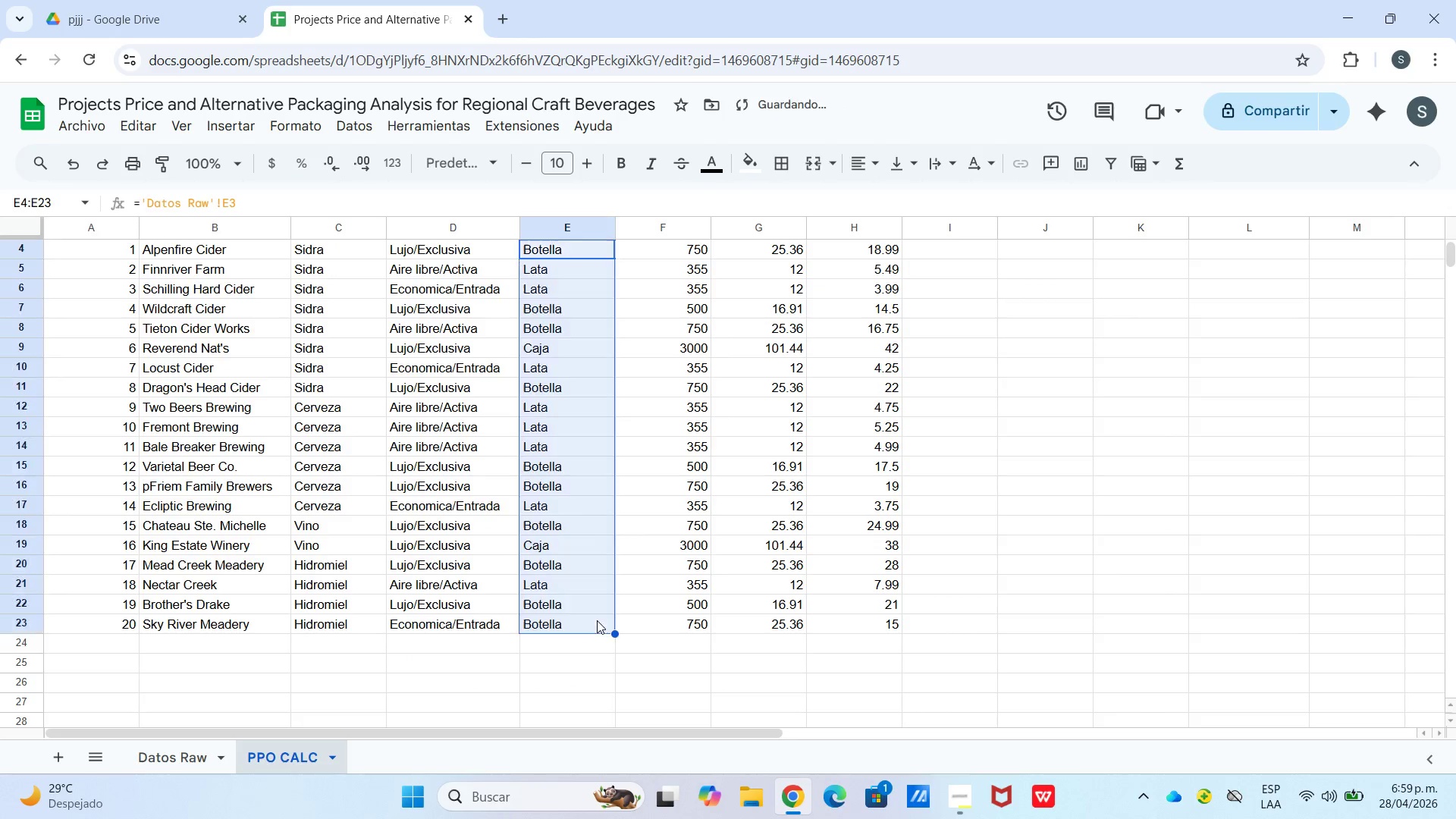 
left_click([635, 613])
 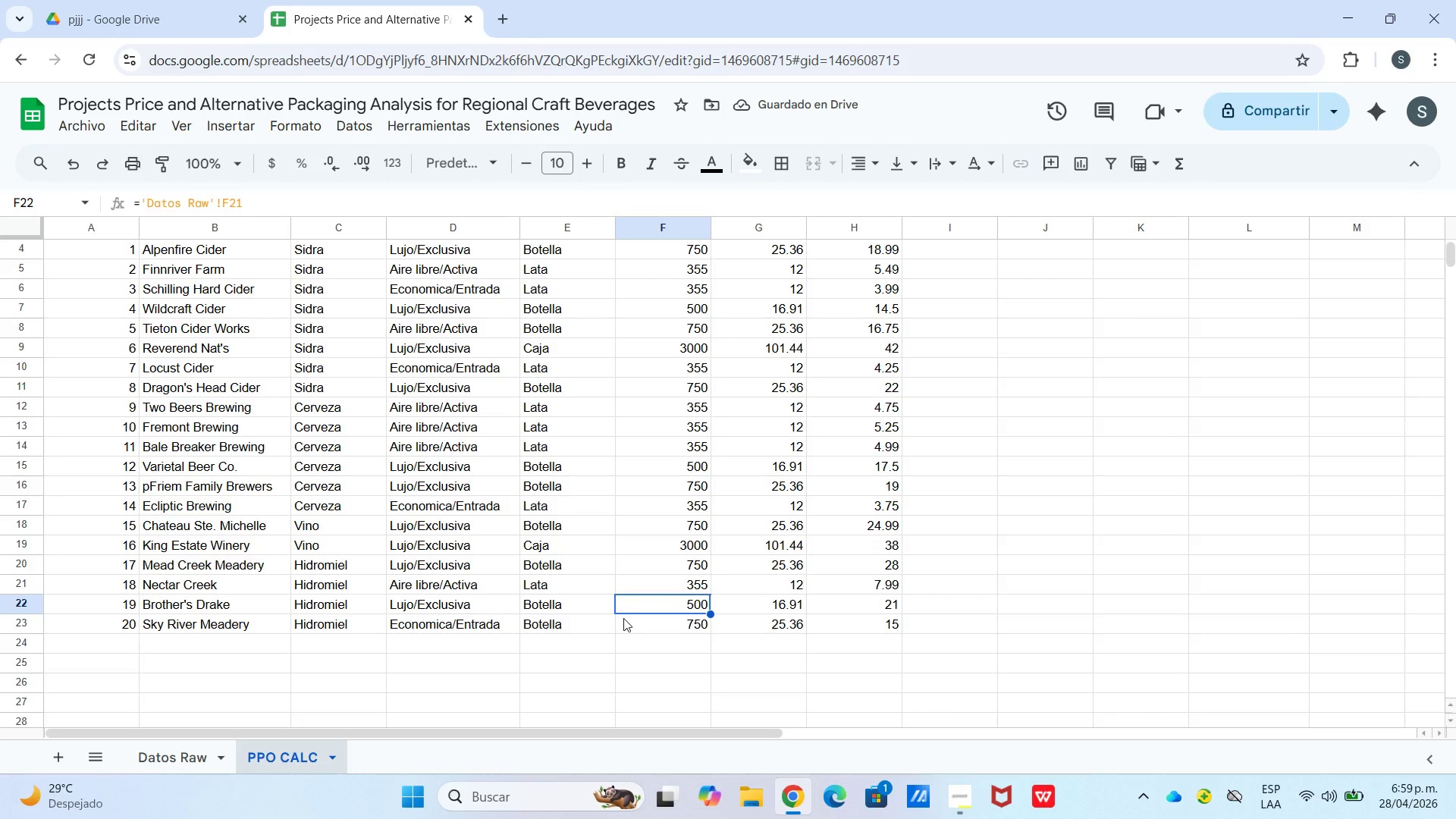 
scroll: coordinate [920, 521], scroll_direction: up, amount: 2.0
 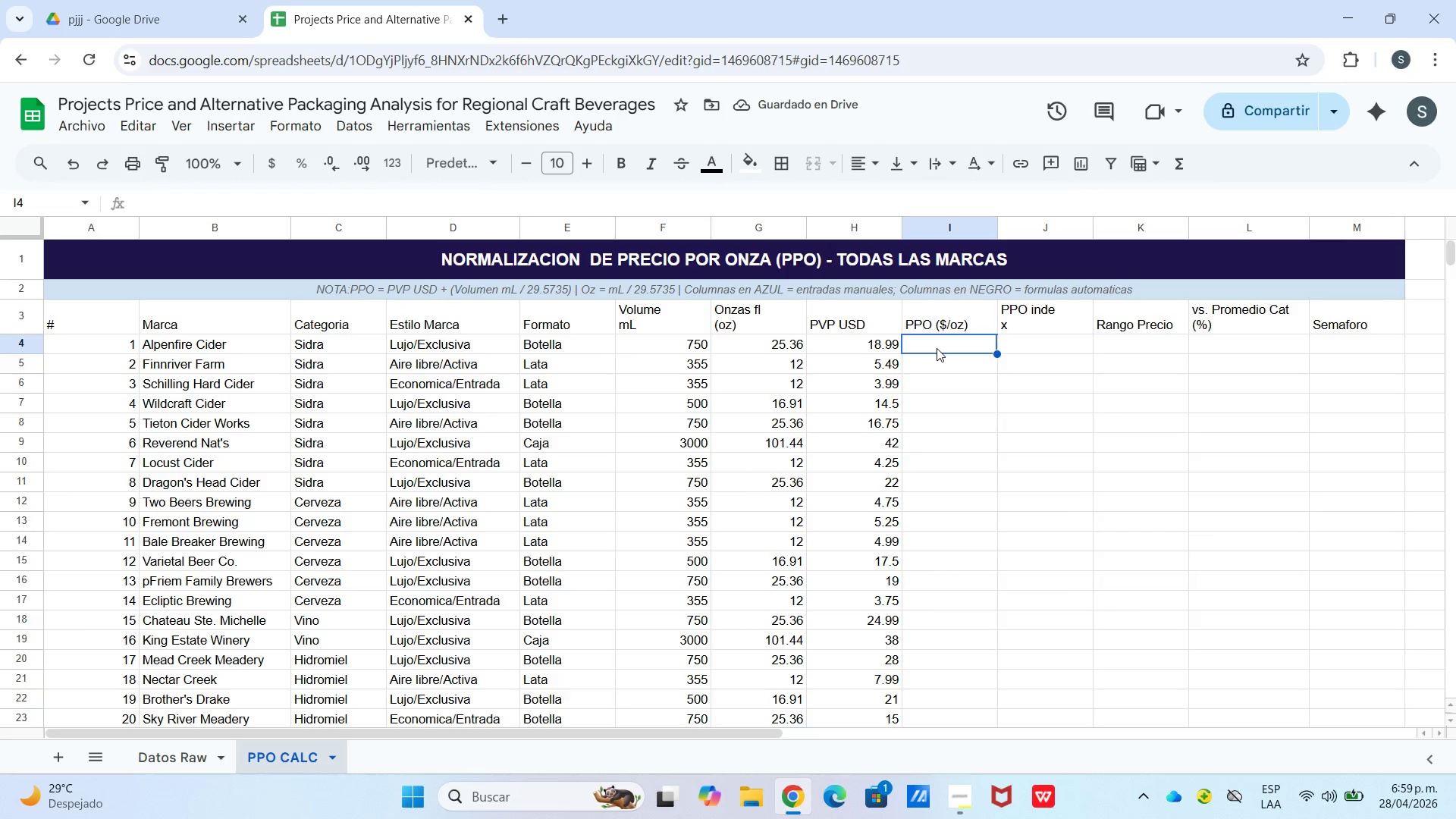 
type()si.erro)
key(Tab)
type(redond)
key(Tab)
type(h4&f4&.29.5735)
 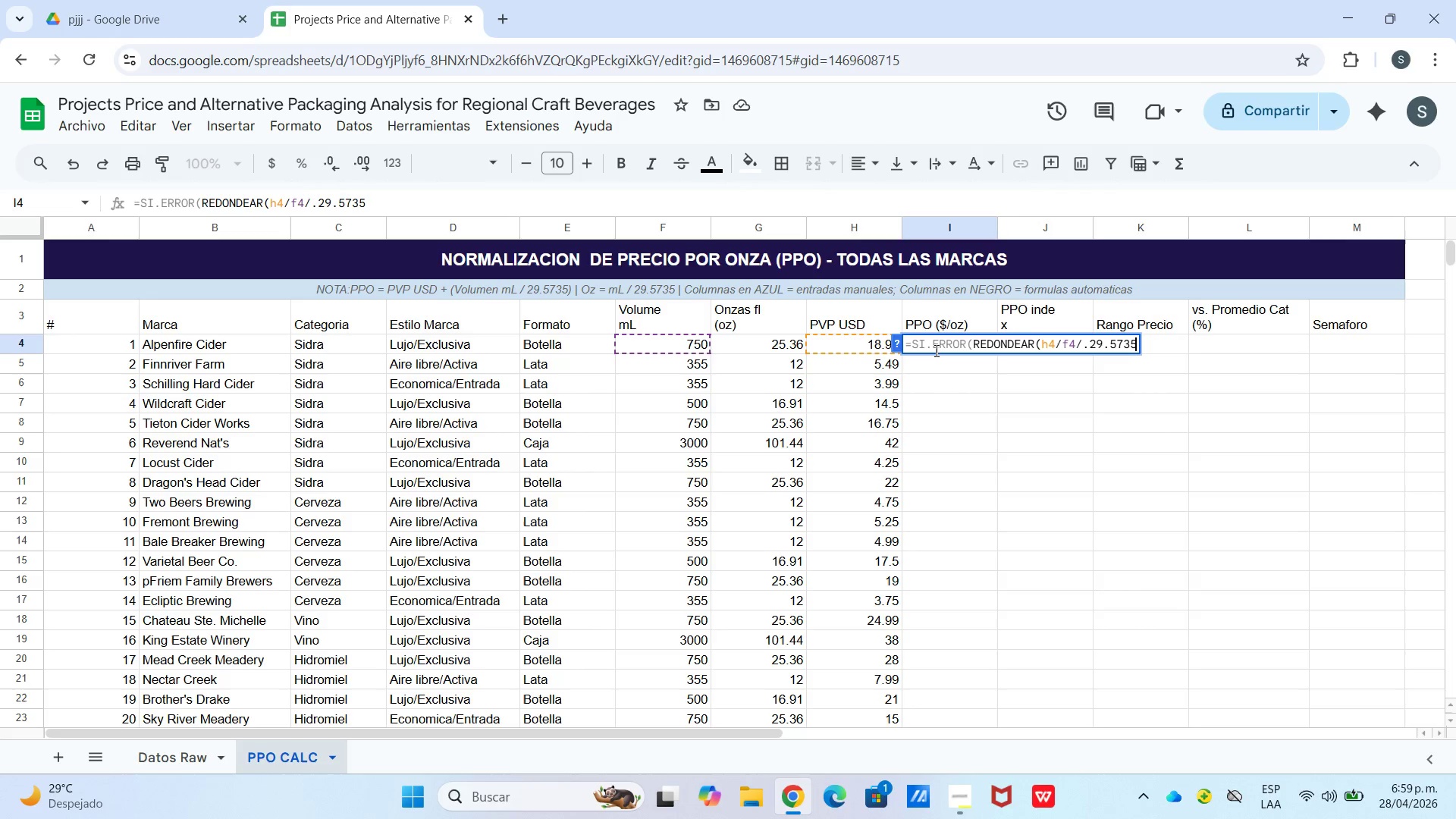 
type((,4(,@N&D@()
 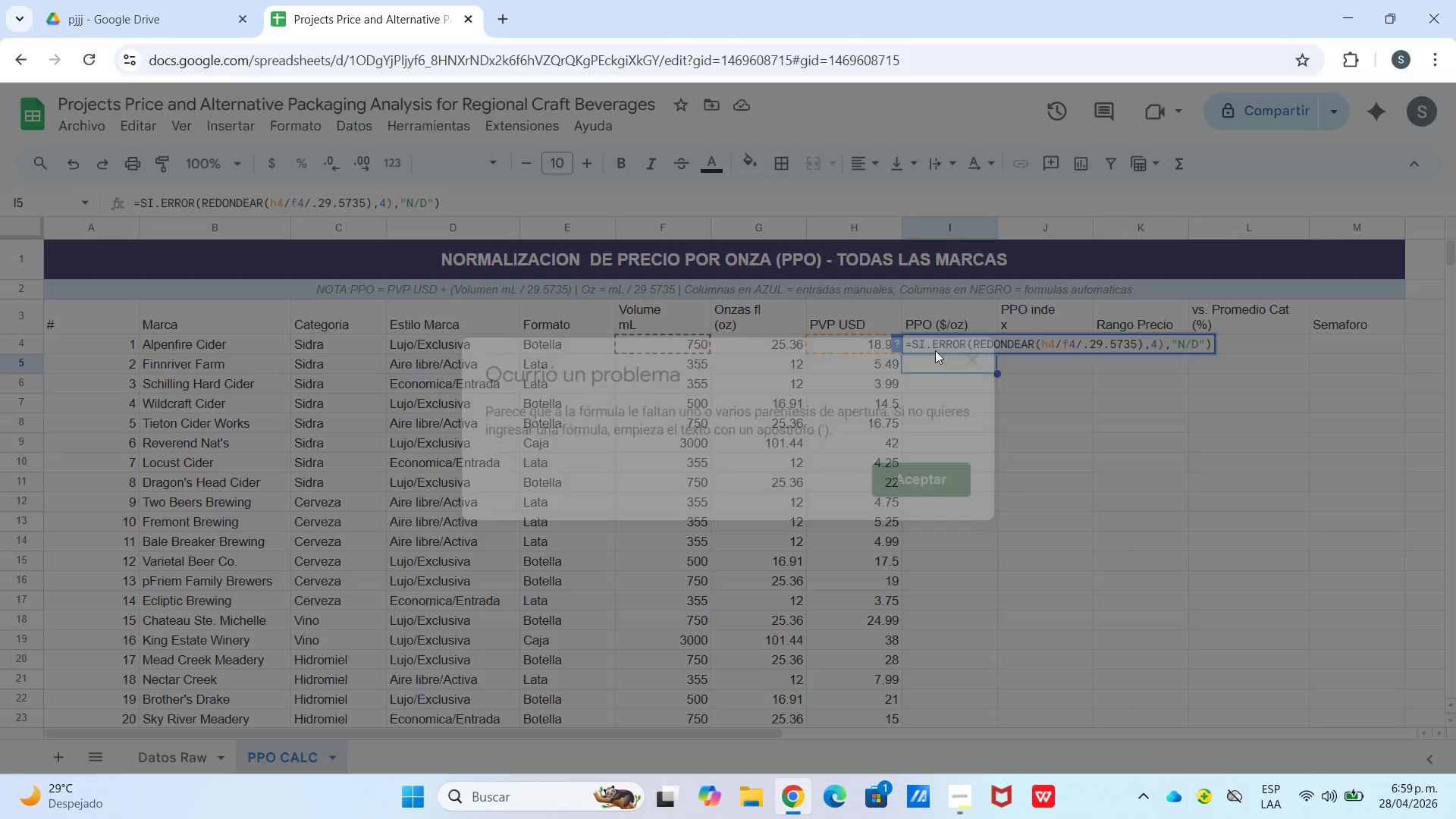 
 